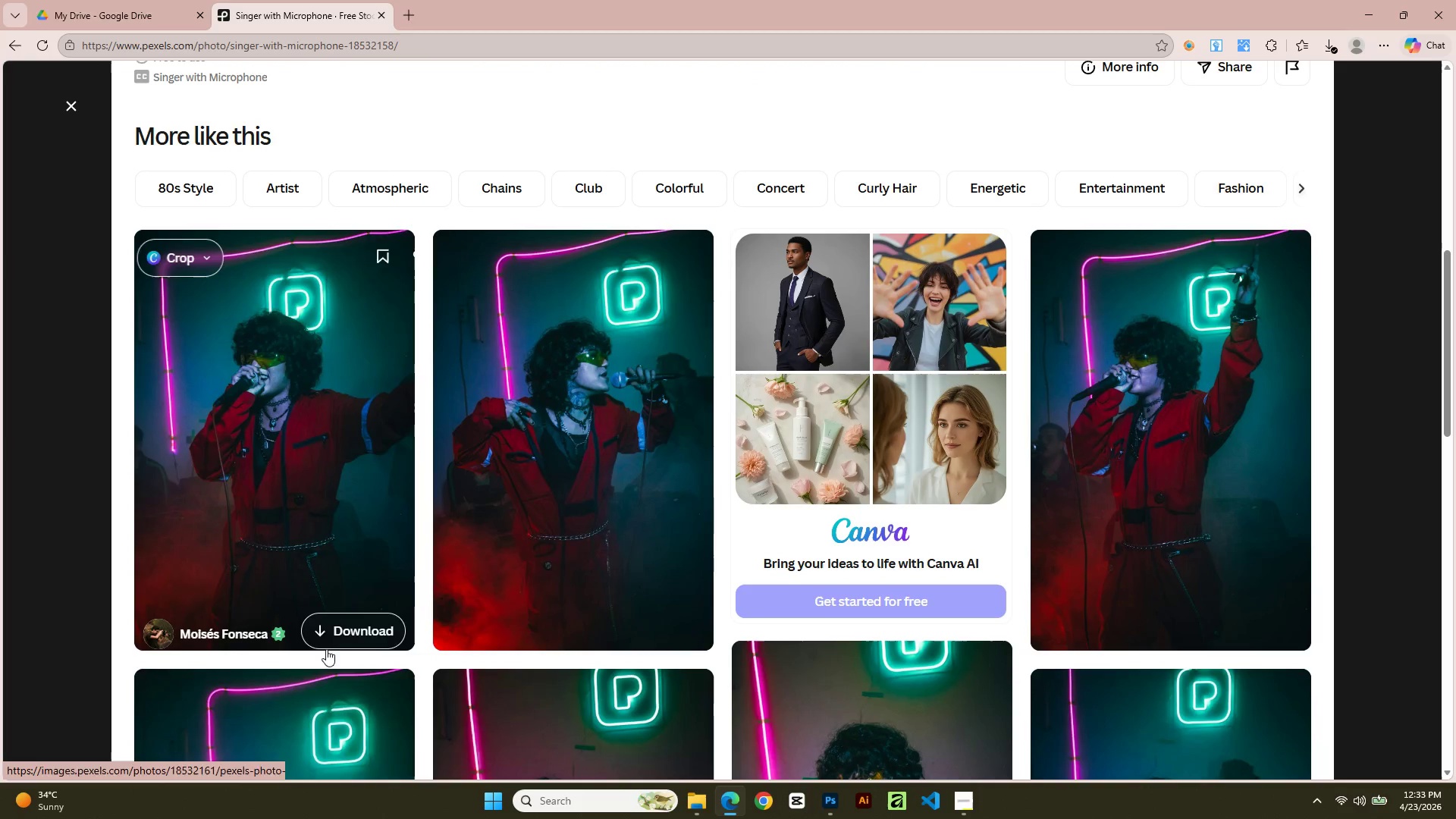 
left_click([337, 626])
 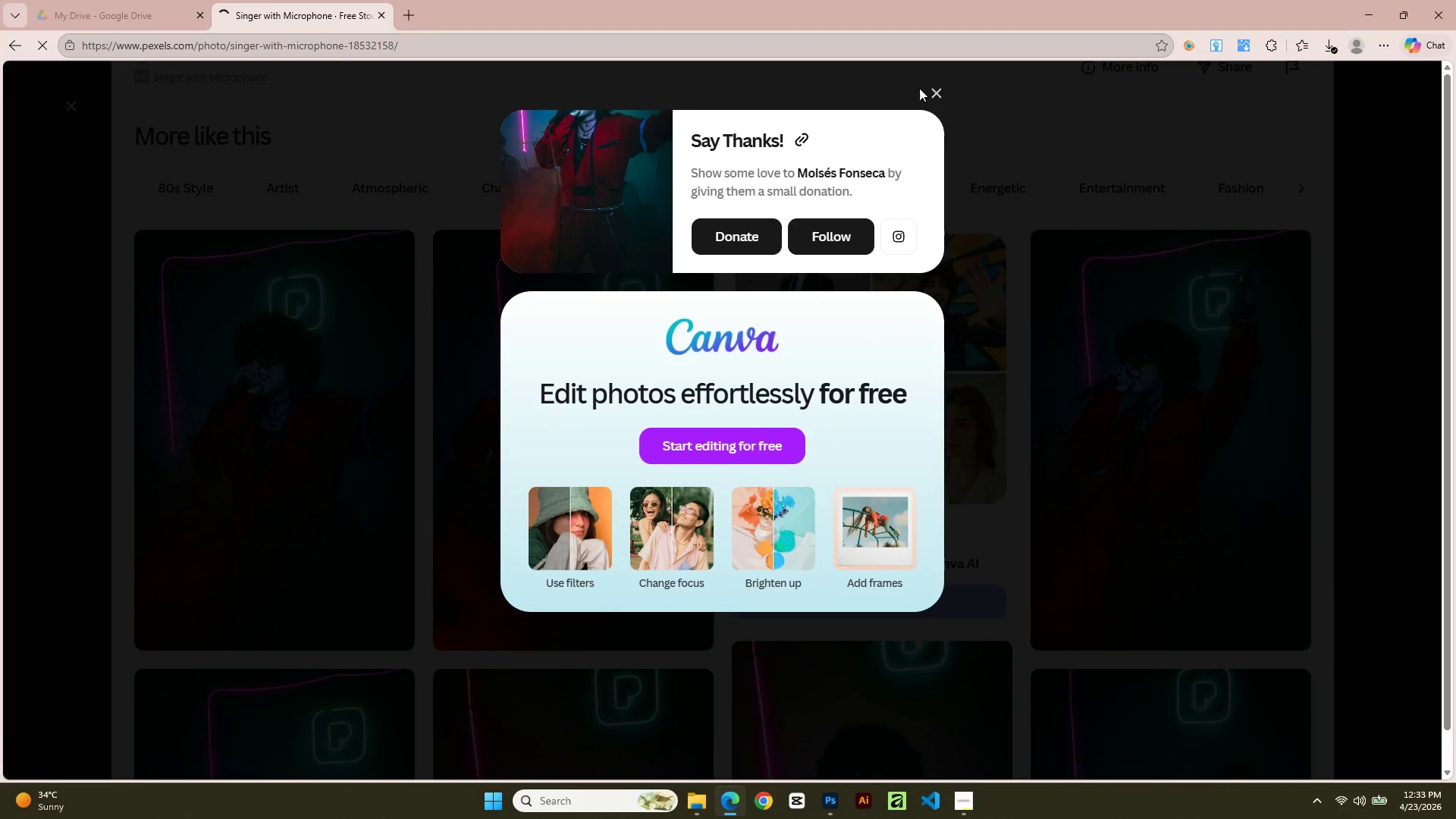 
left_click([930, 93])
 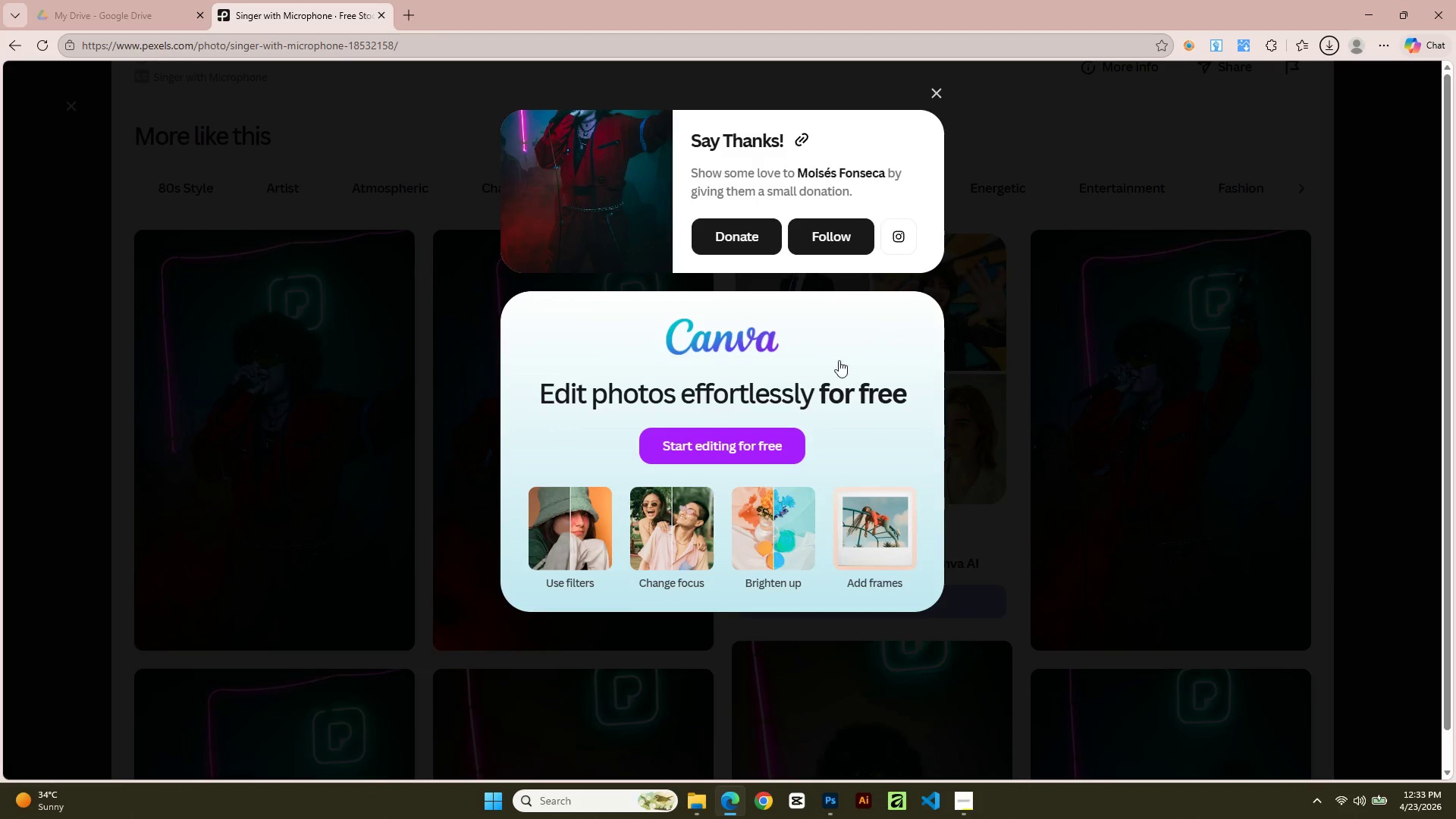 
scroll: coordinate [805, 479], scroll_direction: down, amount: 24.0
 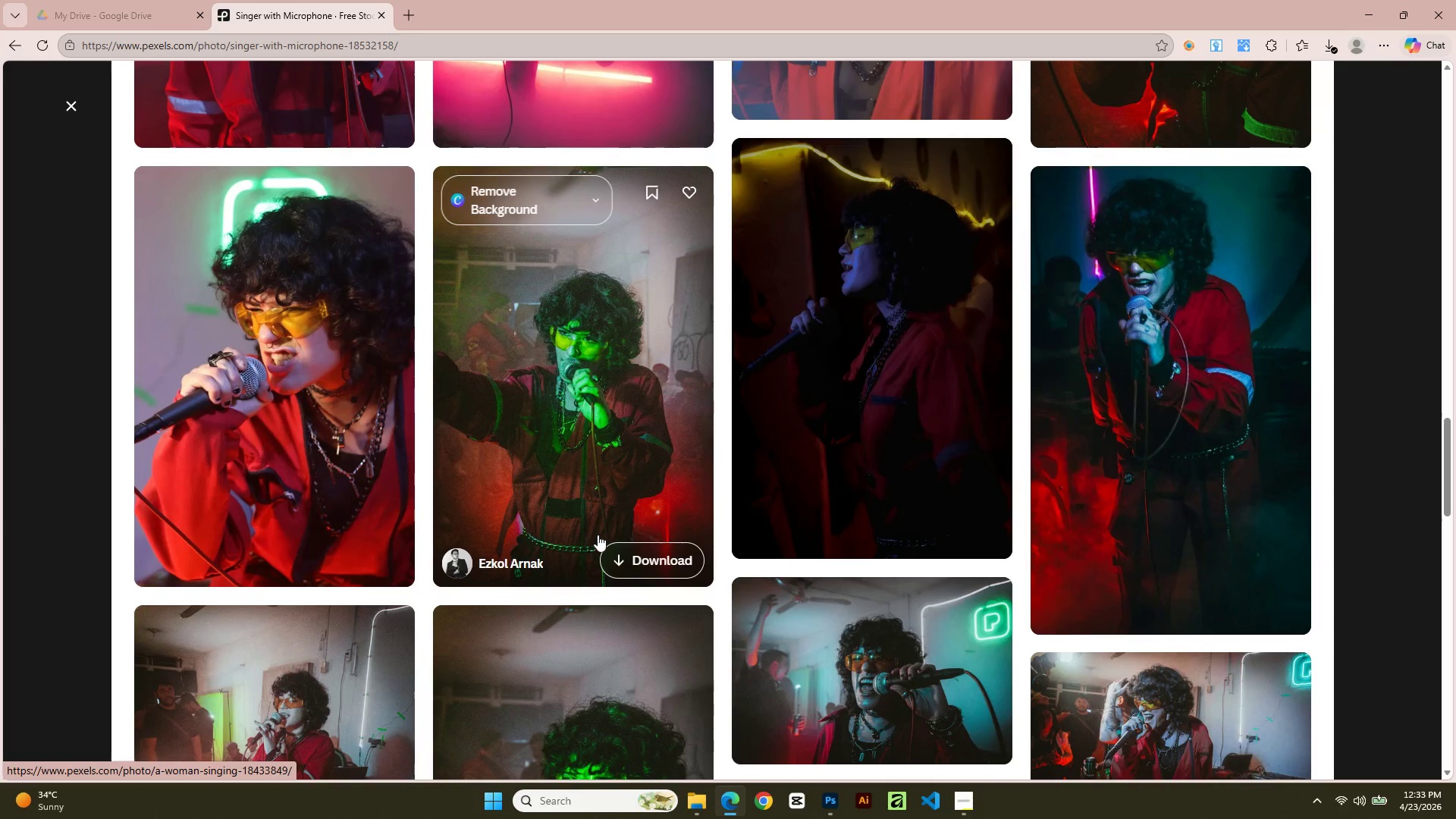 
left_click([653, 554])
 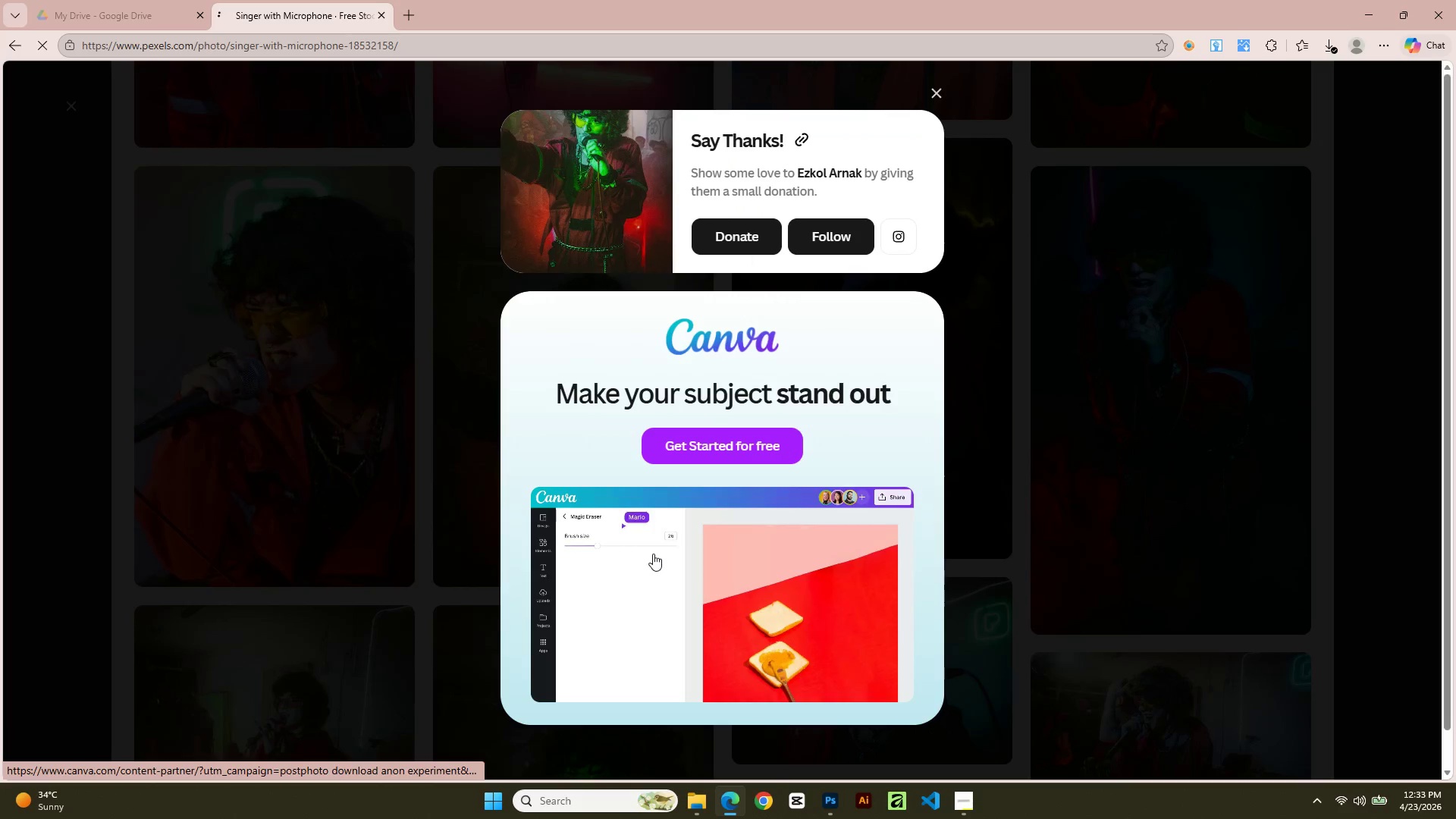 
scroll: coordinate [653, 554], scroll_direction: down, amount: 4.0
 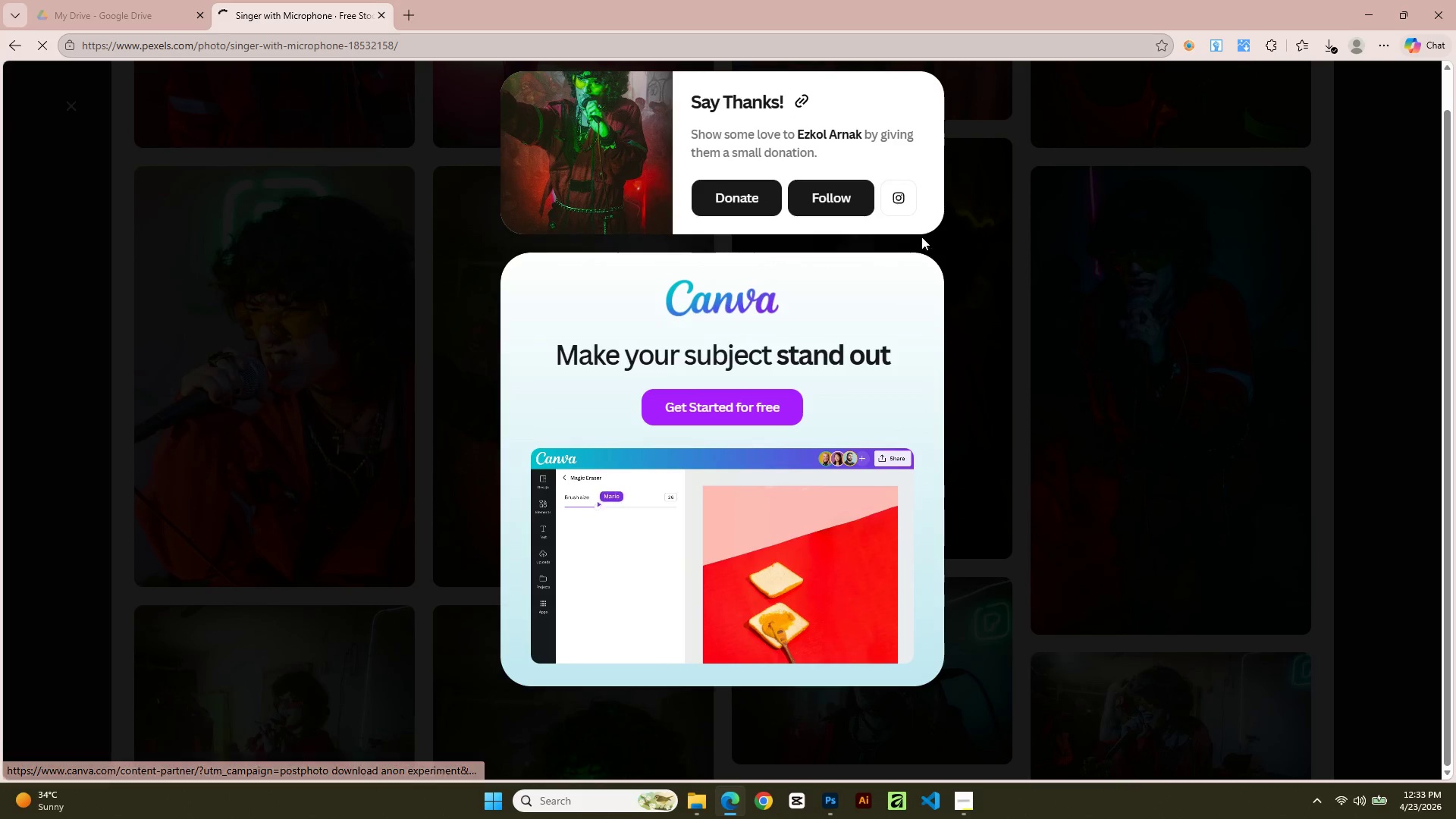 
scroll: coordinate [929, 202], scroll_direction: up, amount: 3.0
 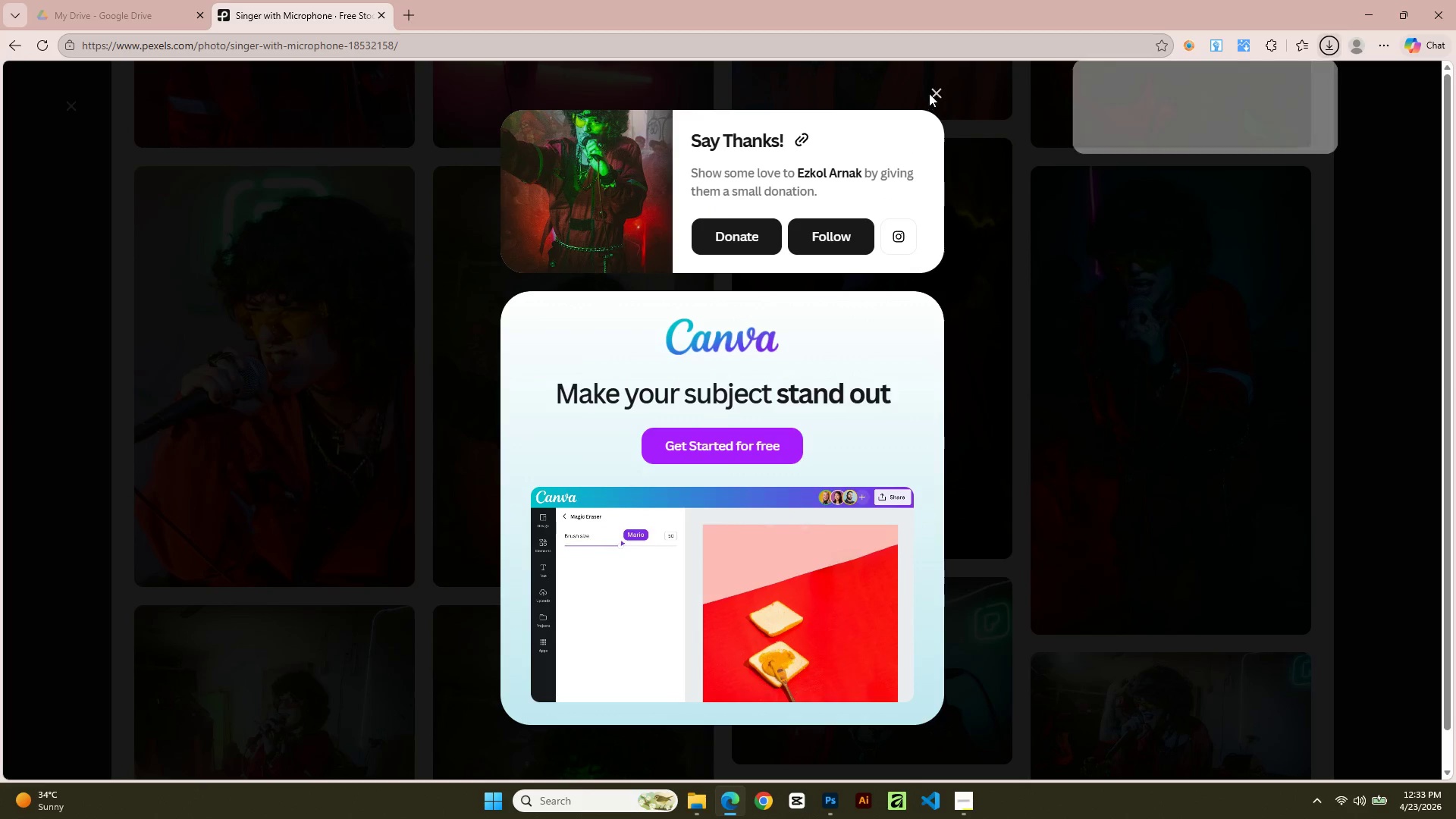 
left_click([934, 88])
 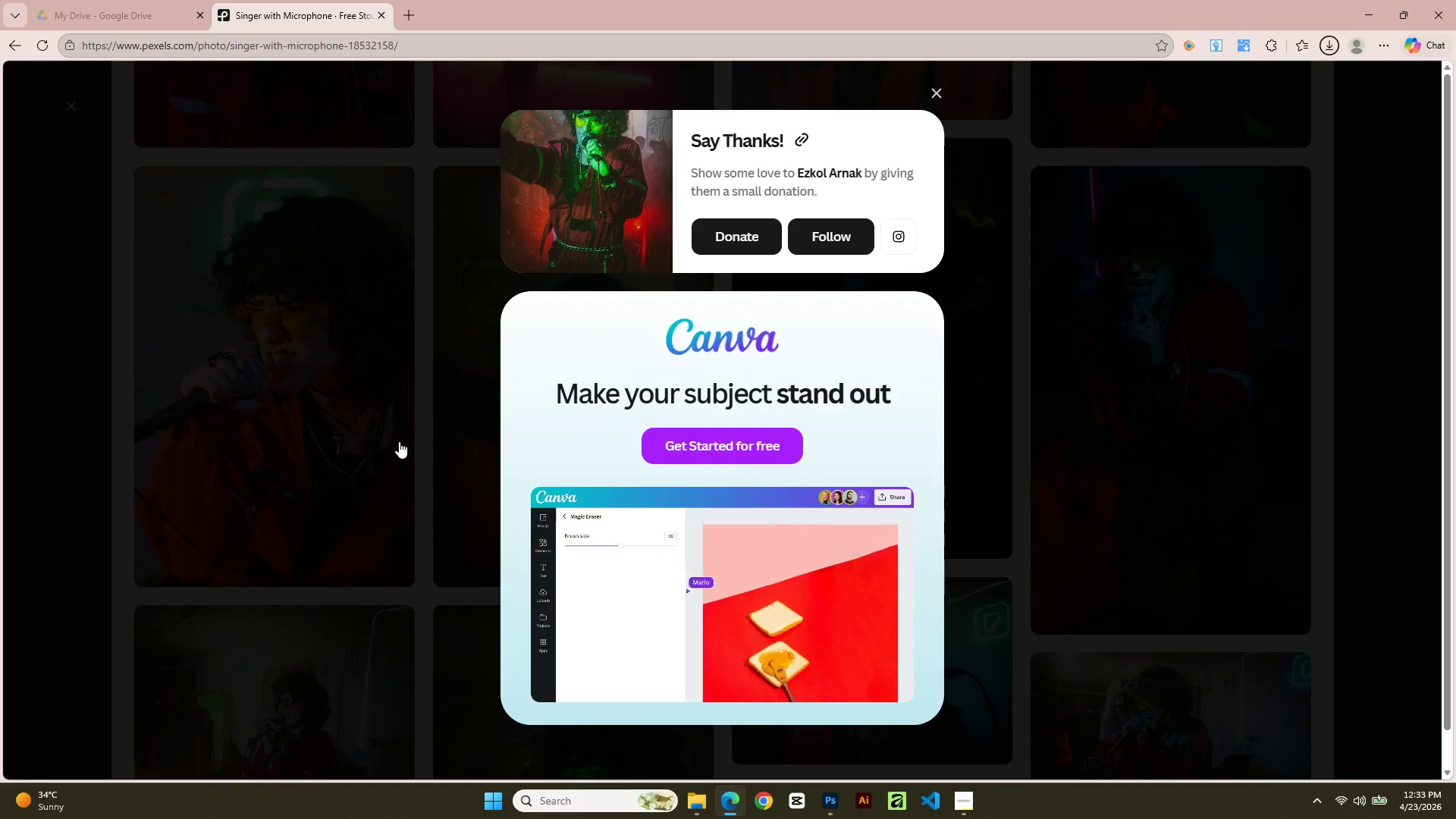 
scroll: coordinate [400, 465], scroll_direction: down, amount: 6.0
 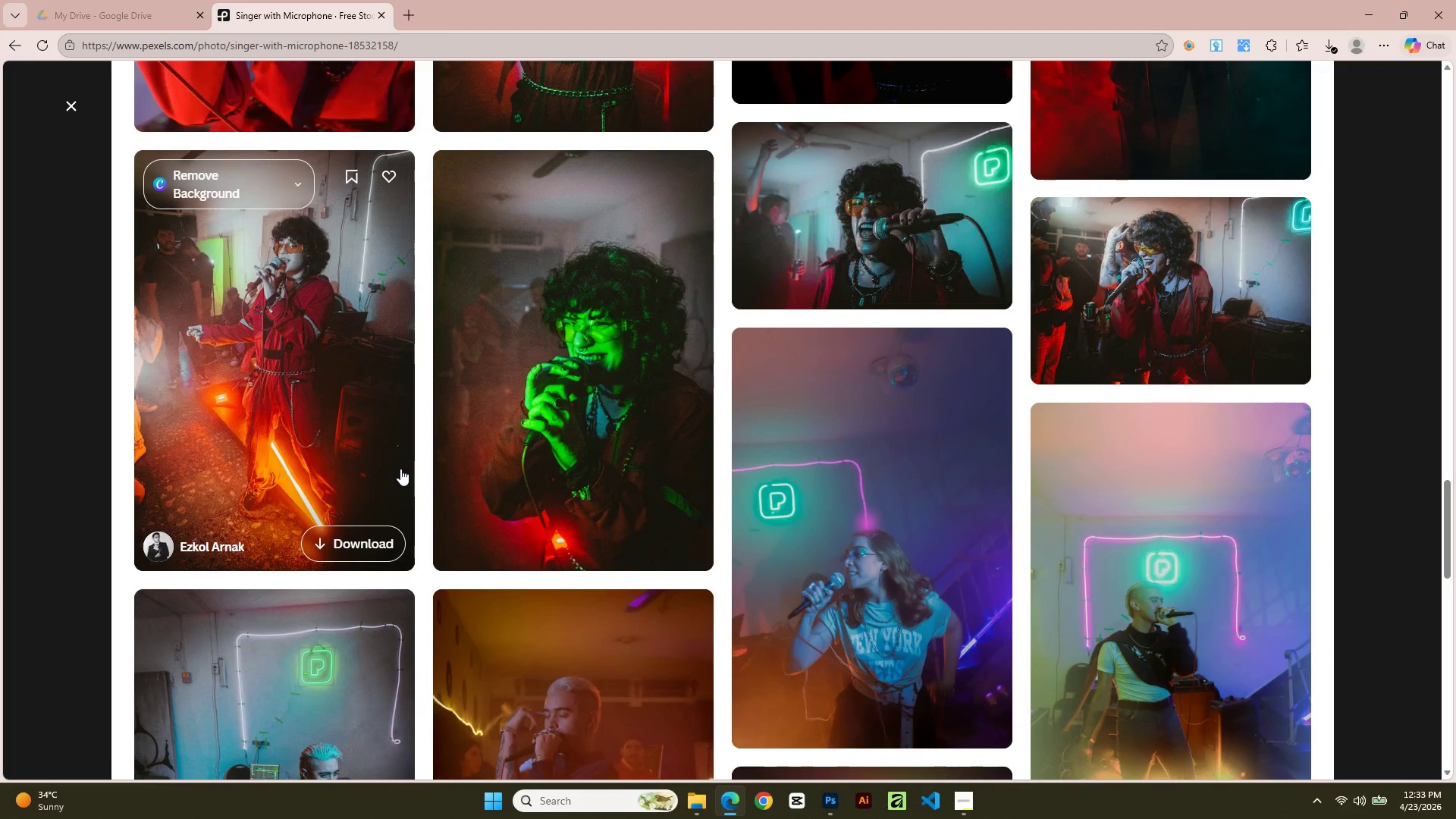 
mouse_move([405, 483])
 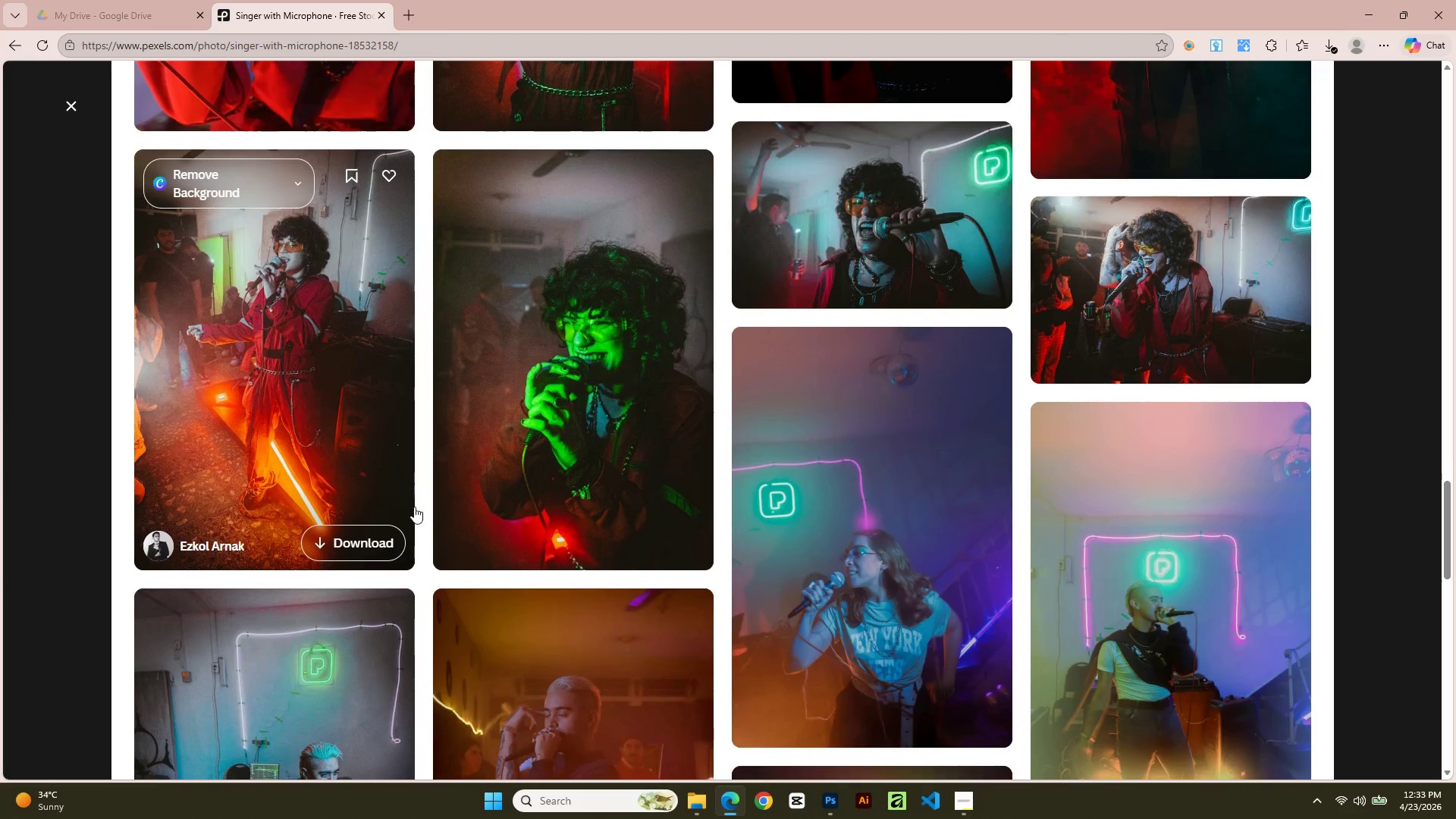 
scroll: coordinate [425, 534], scroll_direction: down, amount: 18.0
 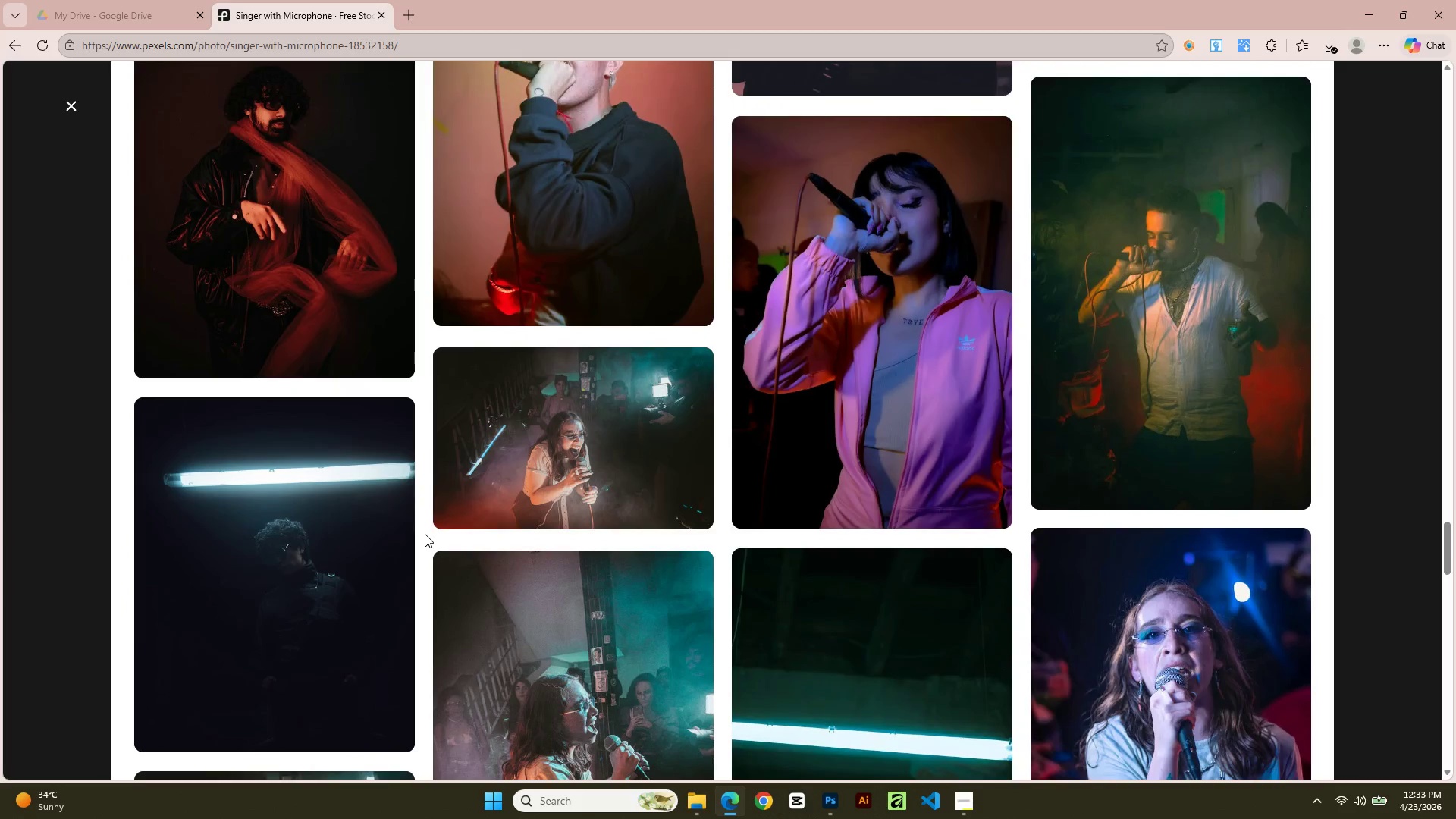 
scroll: coordinate [438, 560], scroll_direction: down, amount: 34.0
 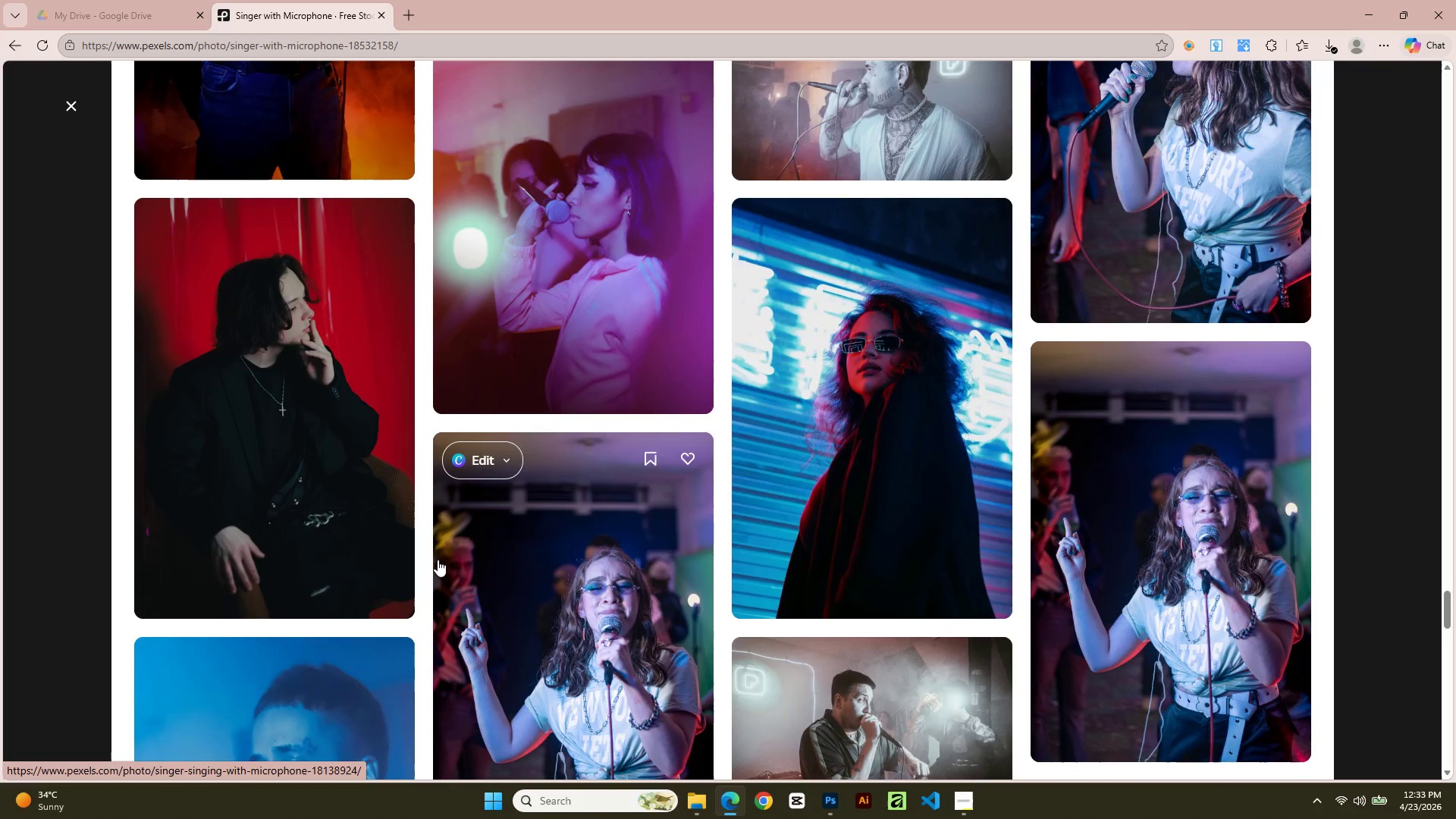 
scroll: coordinate [433, 560], scroll_direction: down, amount: 7.0
 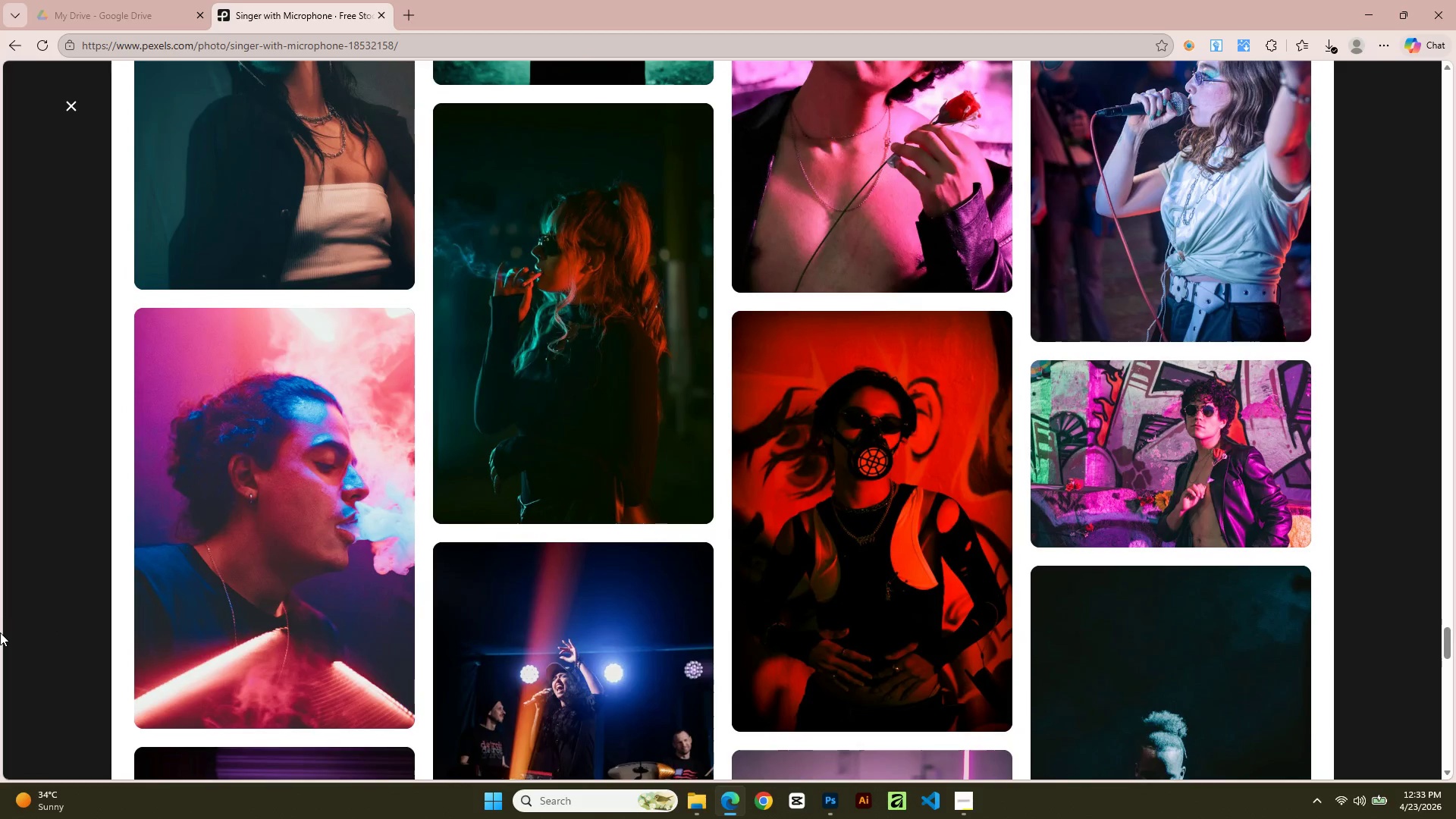 
wait(14.81)
 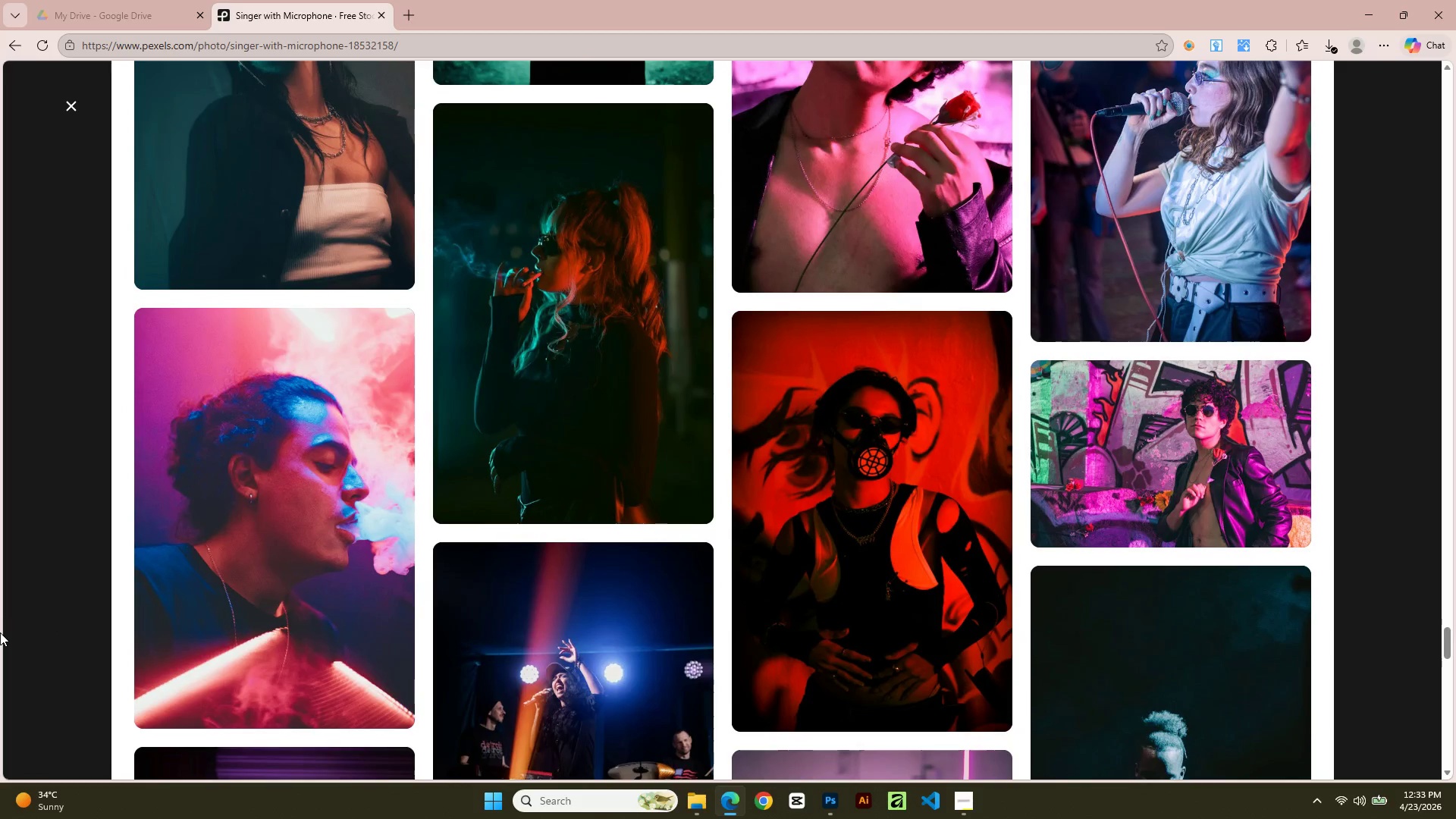 
scroll: coordinate [722, 698], scroll_direction: up, amount: 4.0
 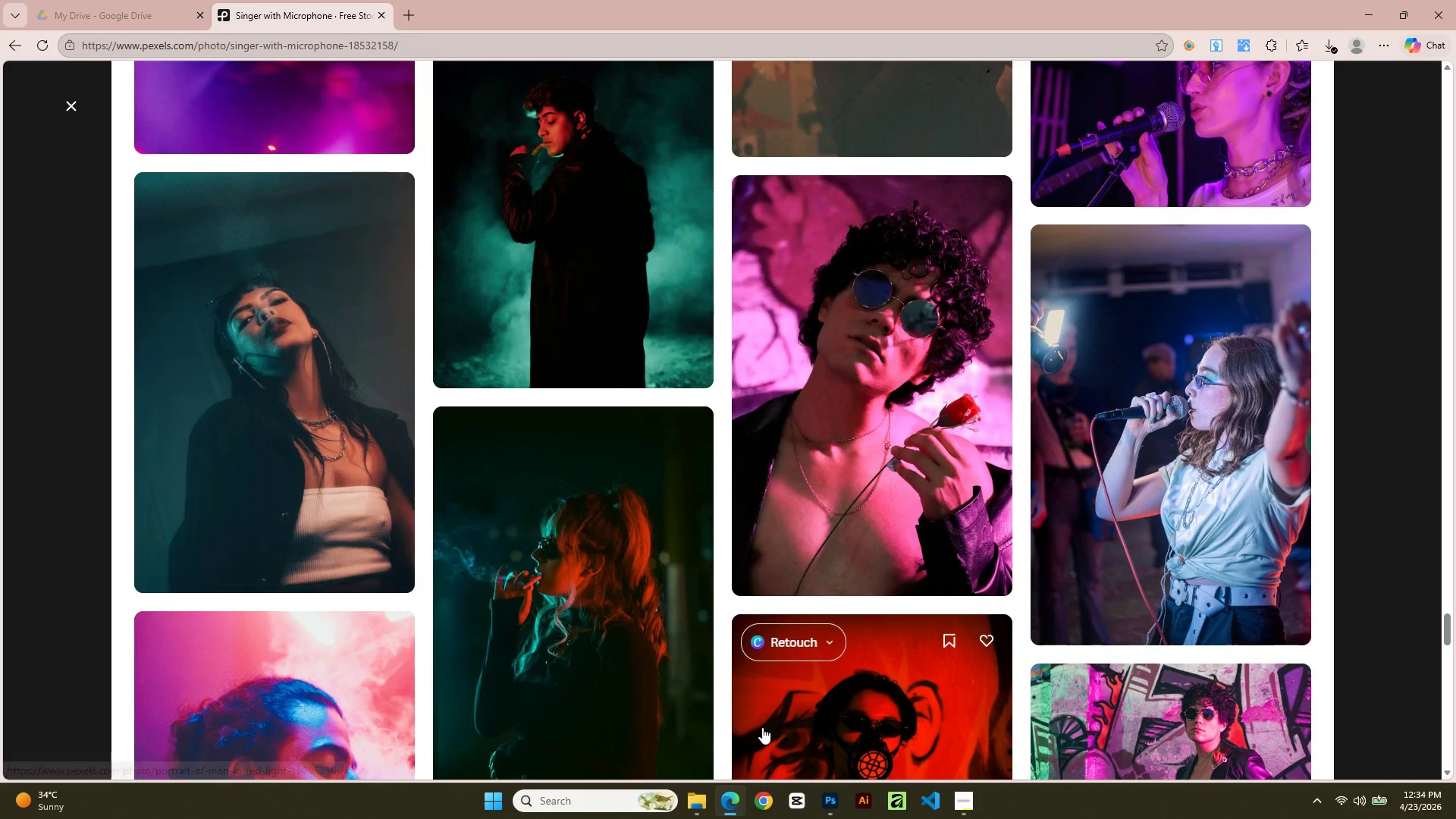 
scroll: coordinate [968, 586], scroll_direction: down, amount: 20.0
 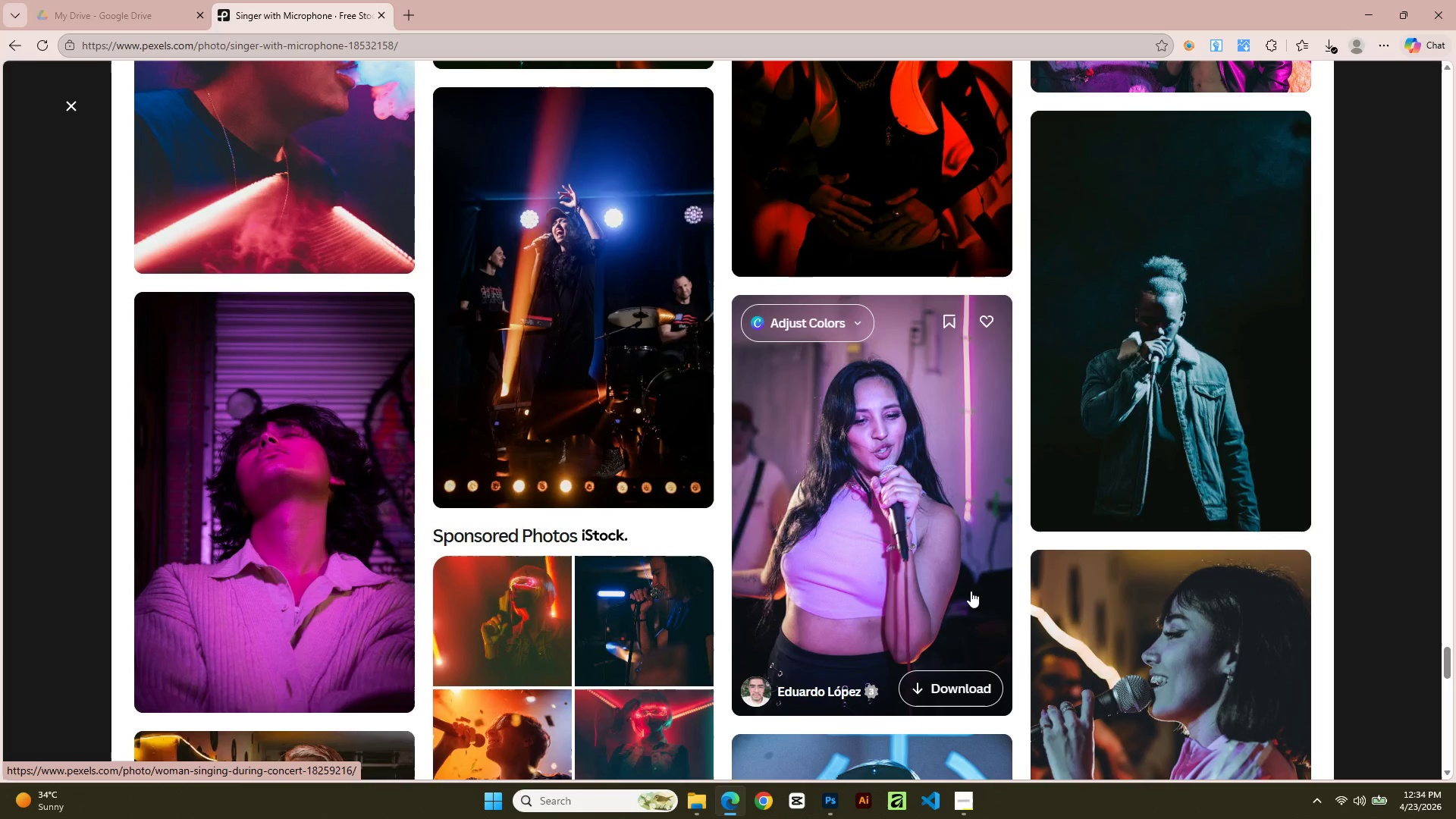 
wait(7.1)
 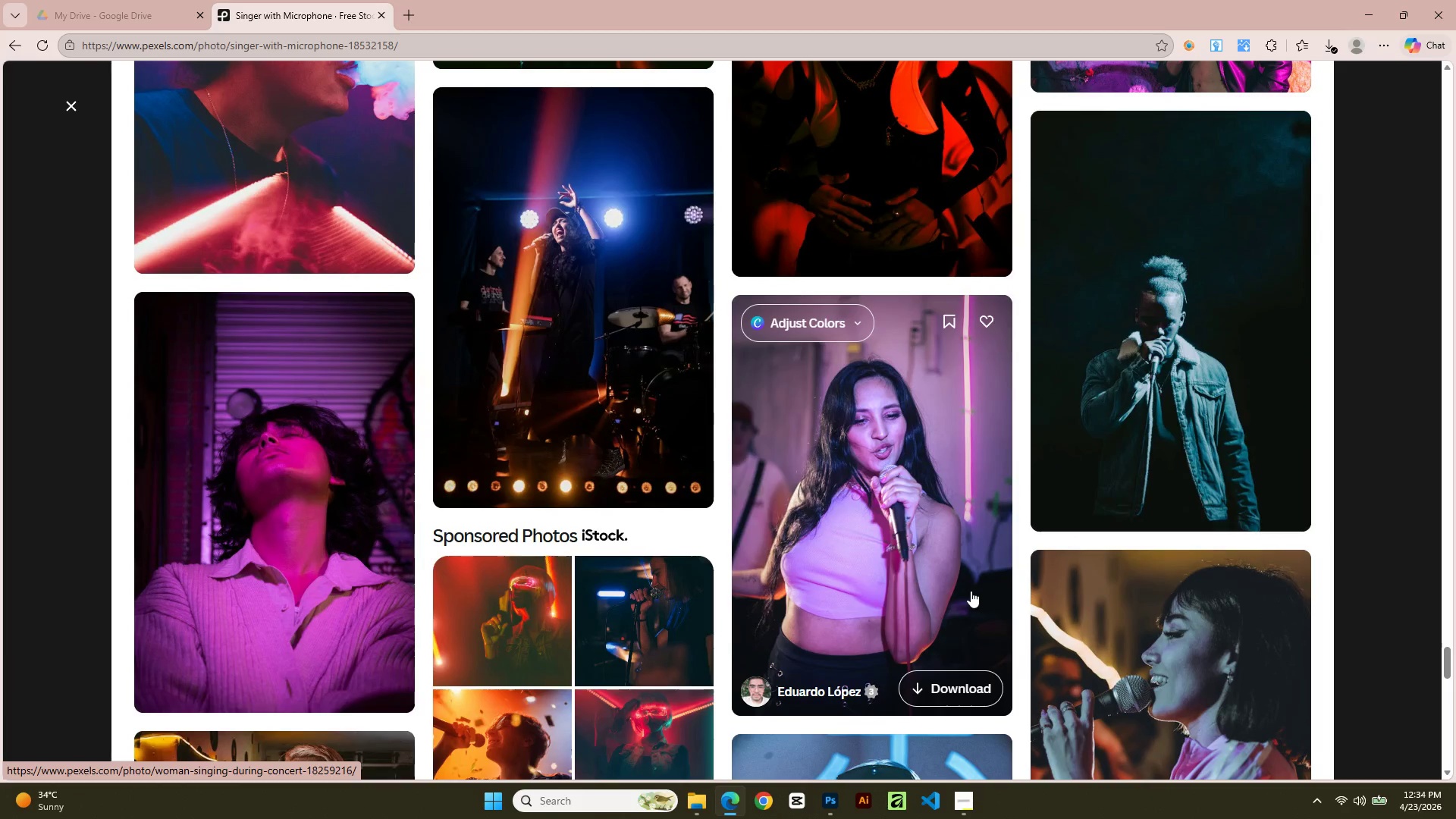 
scroll: coordinate [477, 466], scroll_direction: up, amount: 28.0
 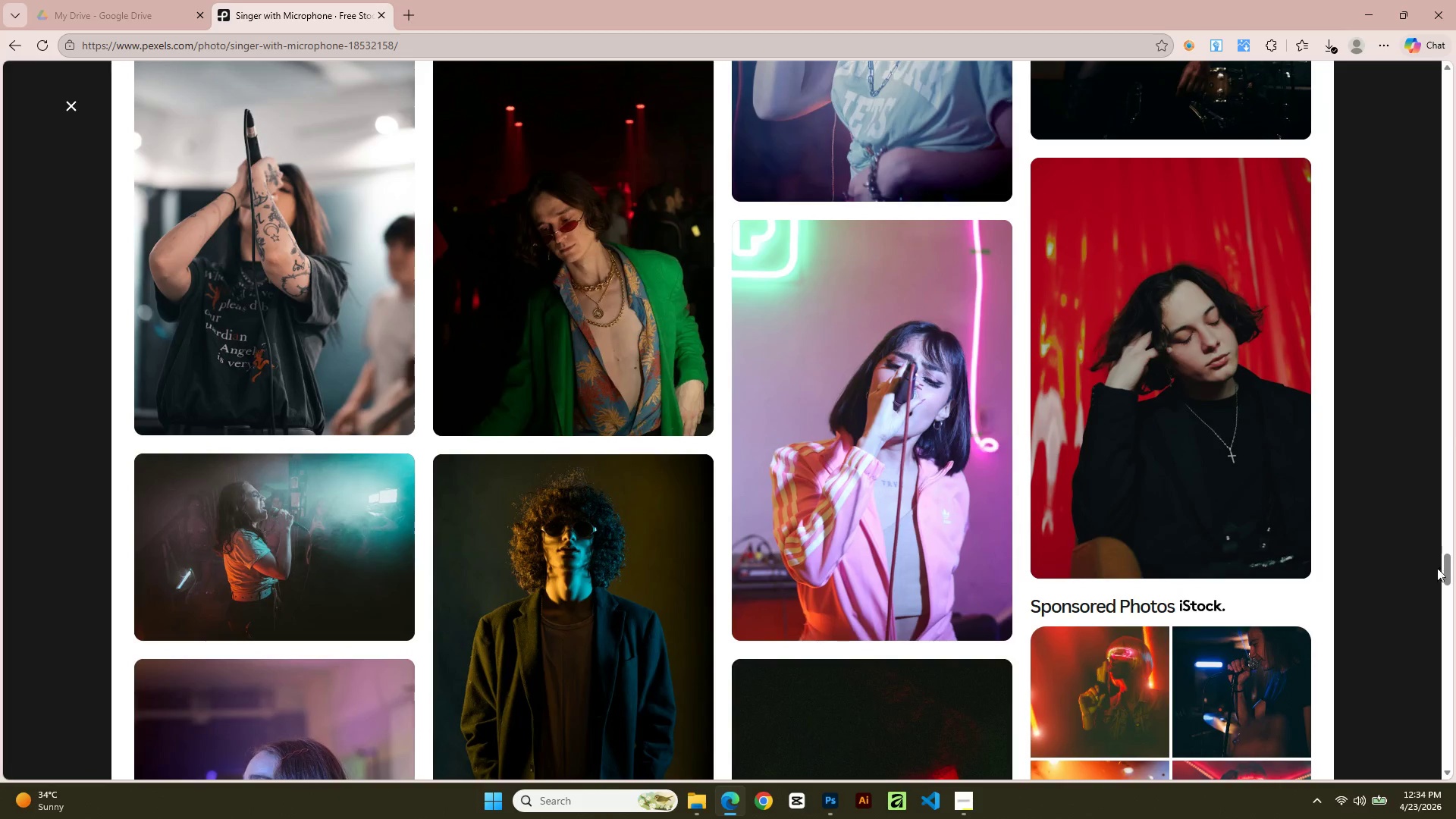 
left_click_drag(start_coordinate=[1453, 573], to_coordinate=[1395, 16])
 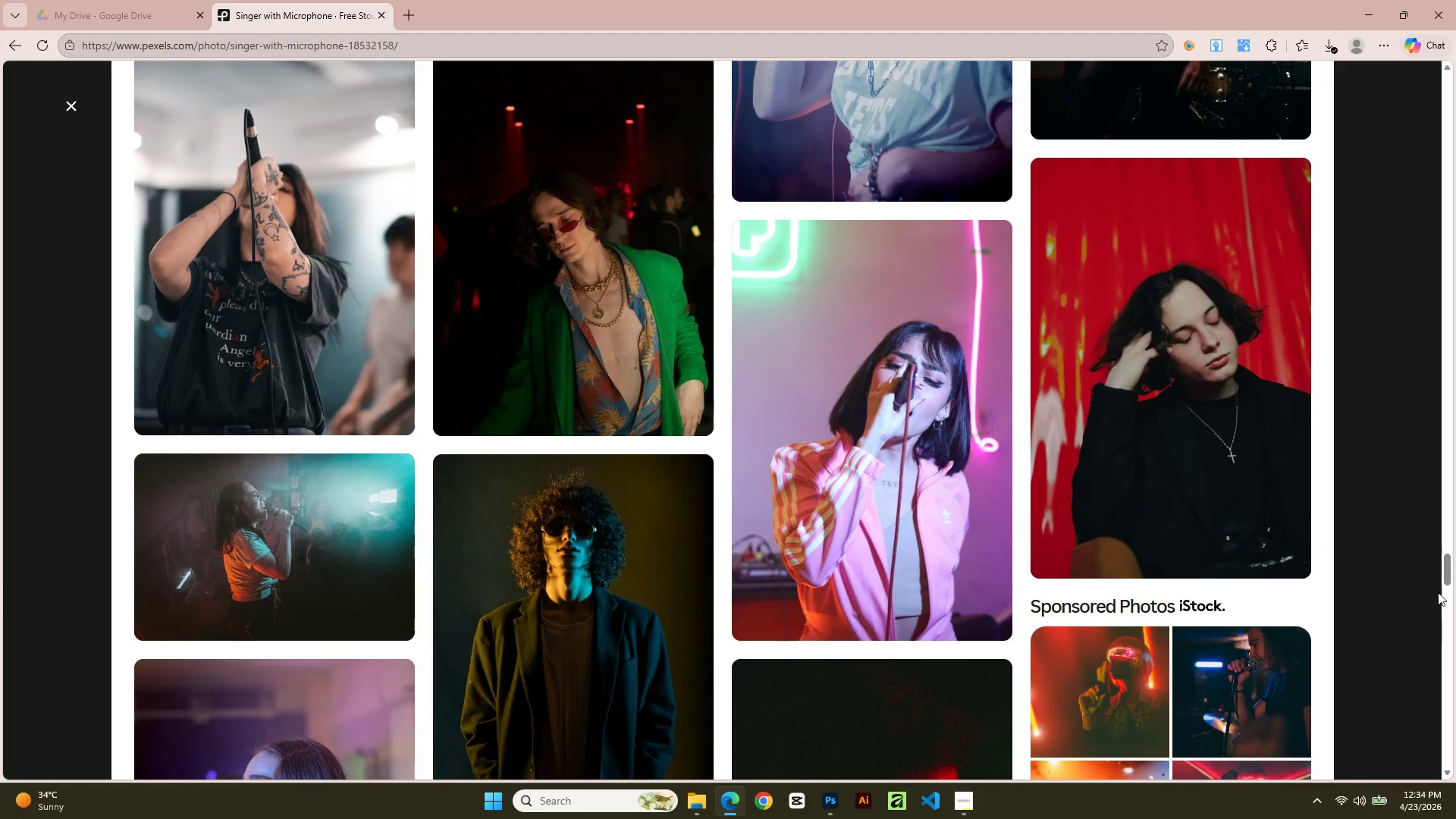 
left_click_drag(start_coordinate=[1444, 569], to_coordinate=[1444, 36])
 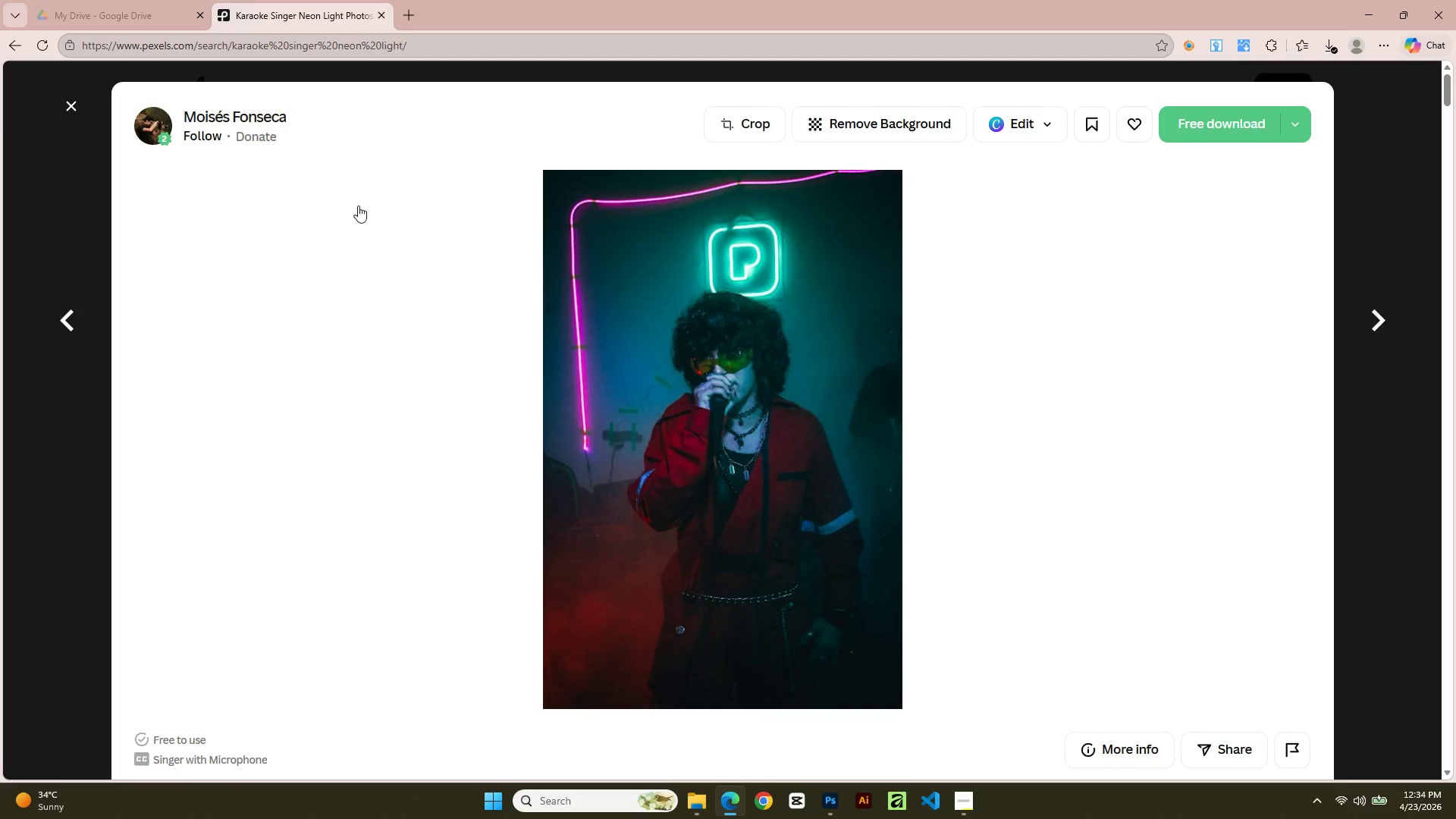 
scroll: coordinate [679, 415], scroll_direction: up, amount: 2.0
 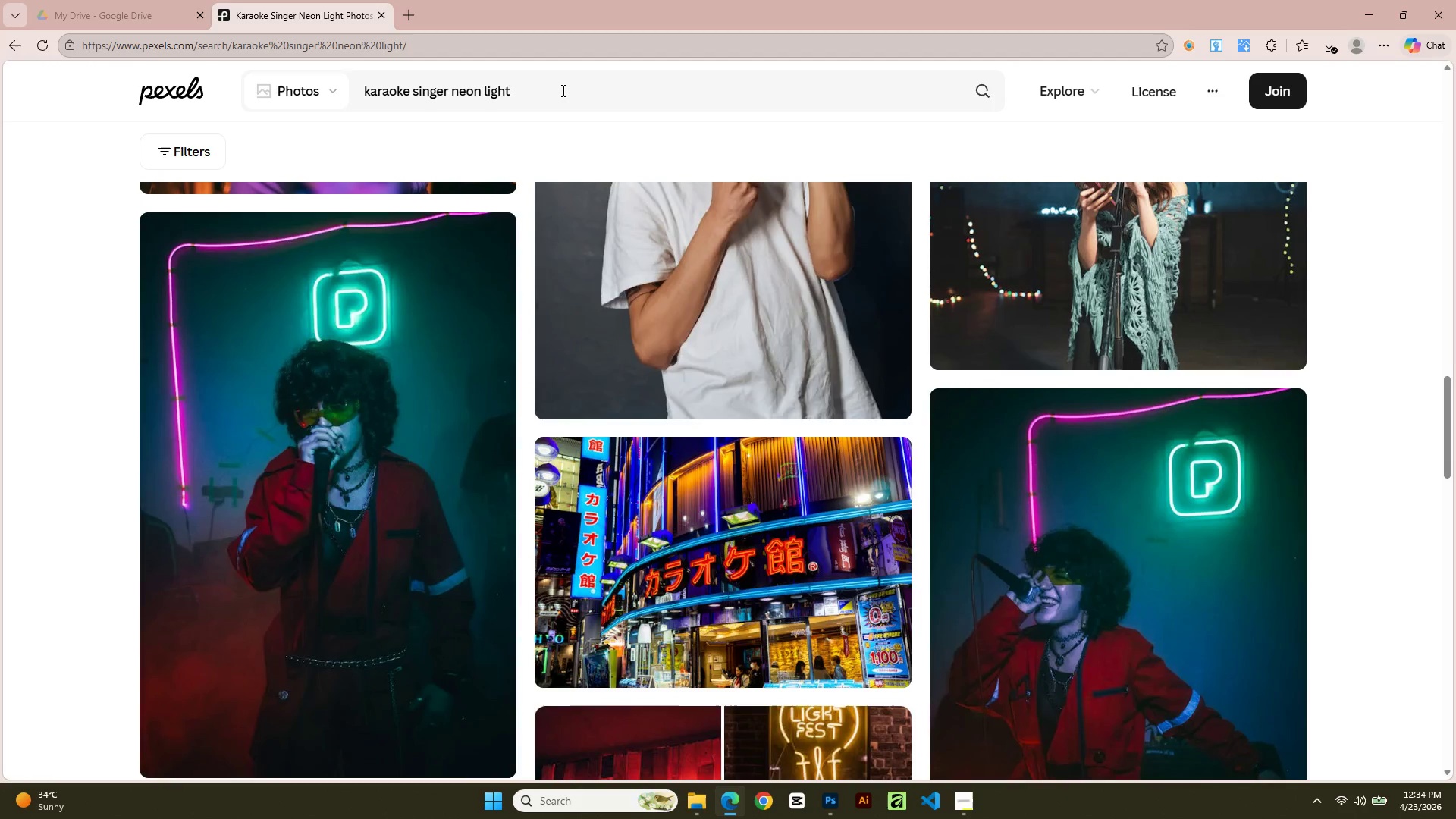 
left_click_drag(start_coordinate=[562, 80], to_coordinate=[279, 83])
 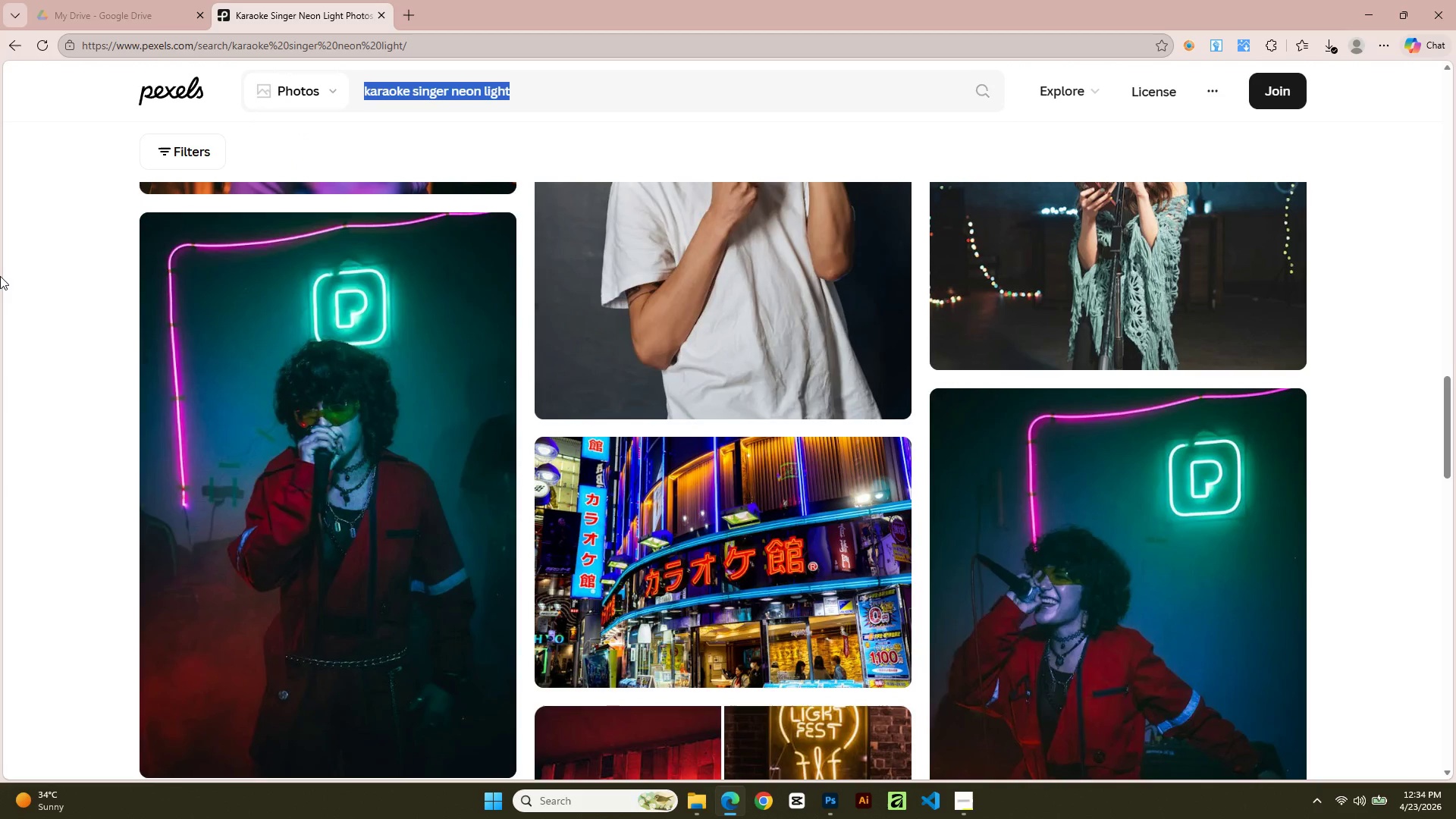 
wait(6.09)
 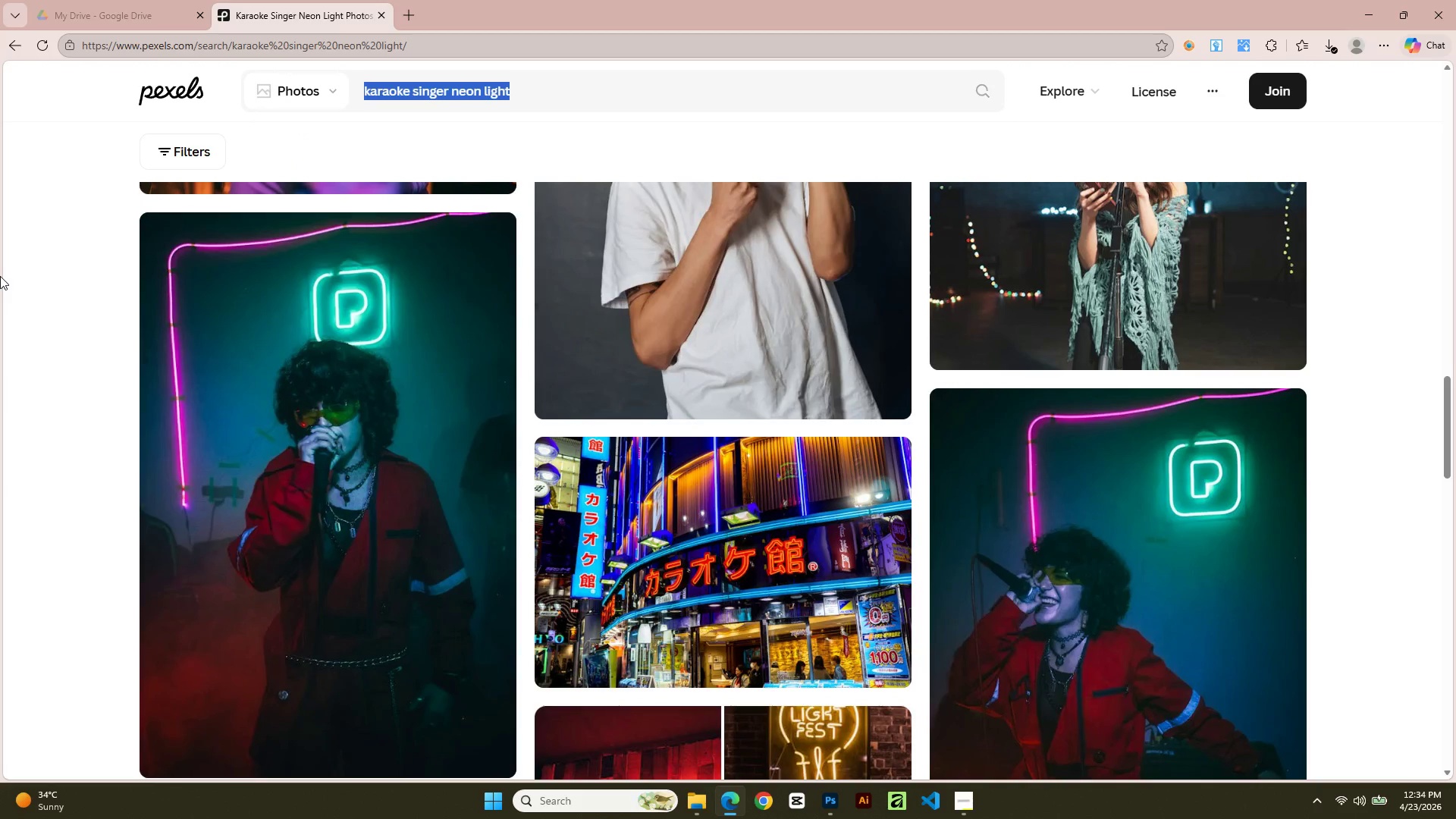 
type(siner)
key(Backspace)
key(Backspace)
key(Backspace)
type(m)
key(Backspace)
type(nger michroph)
key(Backspace)
key(Backspace)
key(Backspace)
key(Backspace)
key(Backspace)
type(rophobe club  colorful stage)
 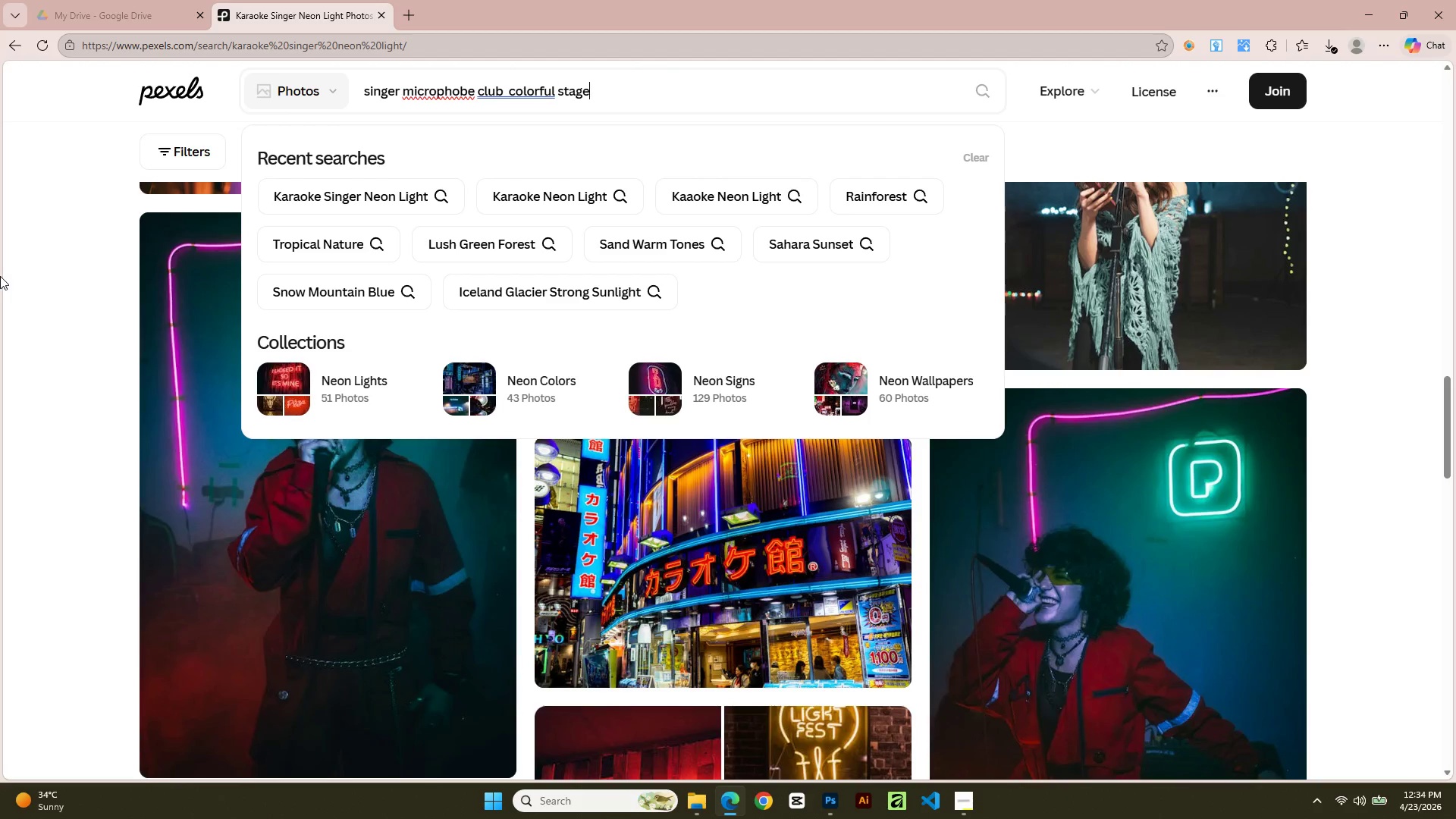 
key(Enter)
 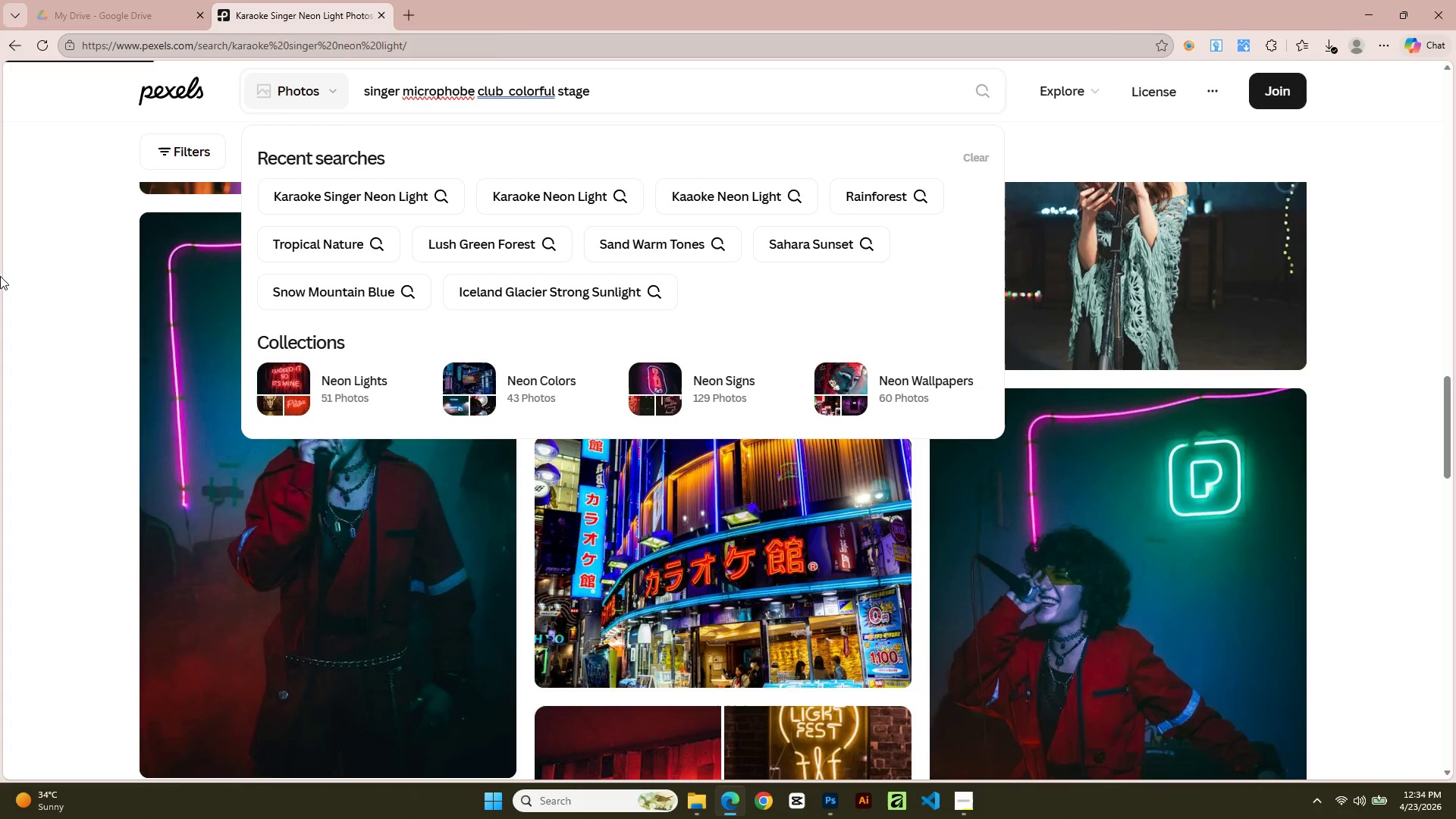 
scroll: coordinate [284, 818], scroll_direction: down, amount: 2.0
 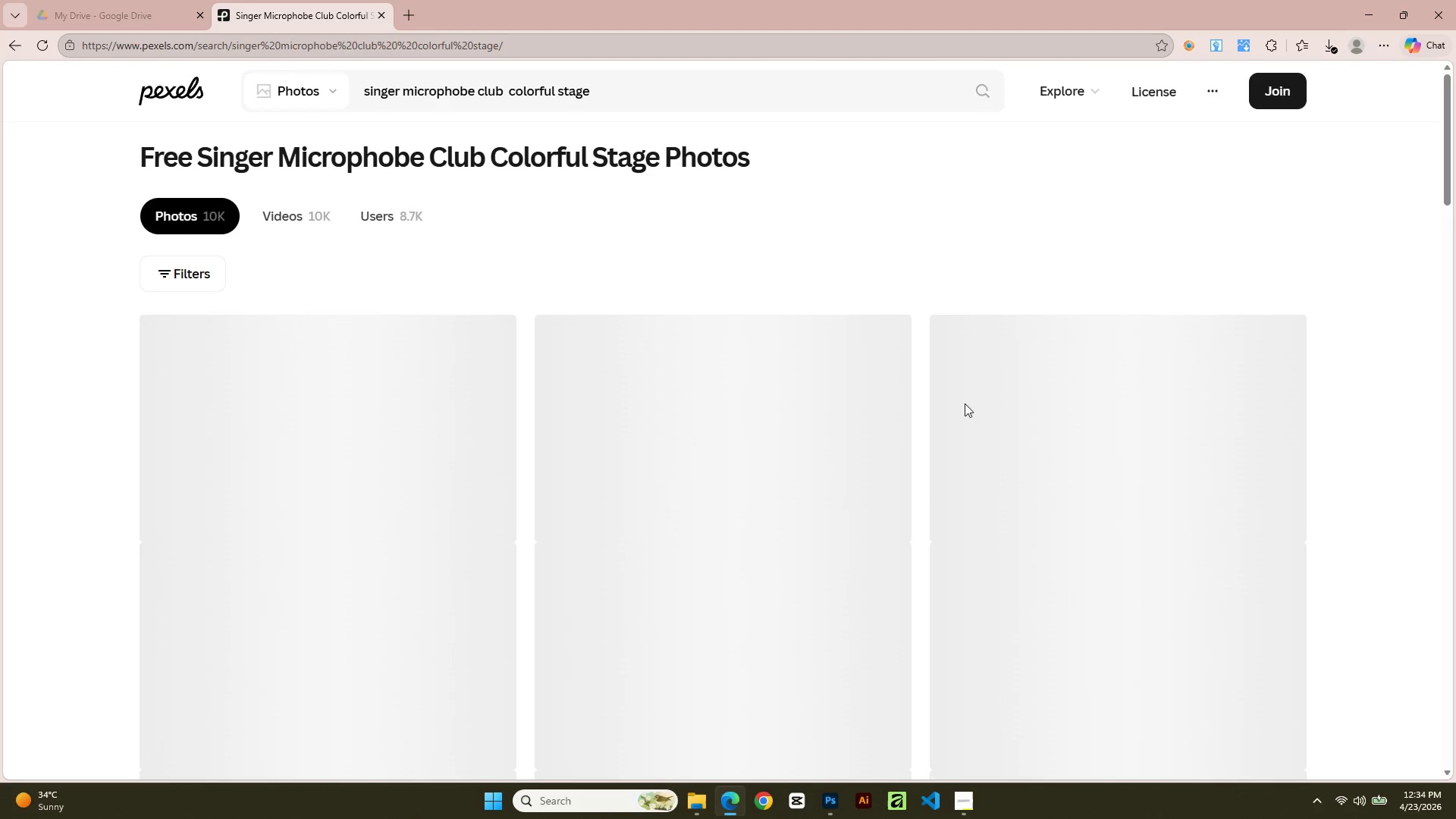 
mouse_move([899, 515])
 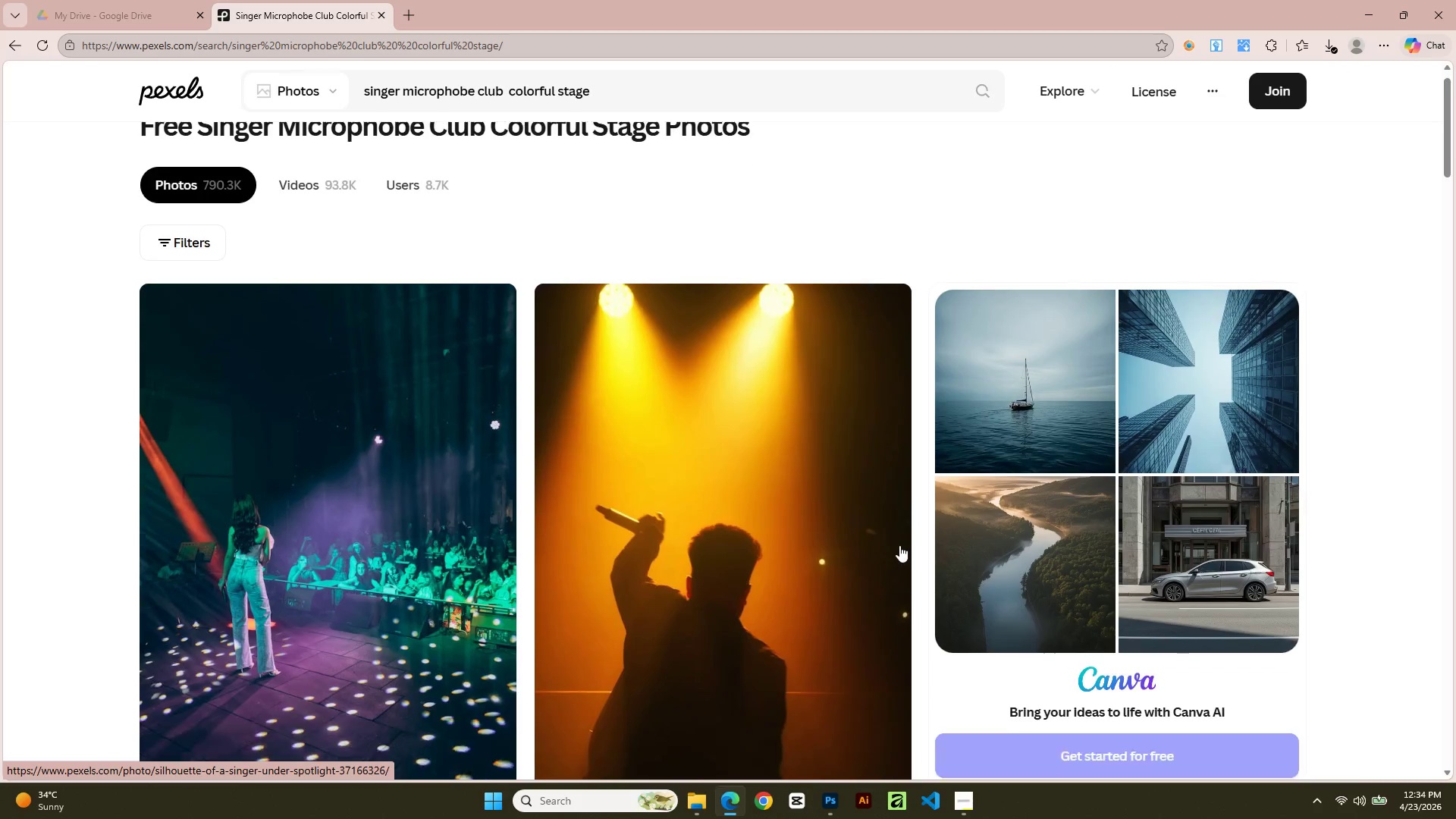 
scroll: coordinate [506, 629], scroll_direction: down, amount: 21.0
 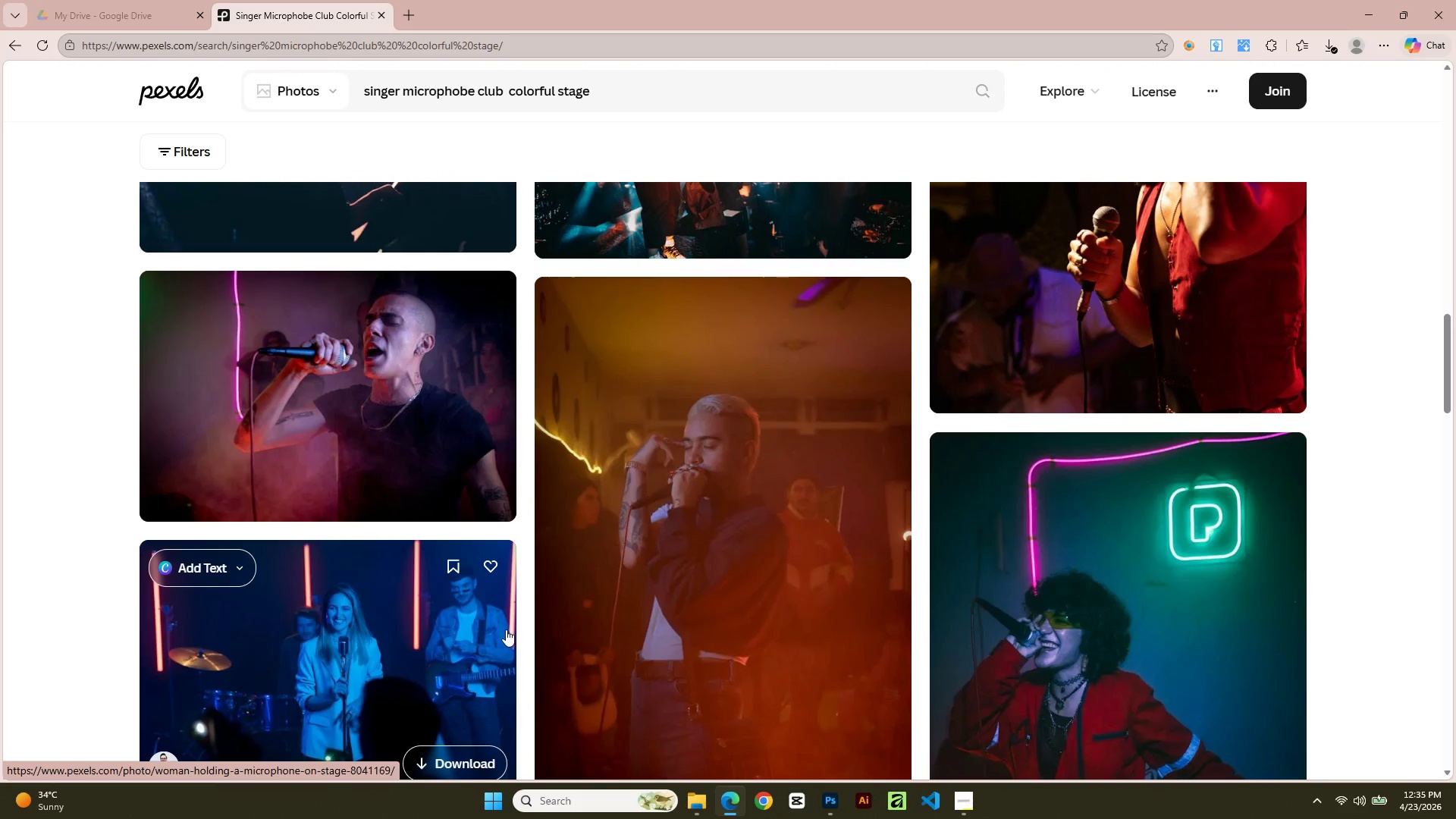 
left_click([339, 397])
 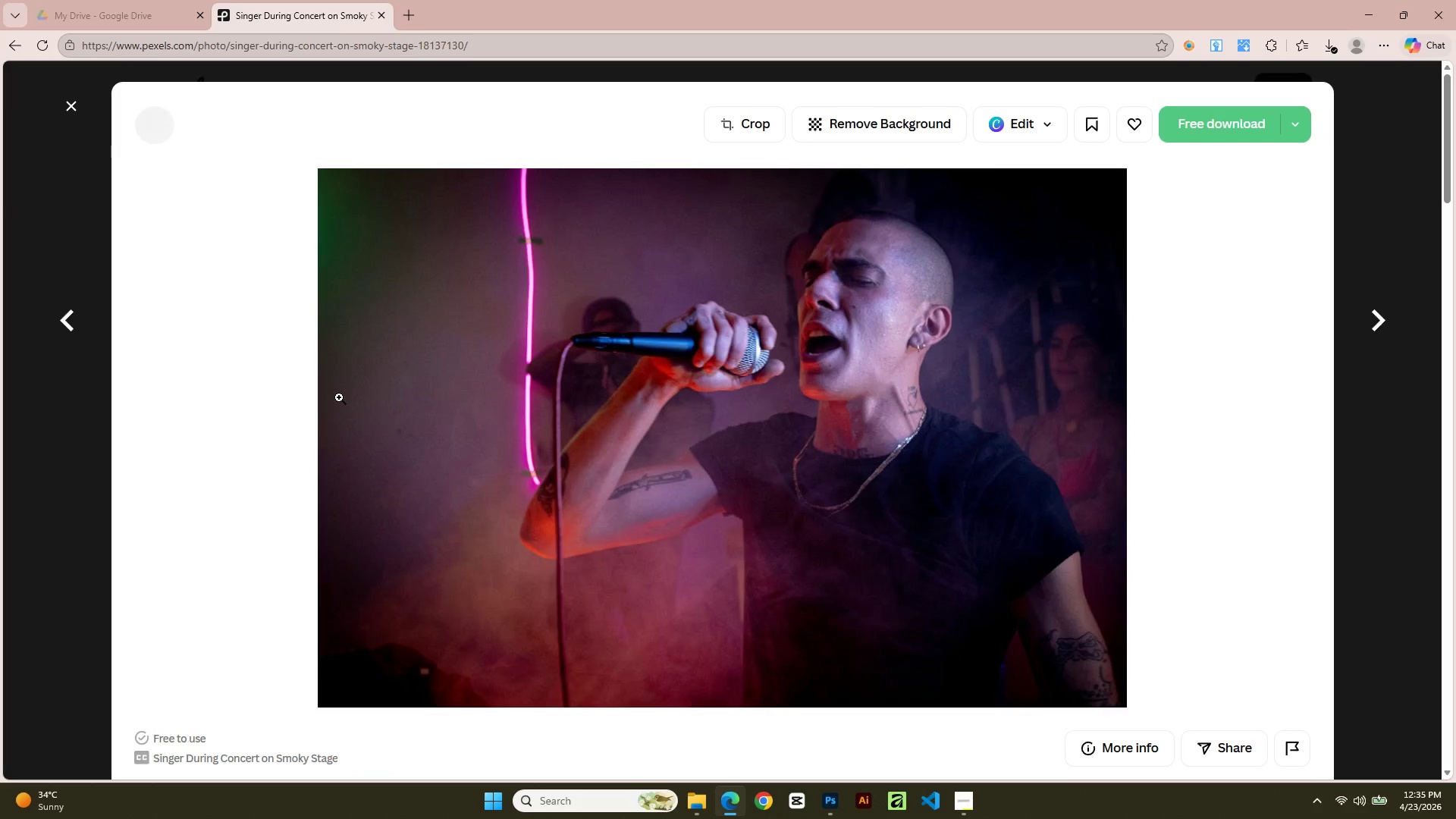 
scroll: coordinate [1442, 573], scroll_direction: down, amount: 21.0
 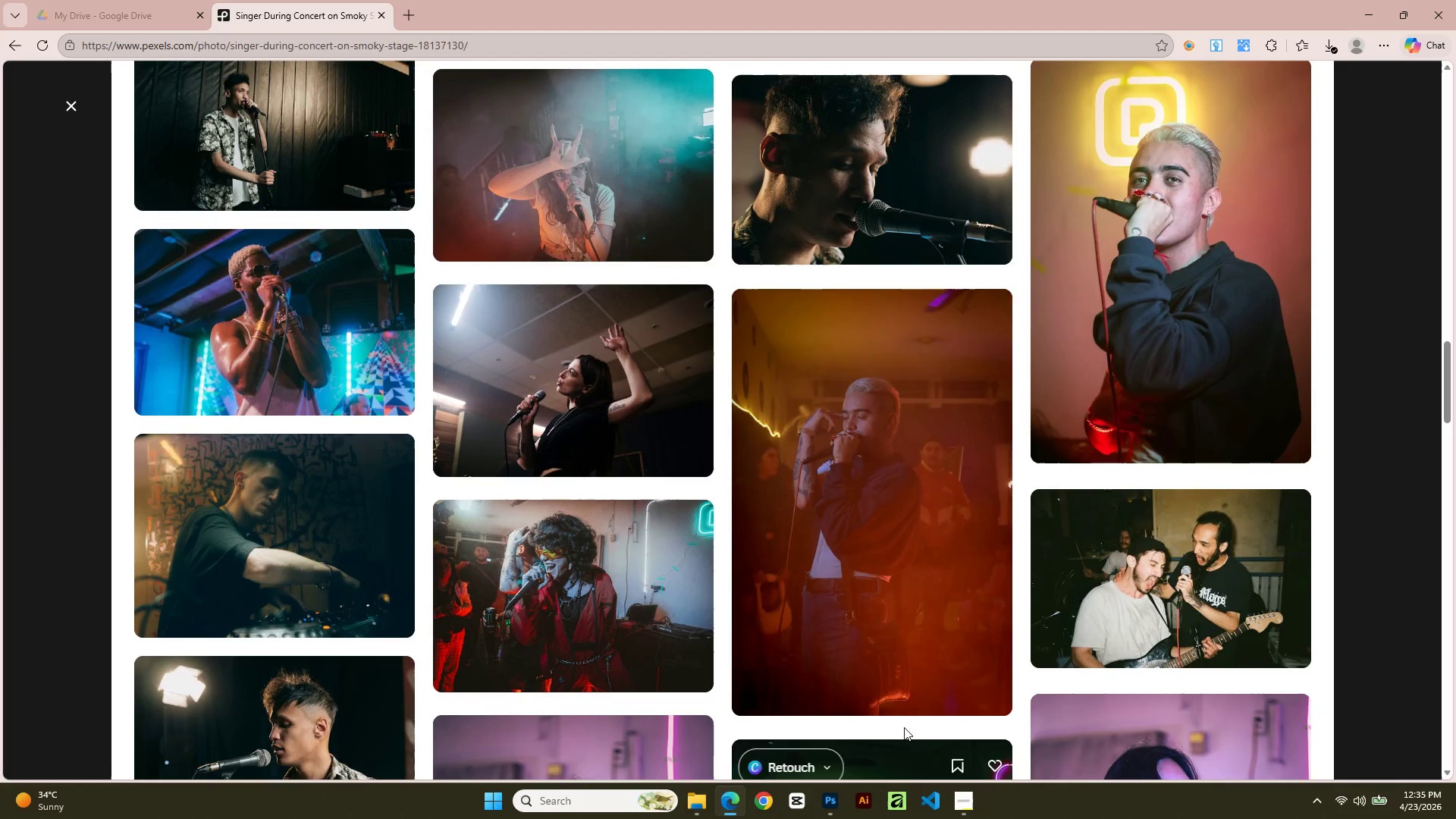 
left_click([954, 692])
 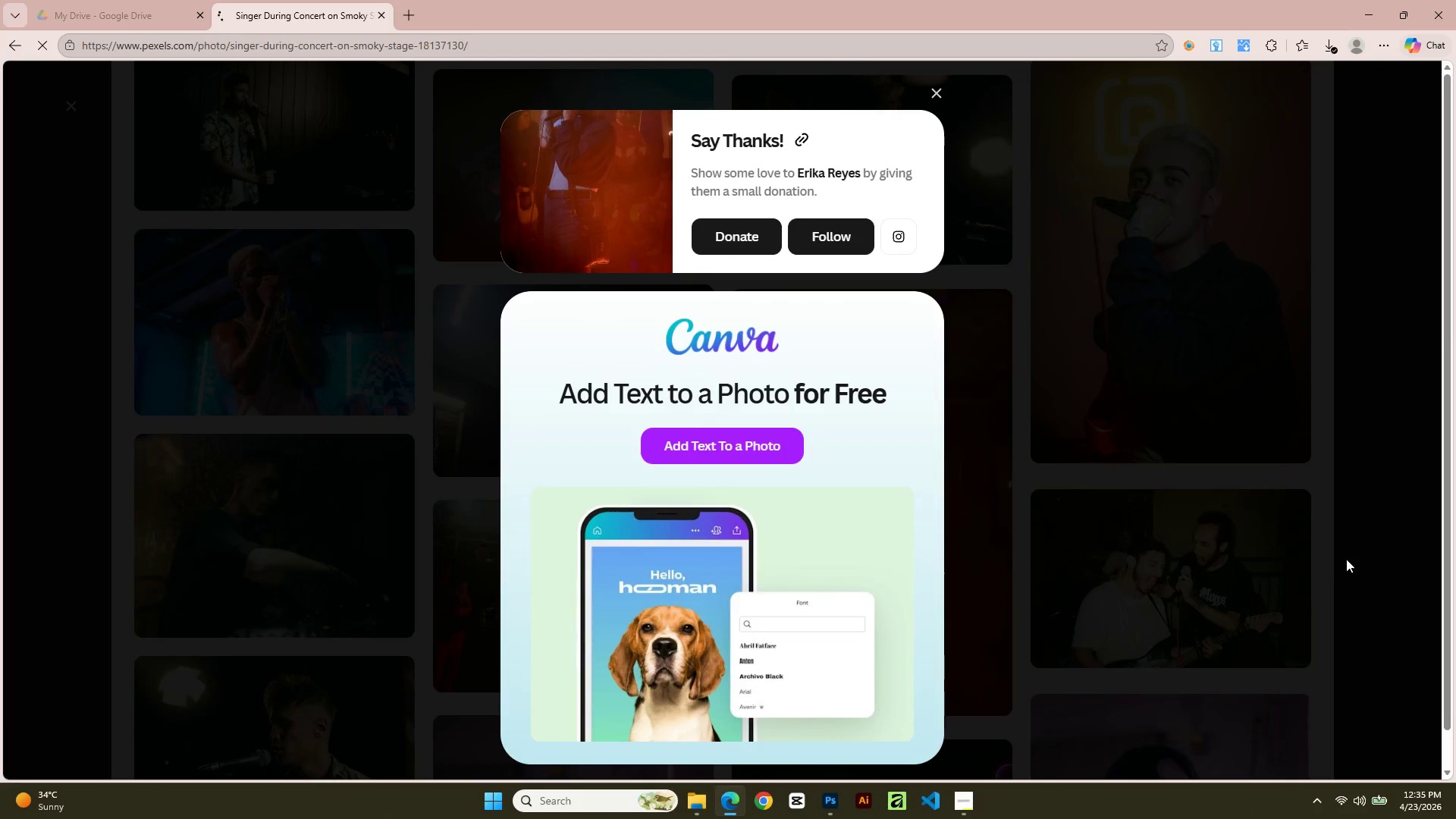 
left_click([1348, 558])
 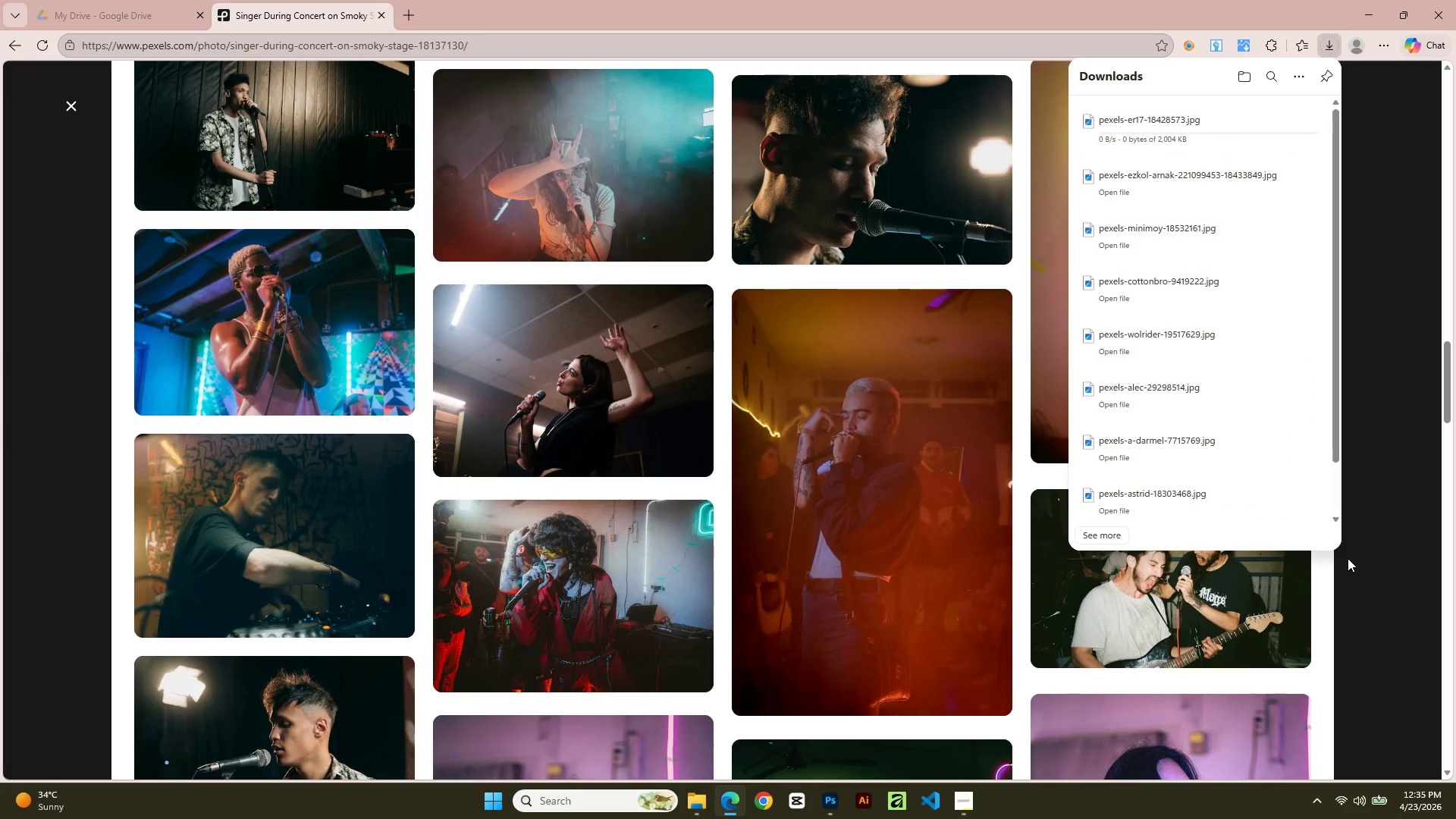 
scroll: coordinate [1348, 558], scroll_direction: down, amount: 3.0
 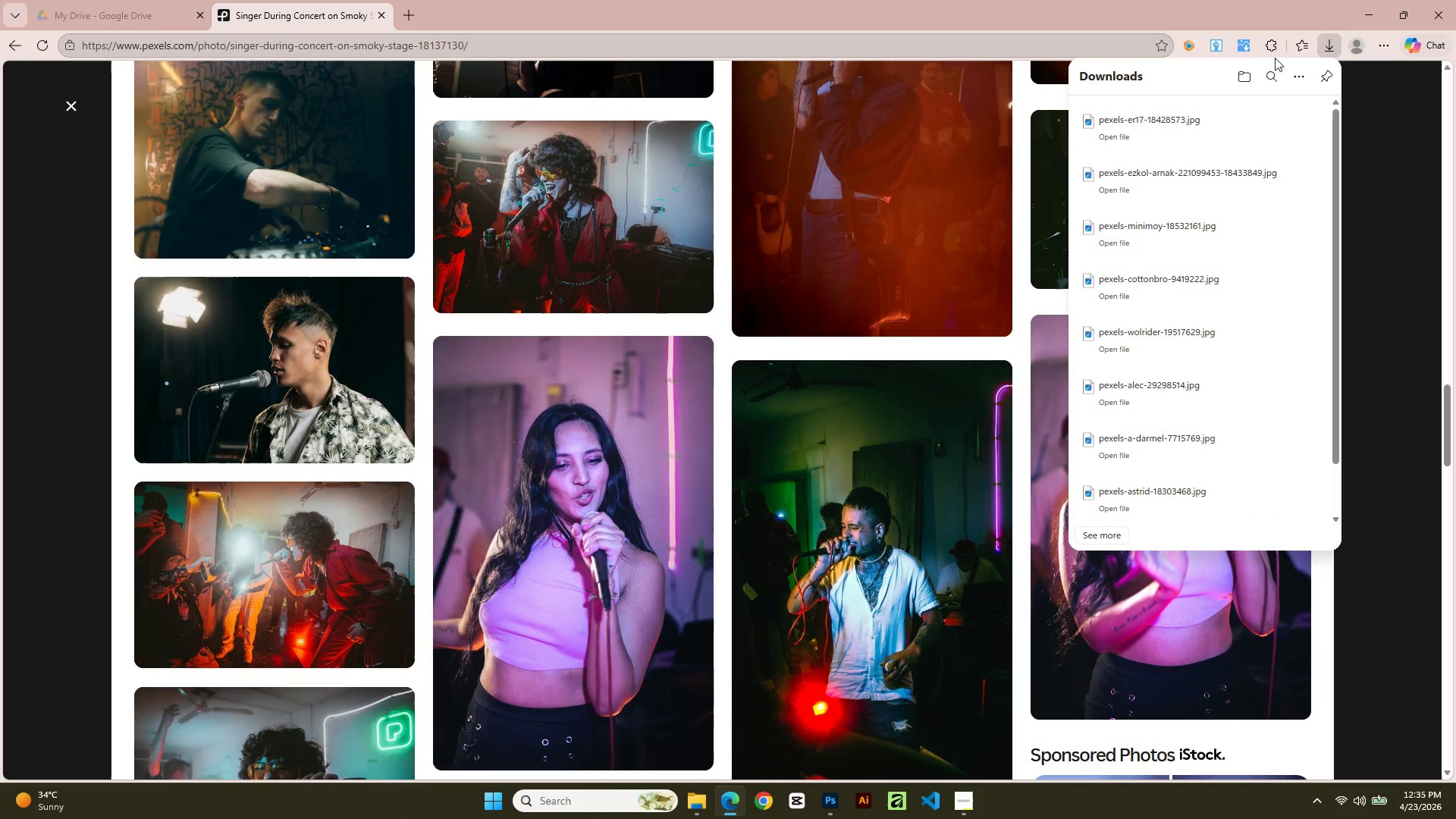 
left_click([1307, 71])
 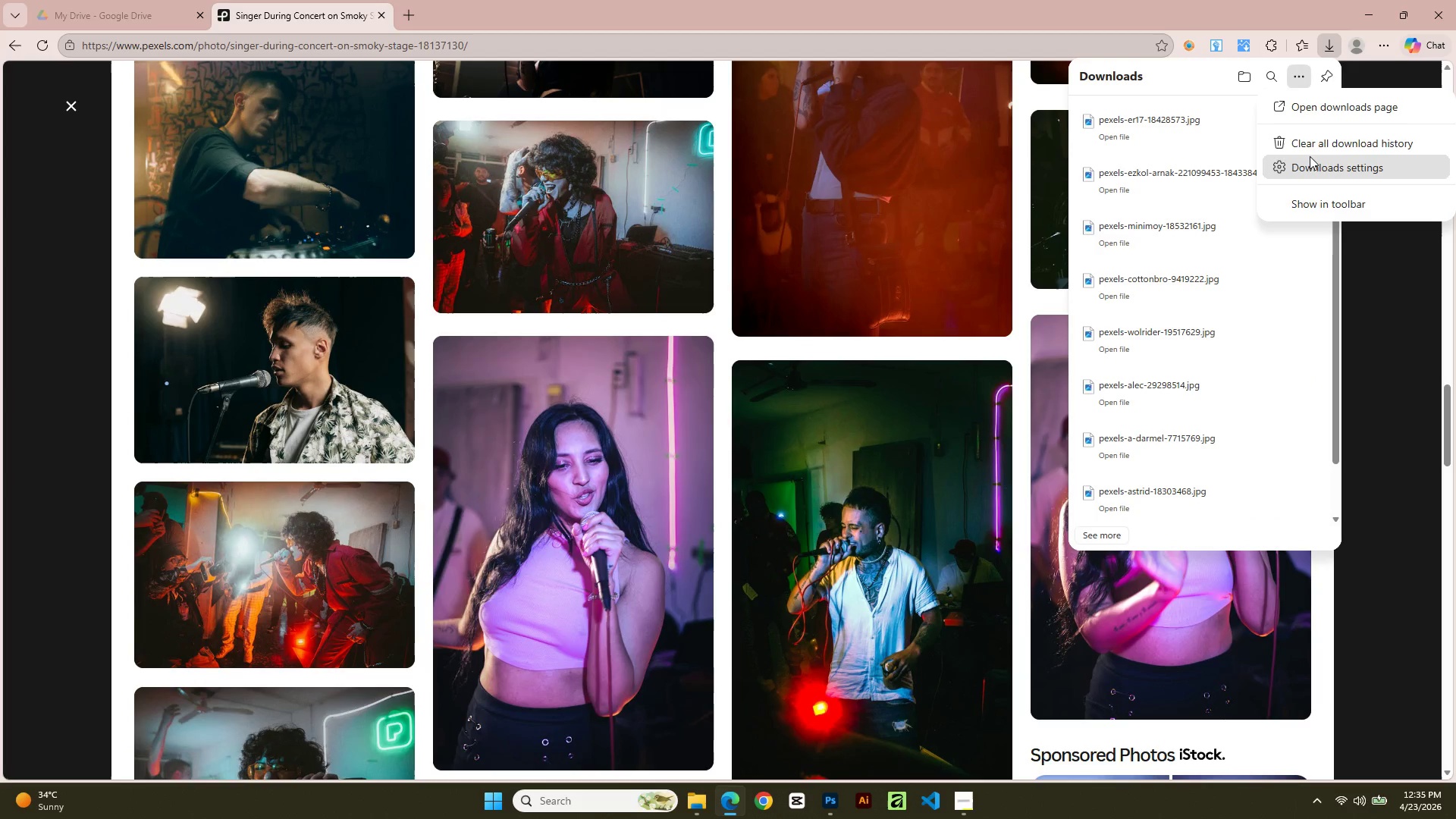 
left_click([1308, 147])
 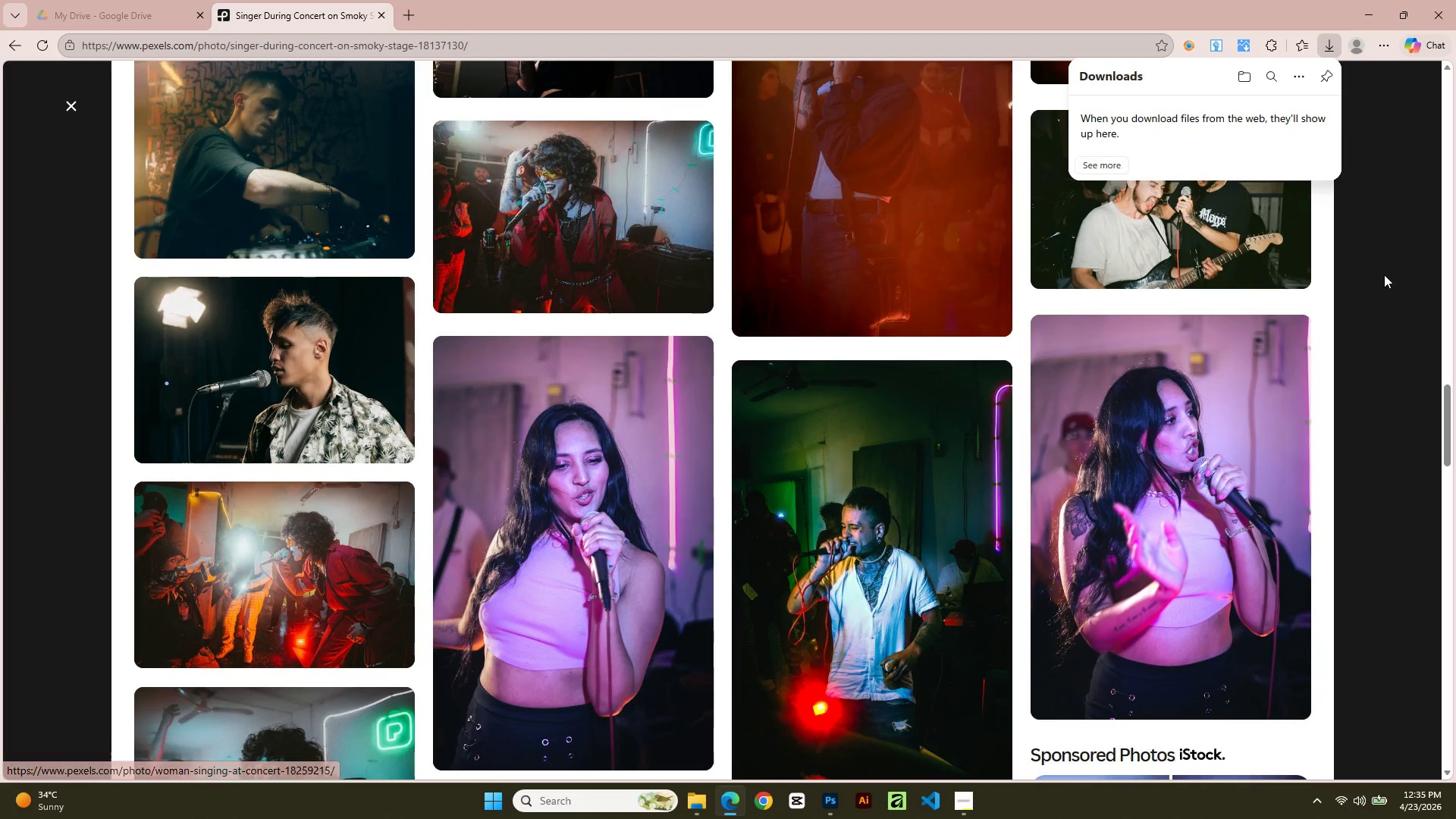 
scroll: coordinate [394, 534], scroll_direction: down, amount: 5.0
 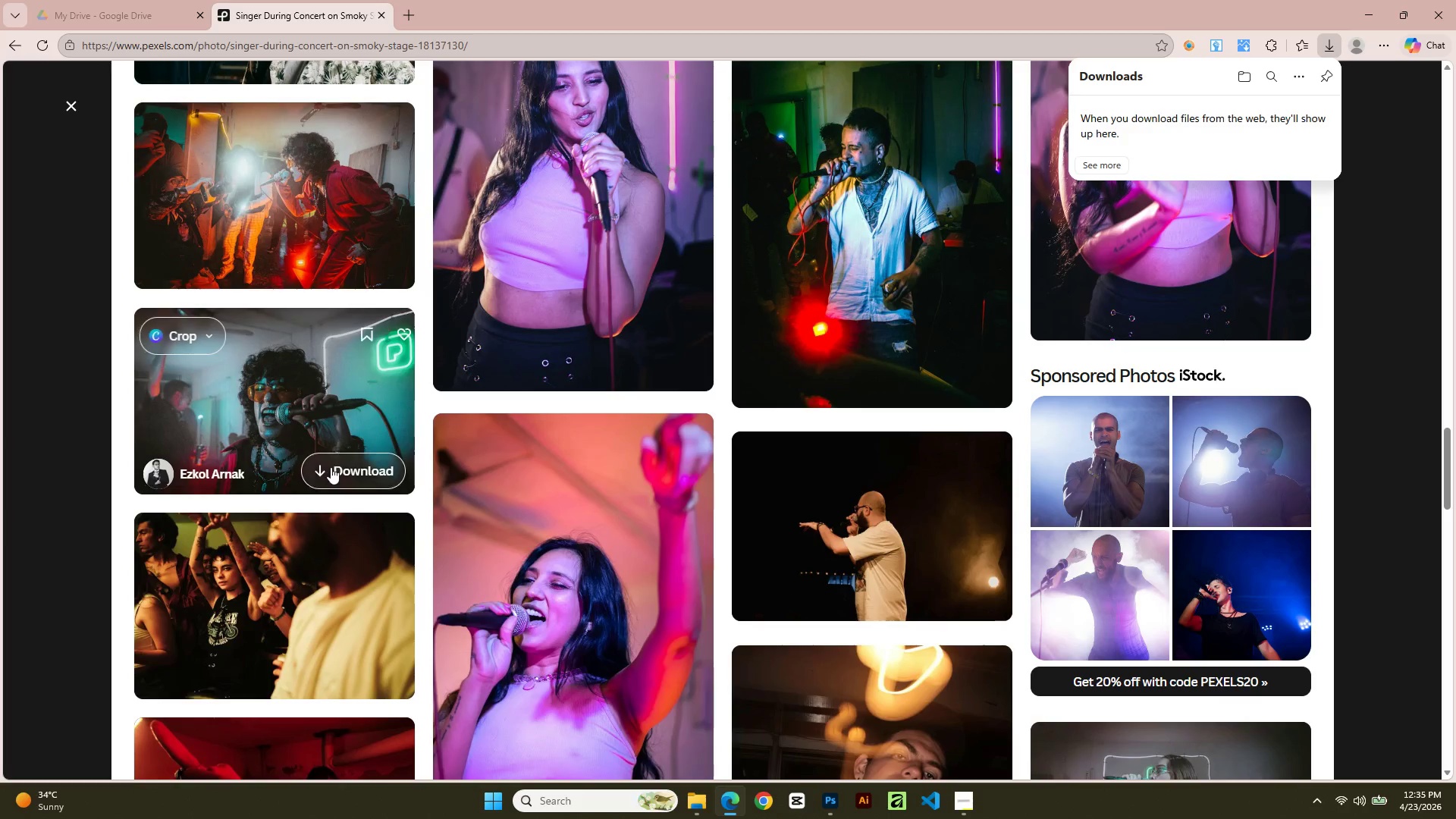 
left_click([346, 466])
 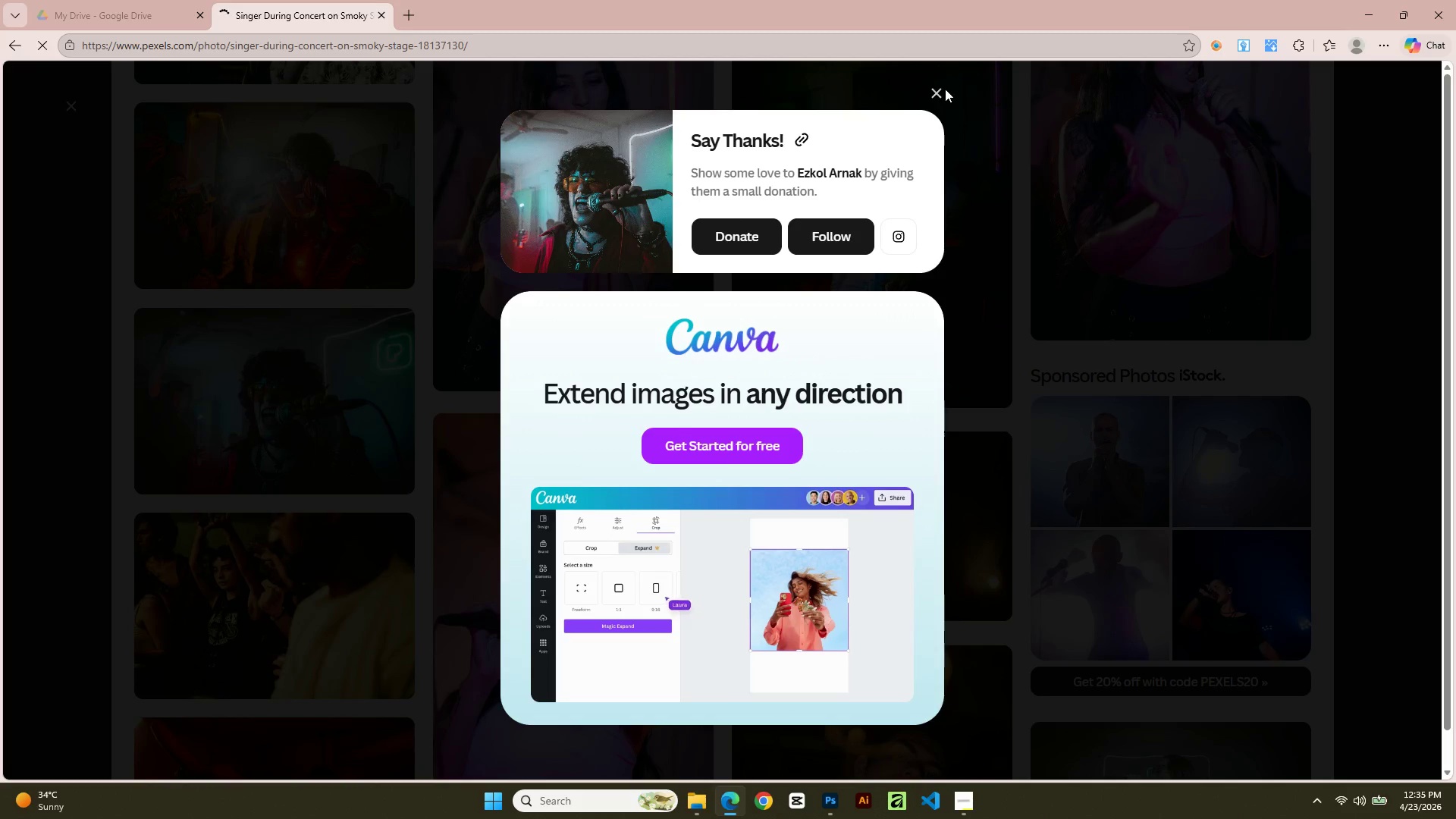 
left_click([940, 90])
 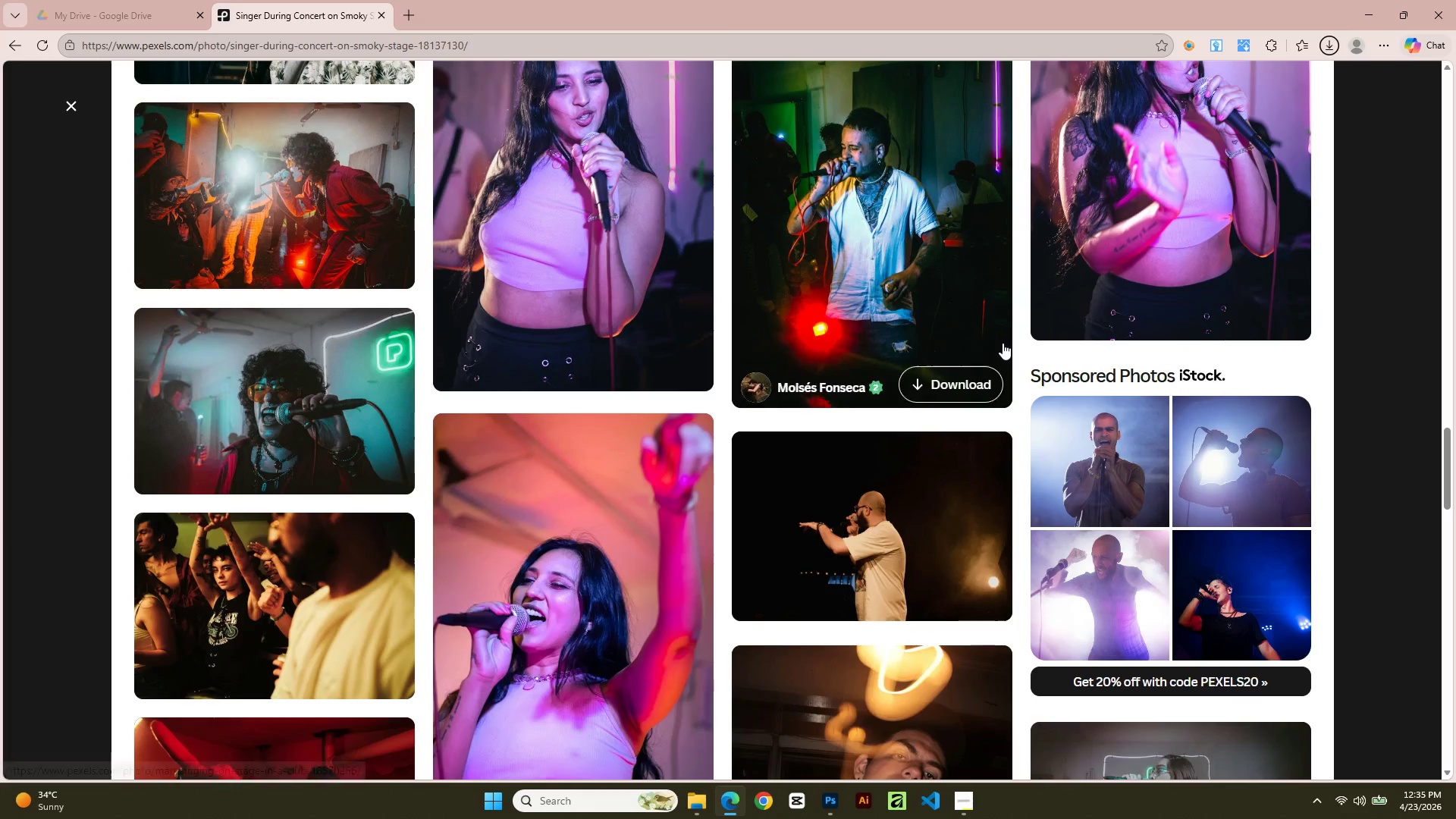 
scroll: coordinate [995, 368], scroll_direction: down, amount: 11.0
 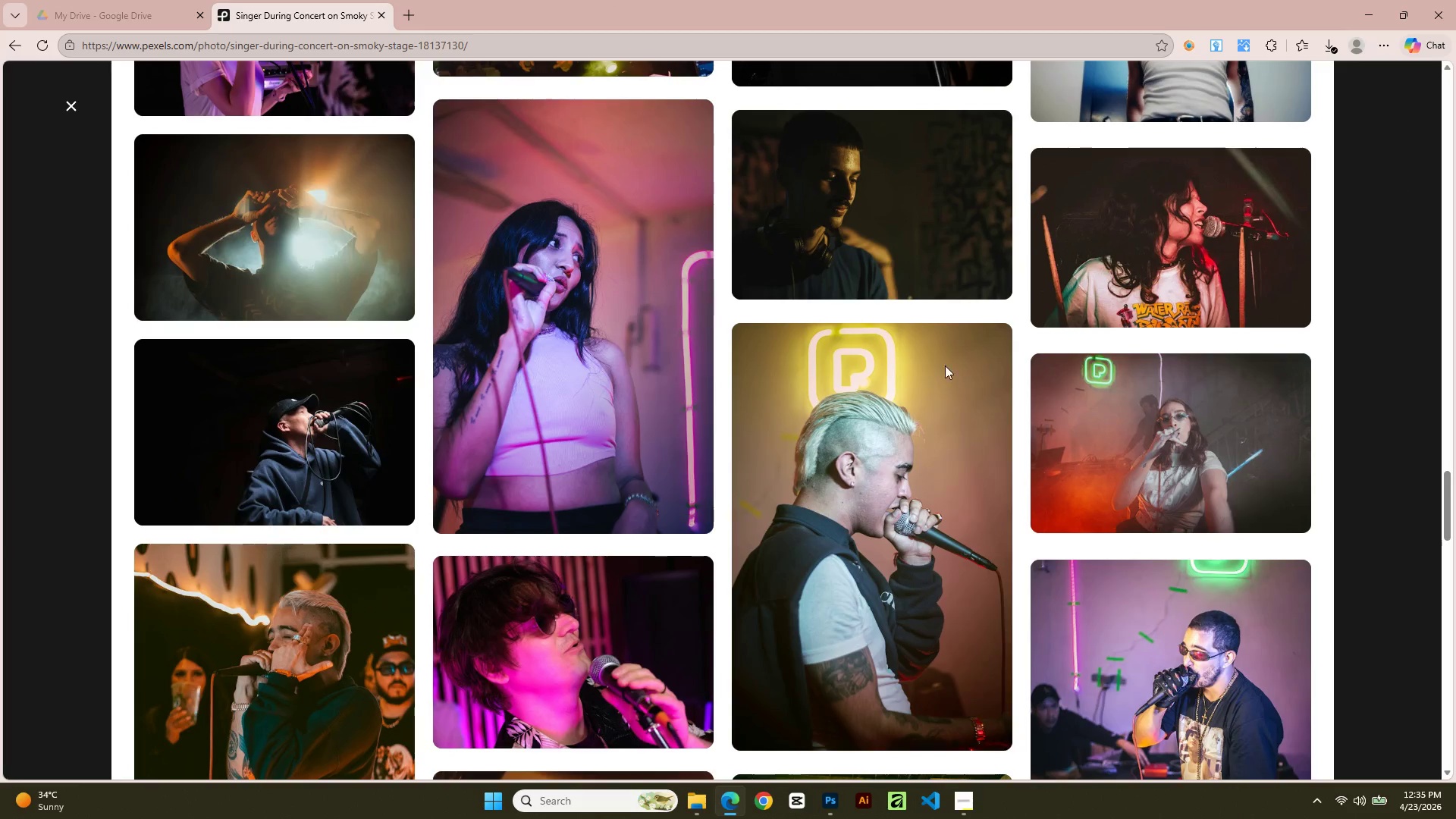 
wait(7.85)
 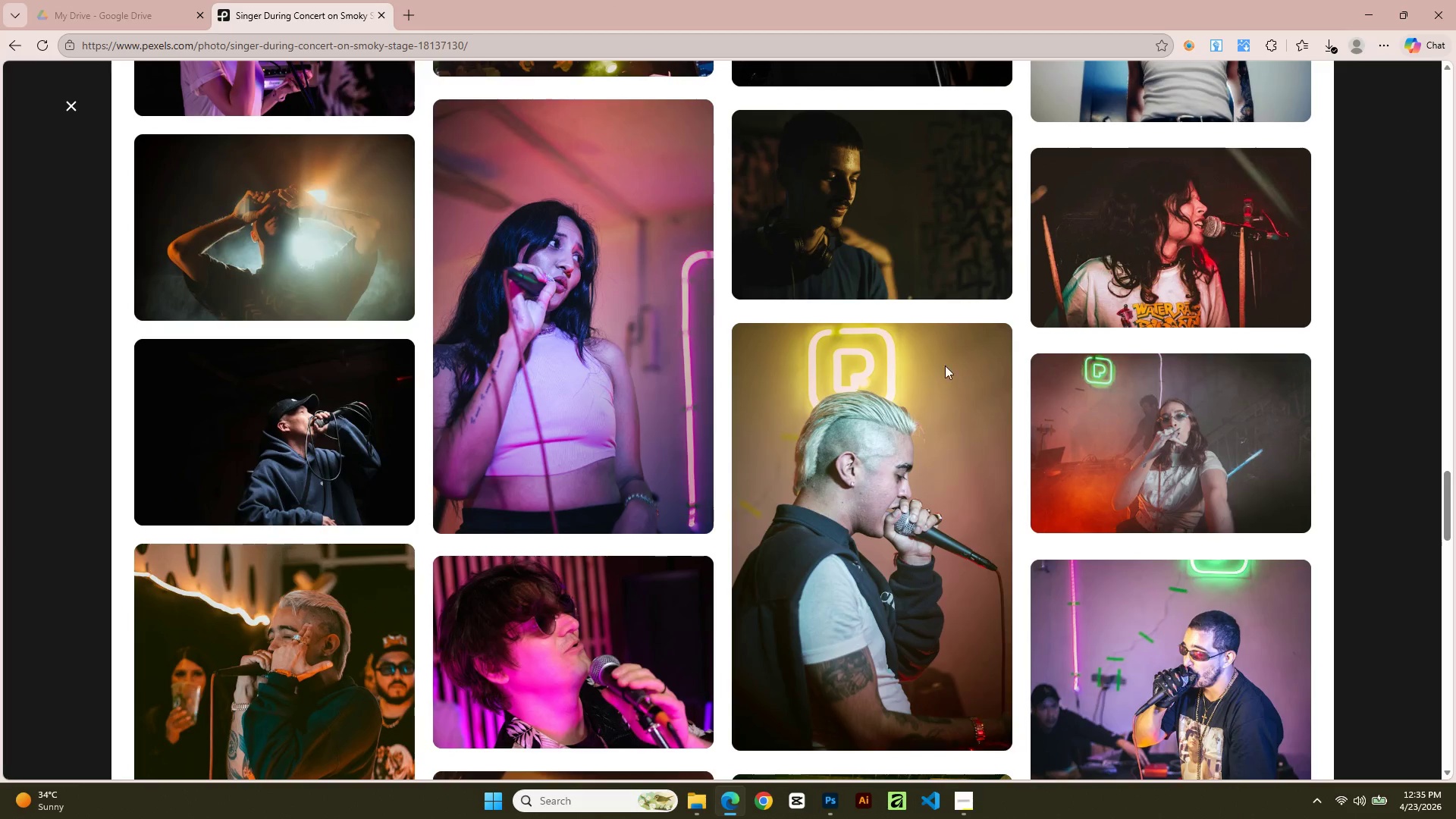 
left_click([633, 495])
 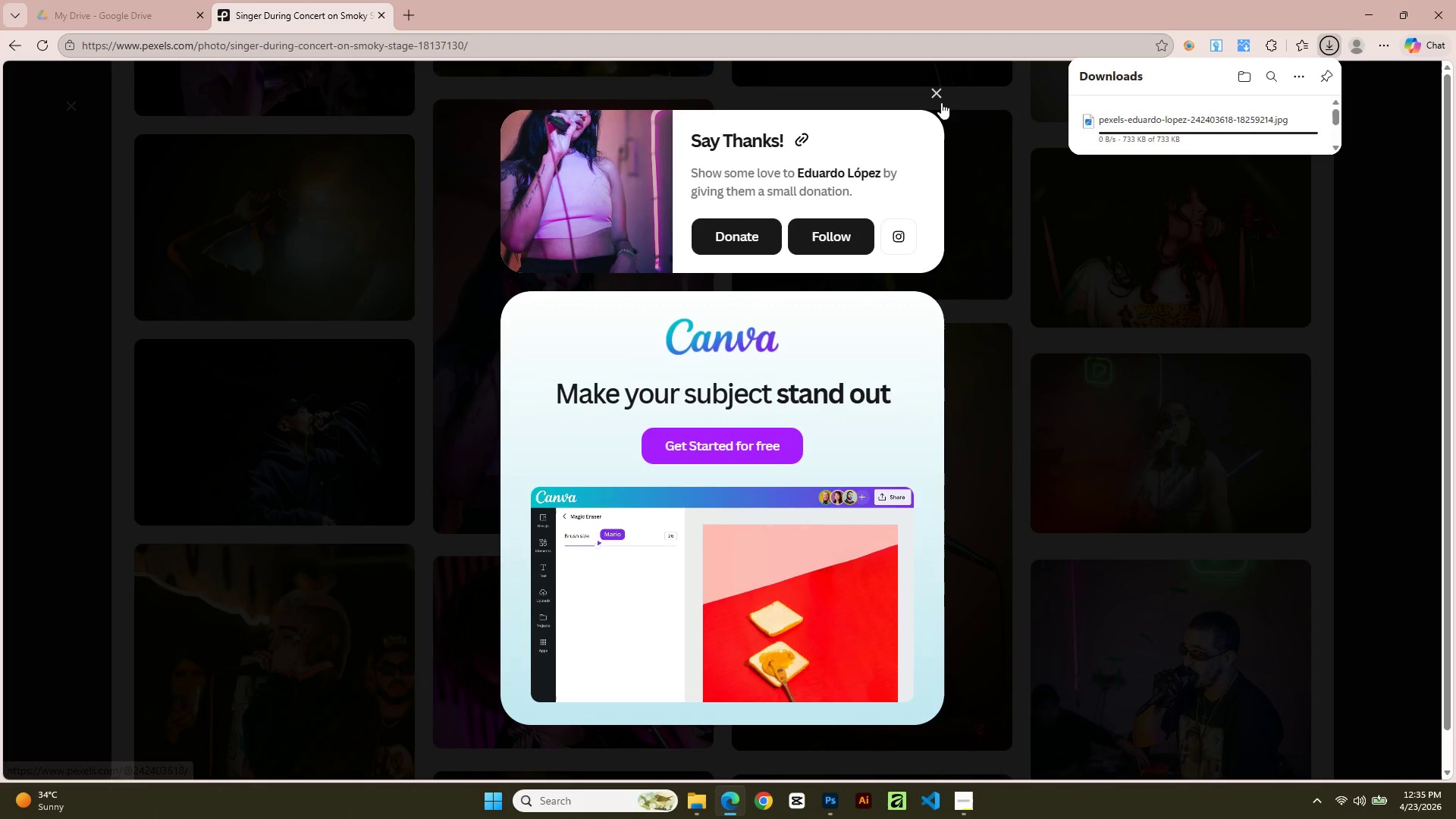 
left_click([937, 93])
 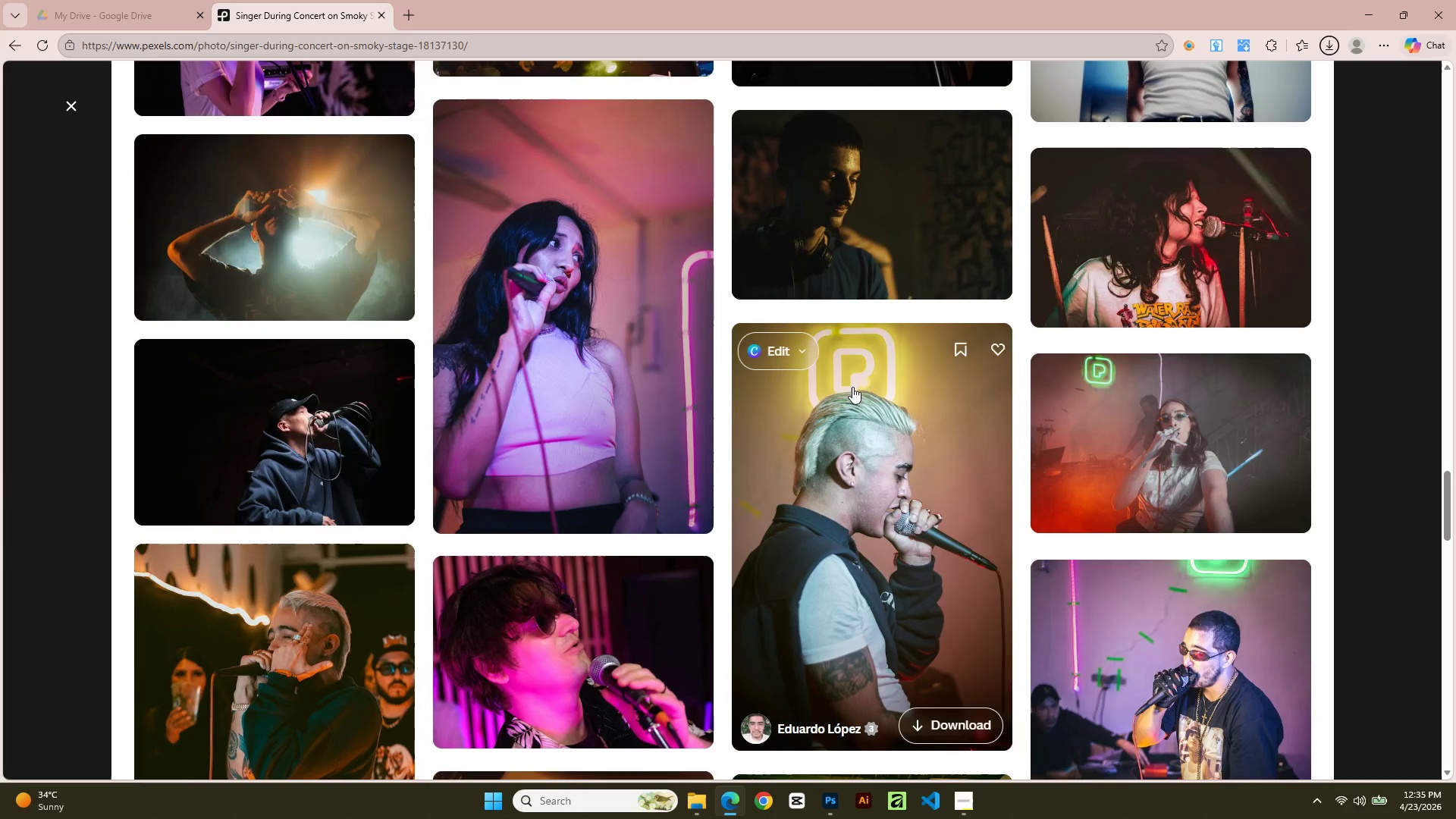 
scroll: coordinate [918, 554], scroll_direction: down, amount: 5.0
 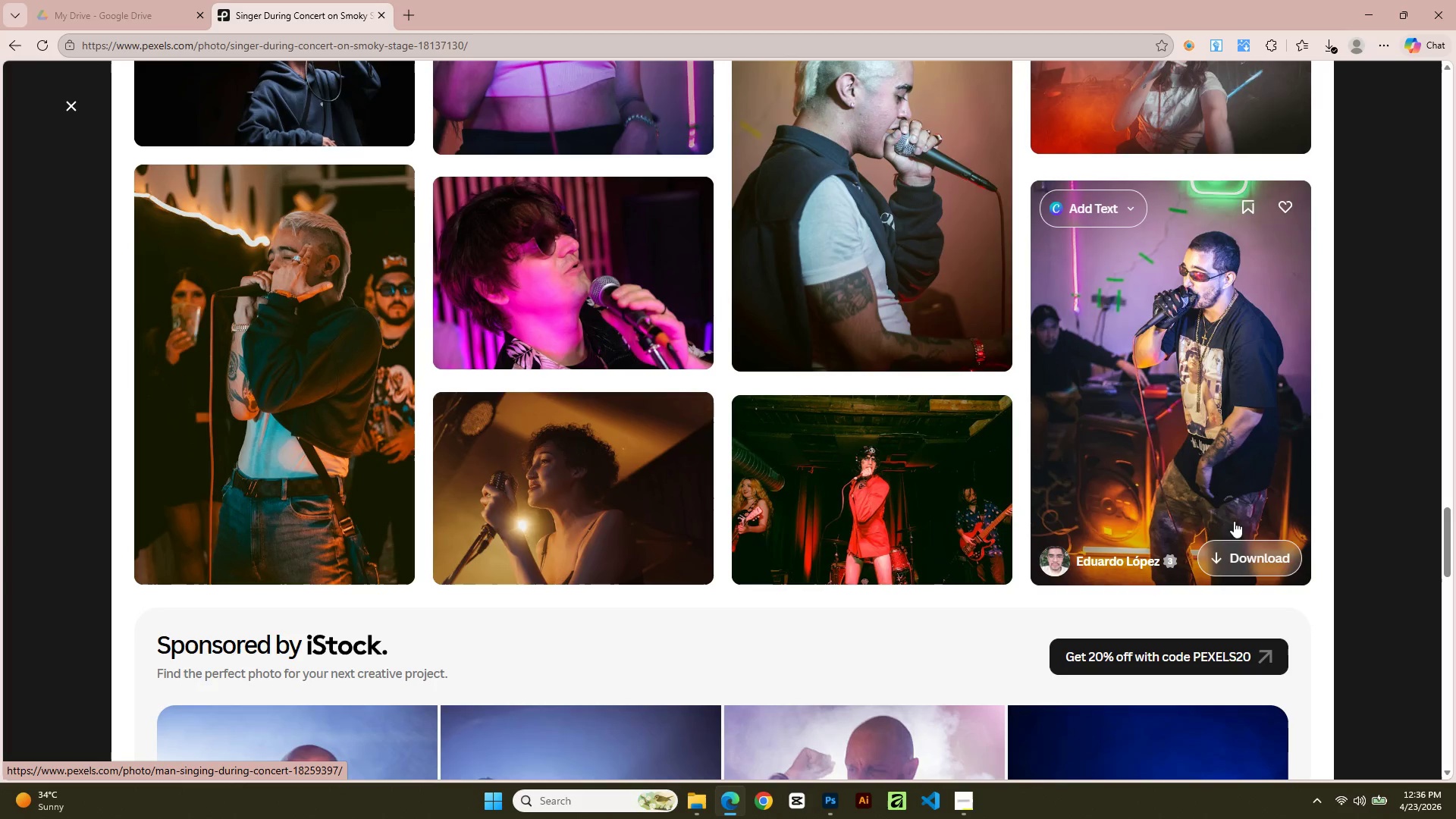 
left_click([1237, 564])
 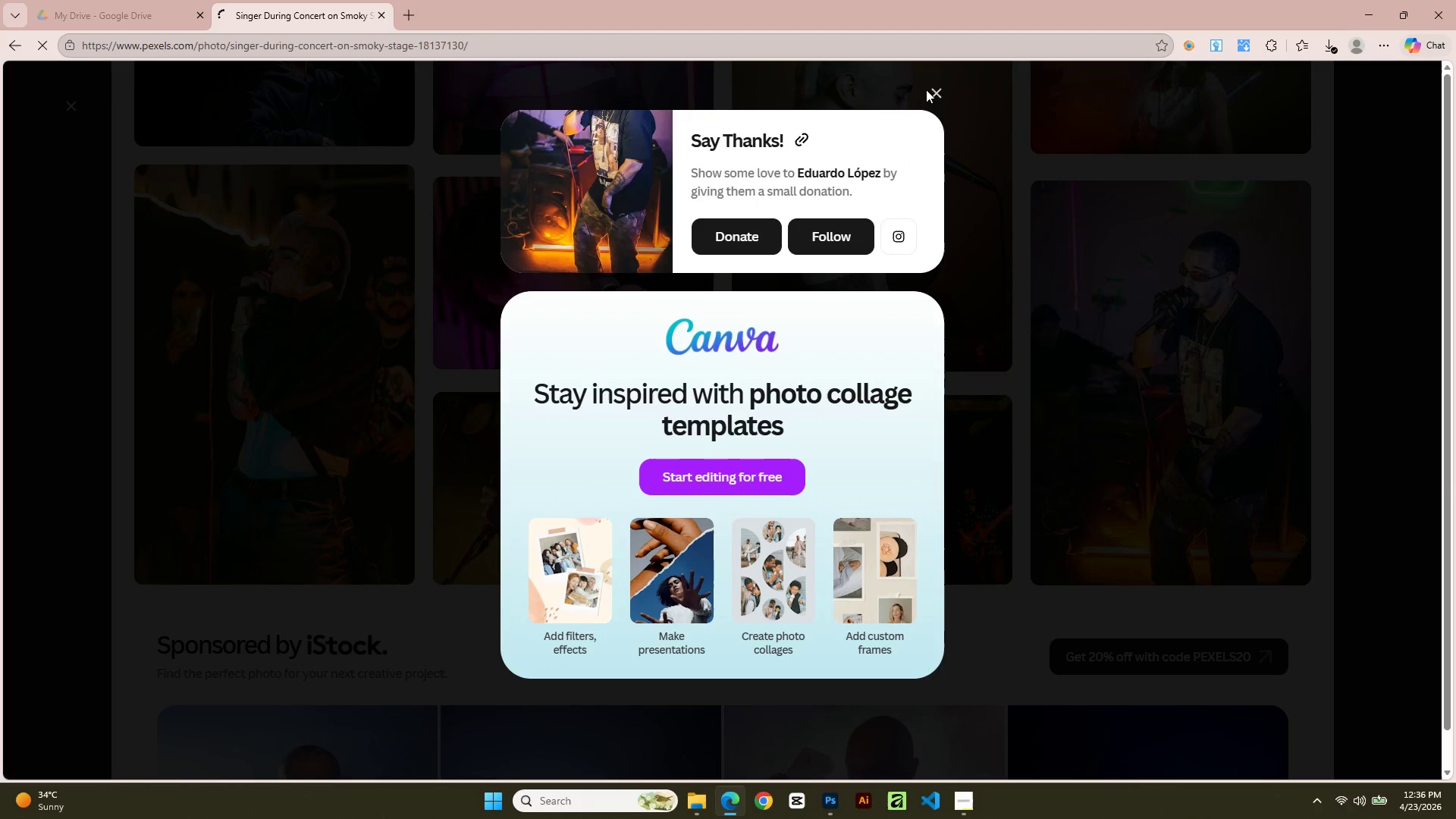 
left_click([934, 88])
 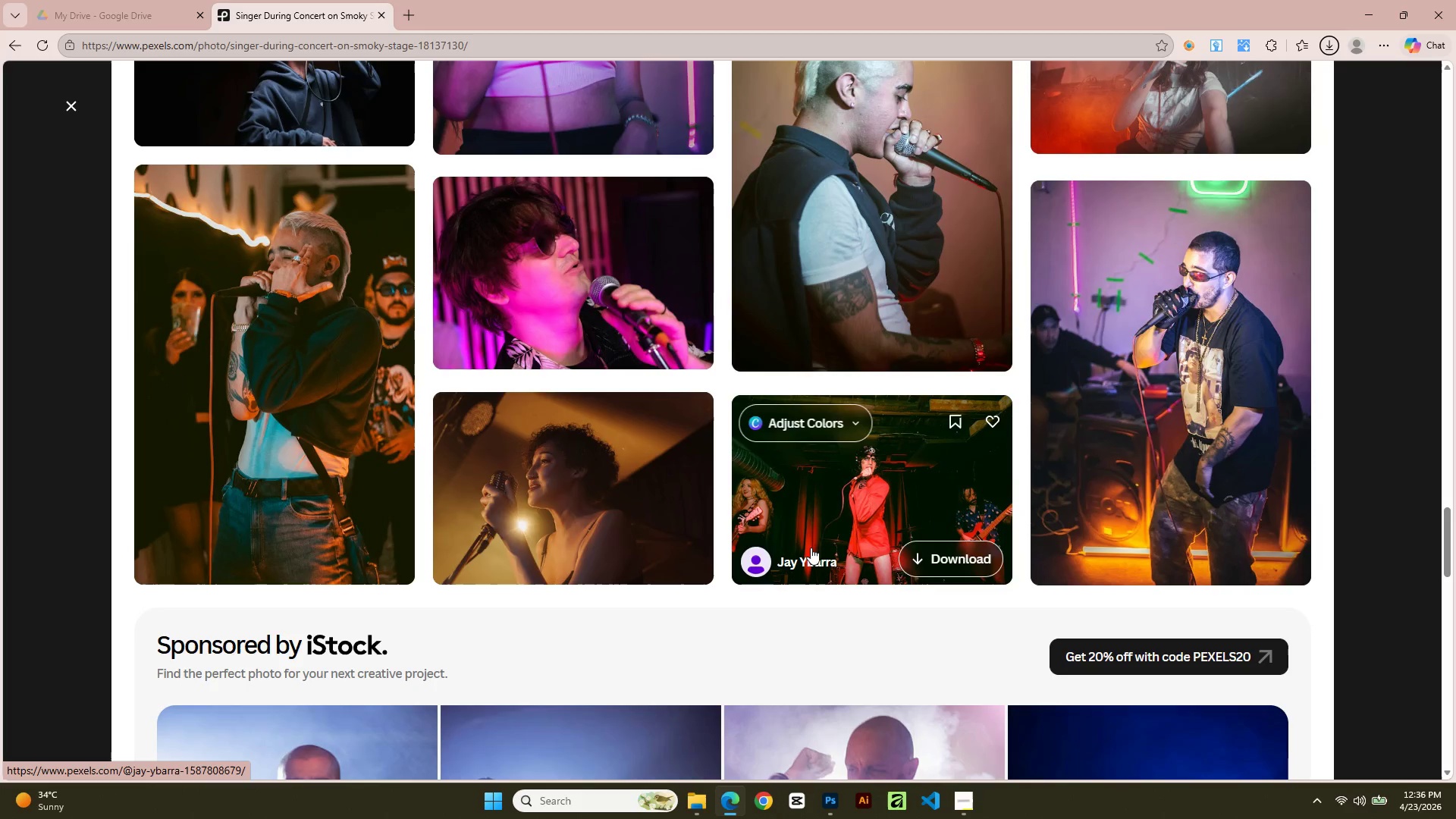 
scroll: coordinate [458, 651], scroll_direction: down, amount: 11.0
 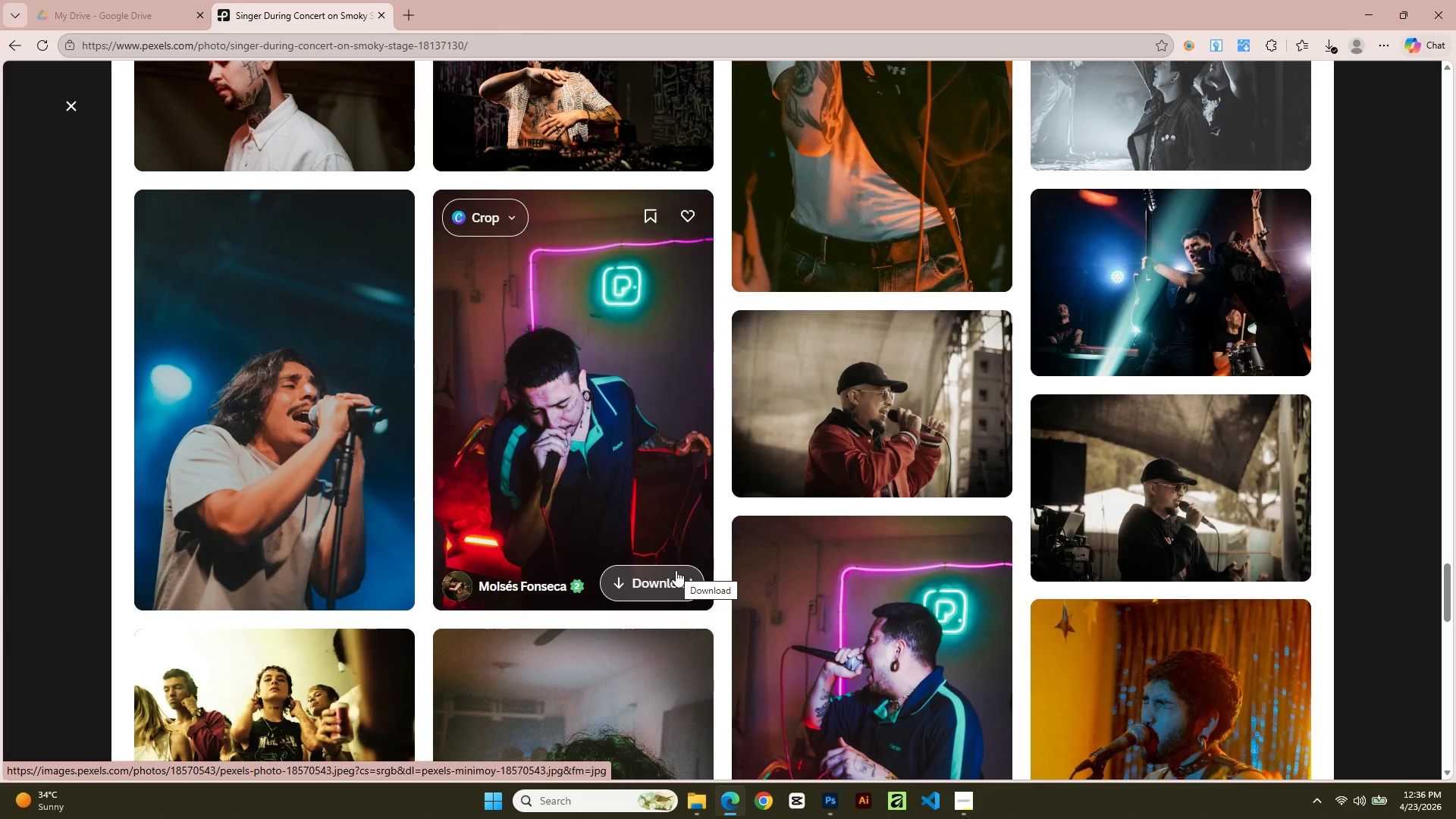 
left_click([664, 588])
 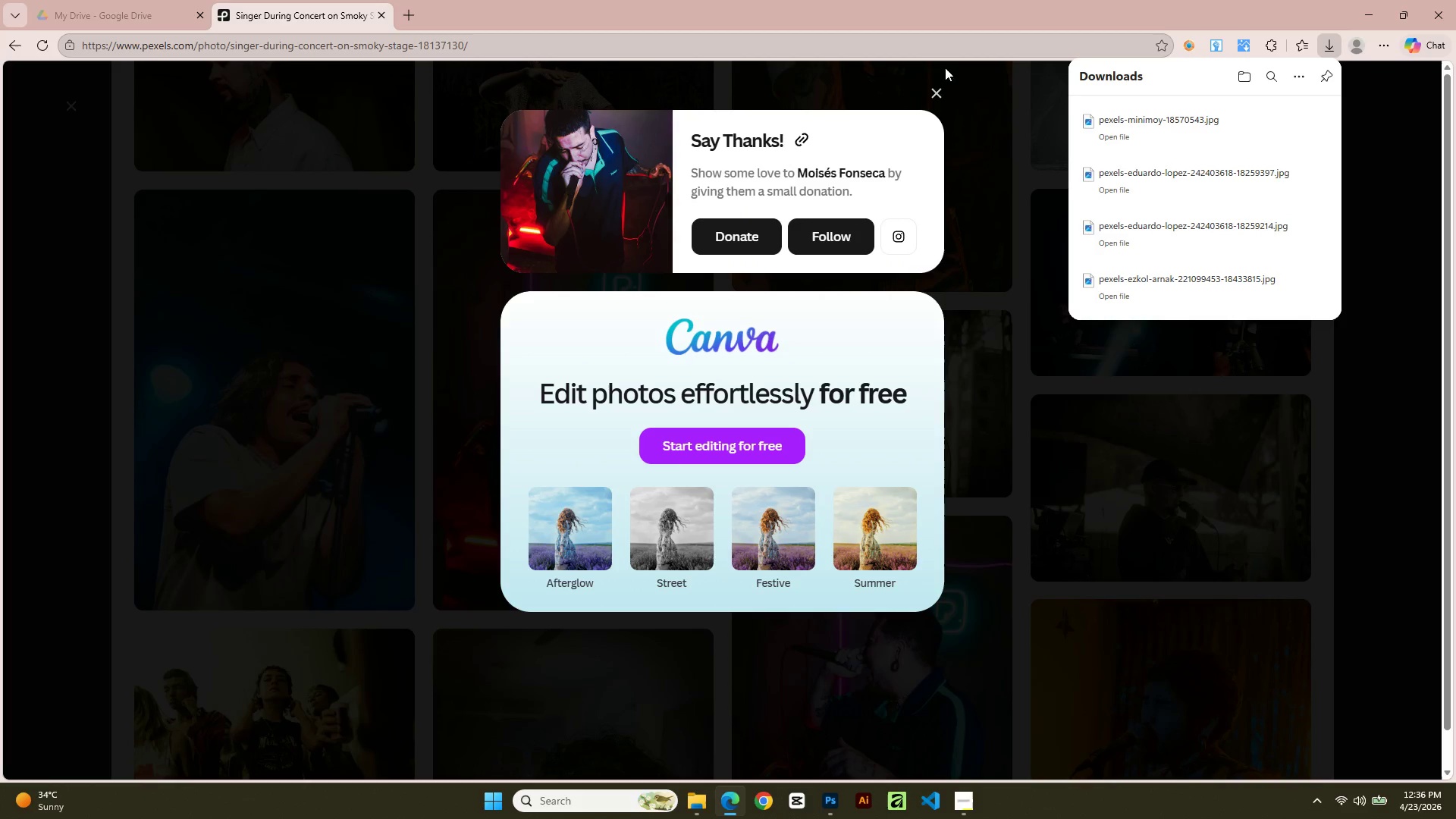 
wait(6.11)
 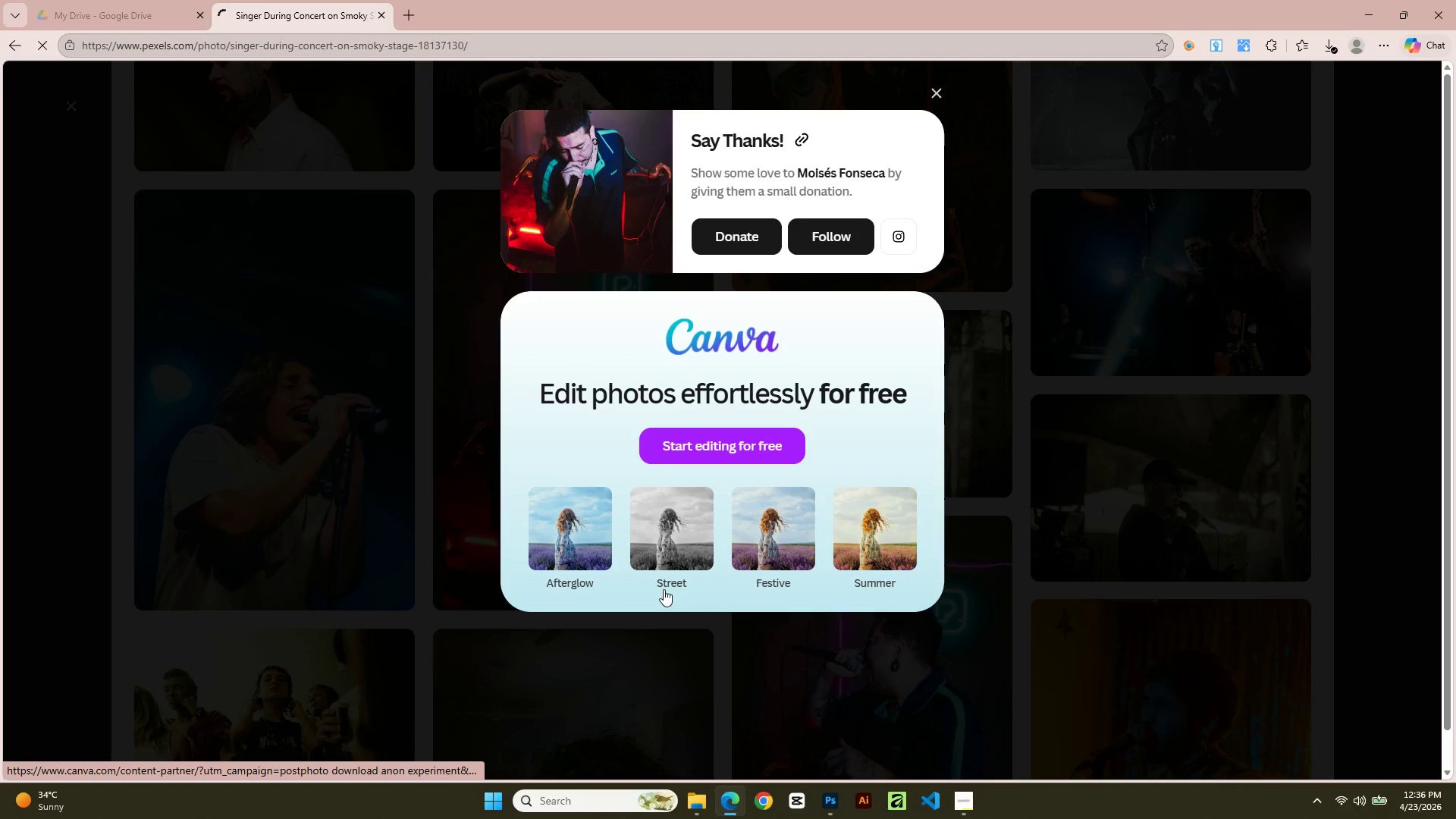 
scroll: coordinate [366, 592], scroll_direction: down, amount: 21.0
 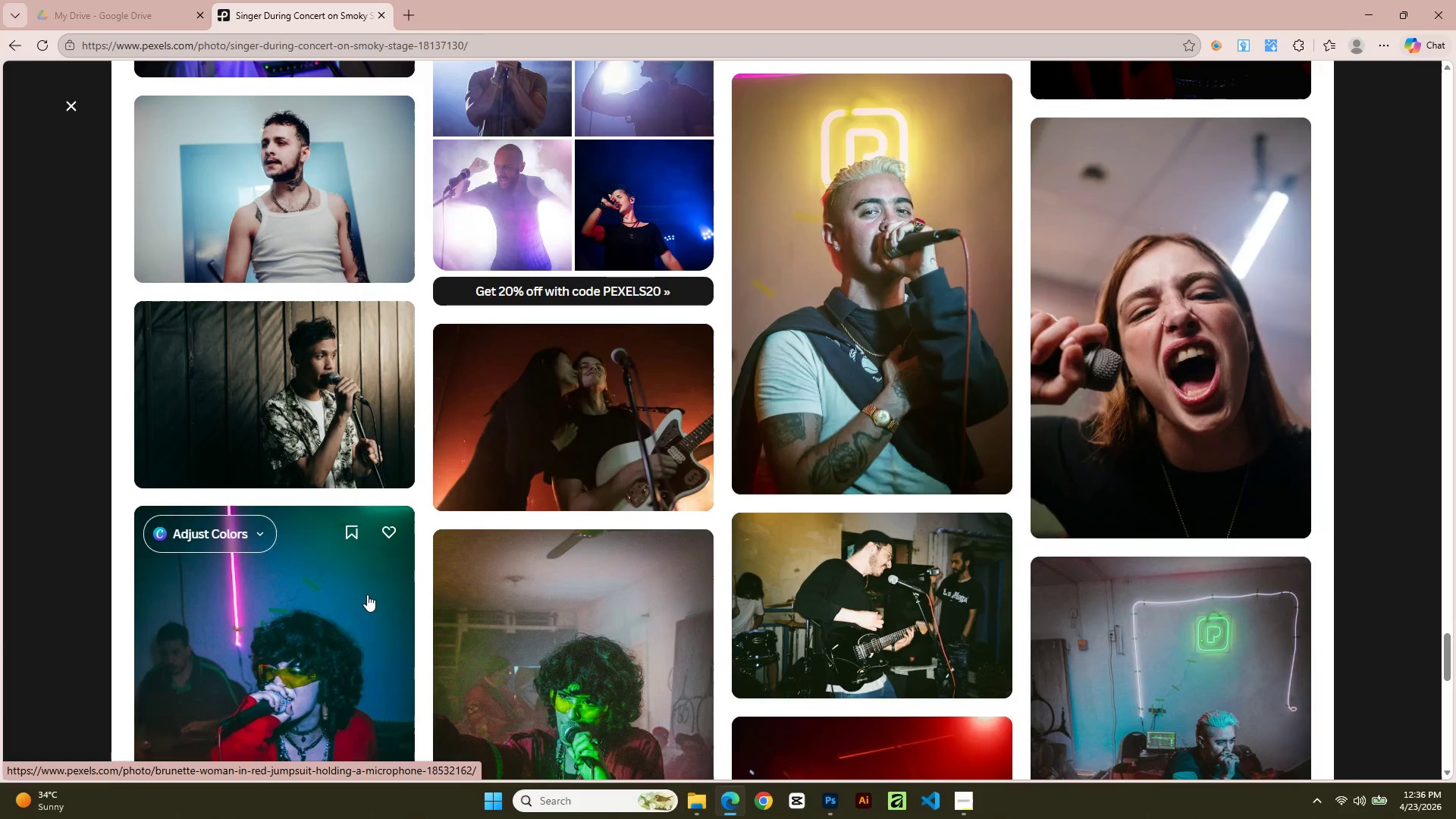 
scroll: coordinate [367, 595], scroll_direction: down, amount: 4.0
 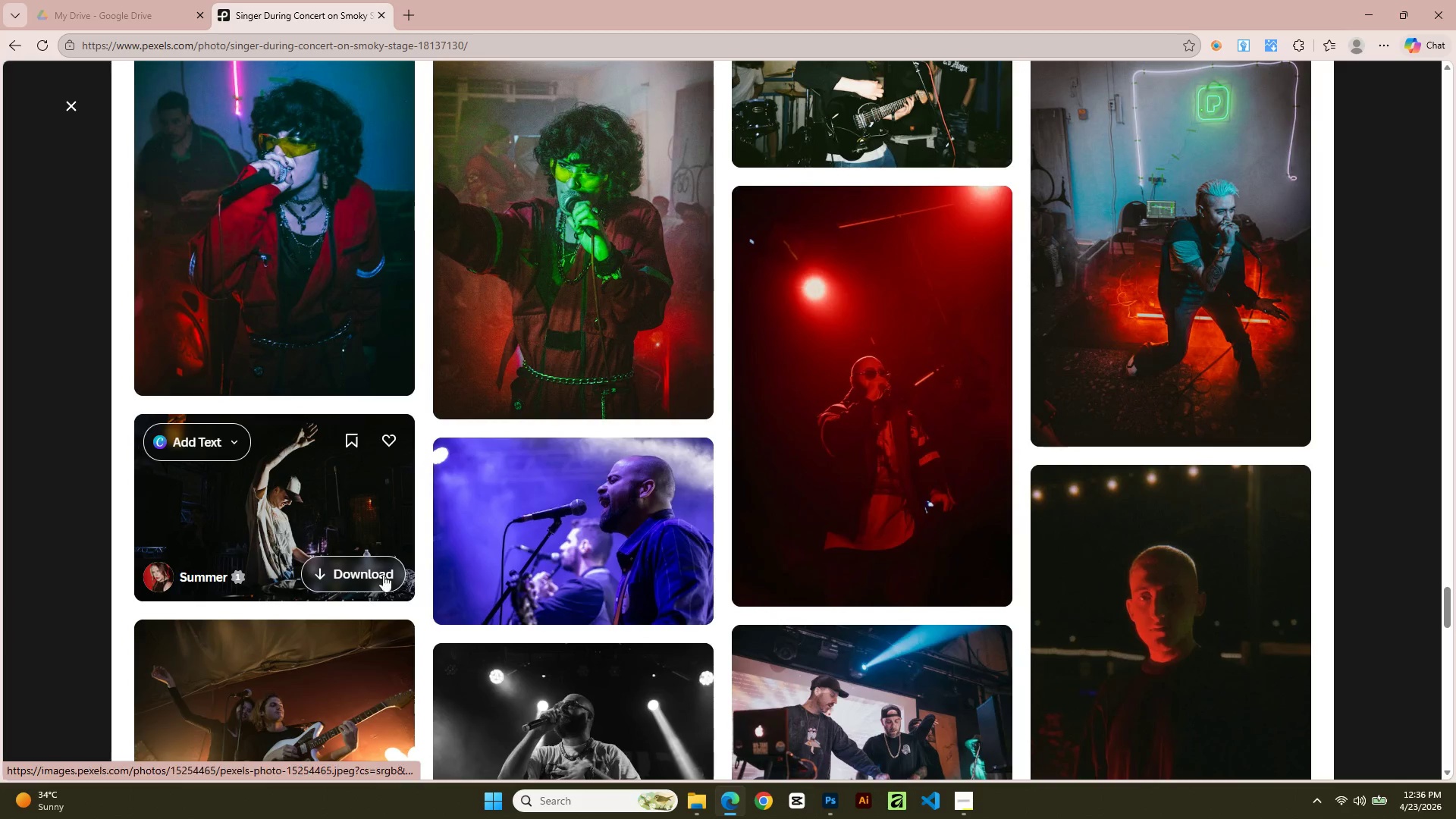 
left_click([580, 245])
 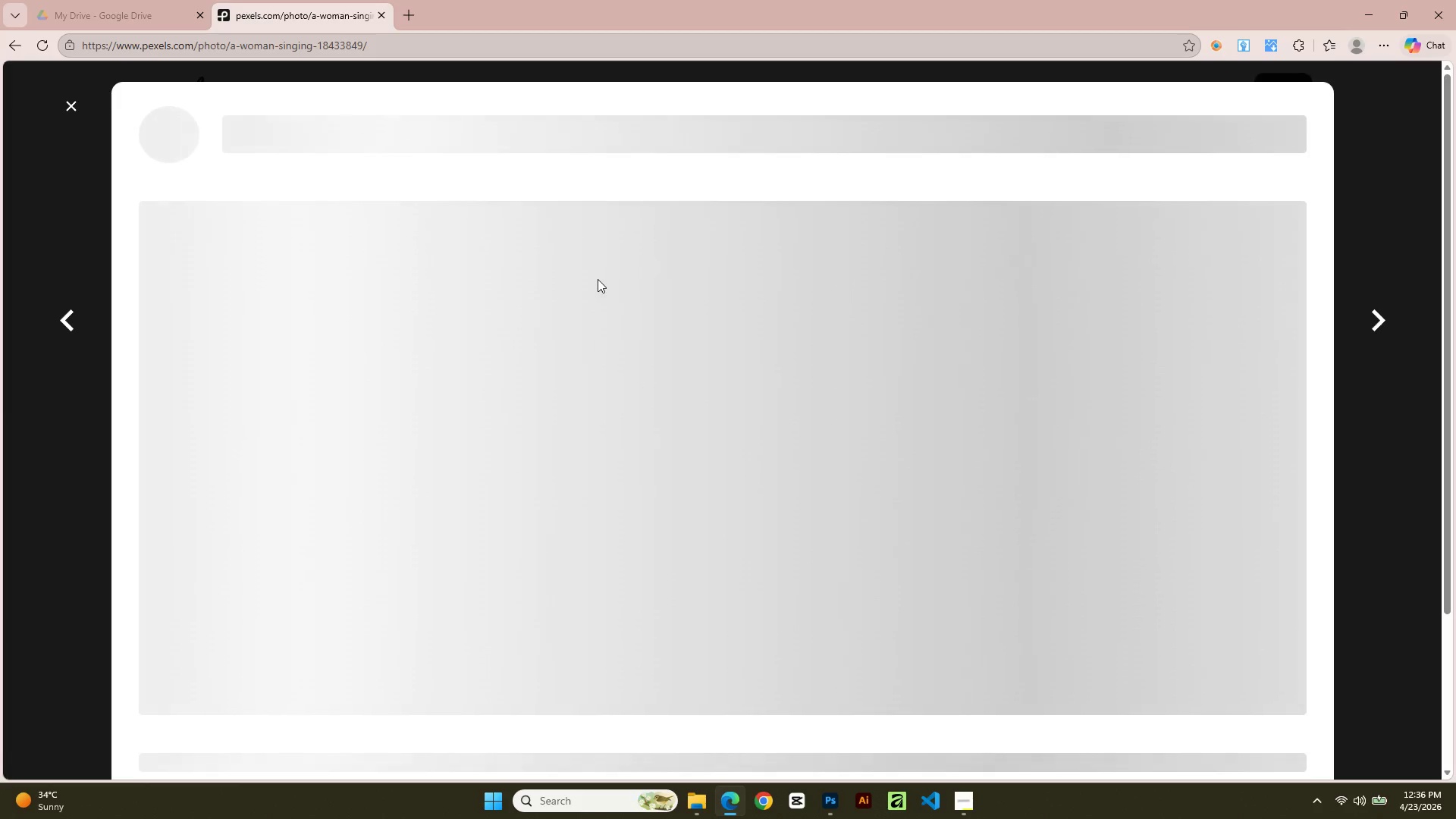 
scroll: coordinate [601, 287], scroll_direction: down, amount: 8.0
 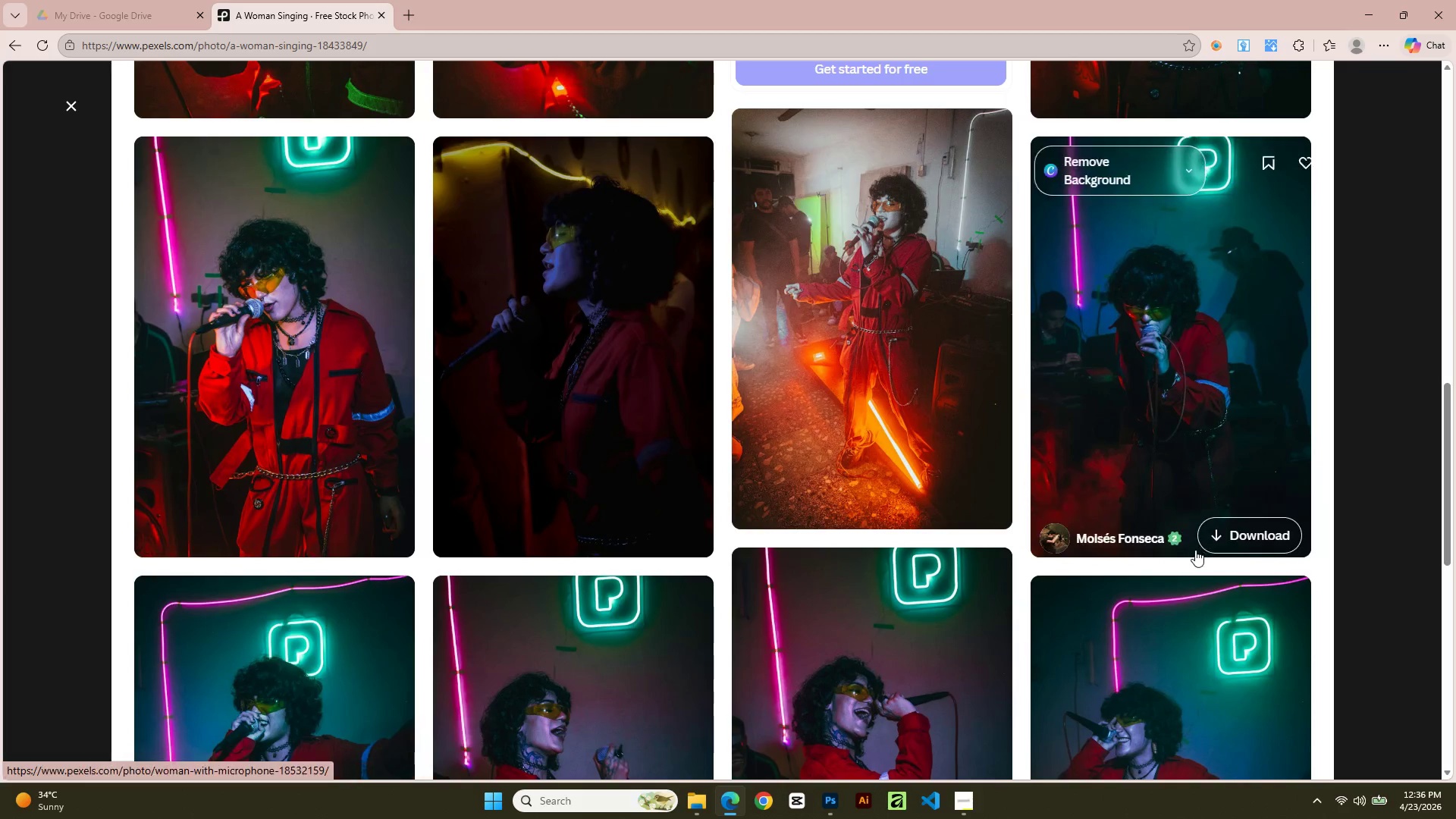 
left_click([1237, 532])
 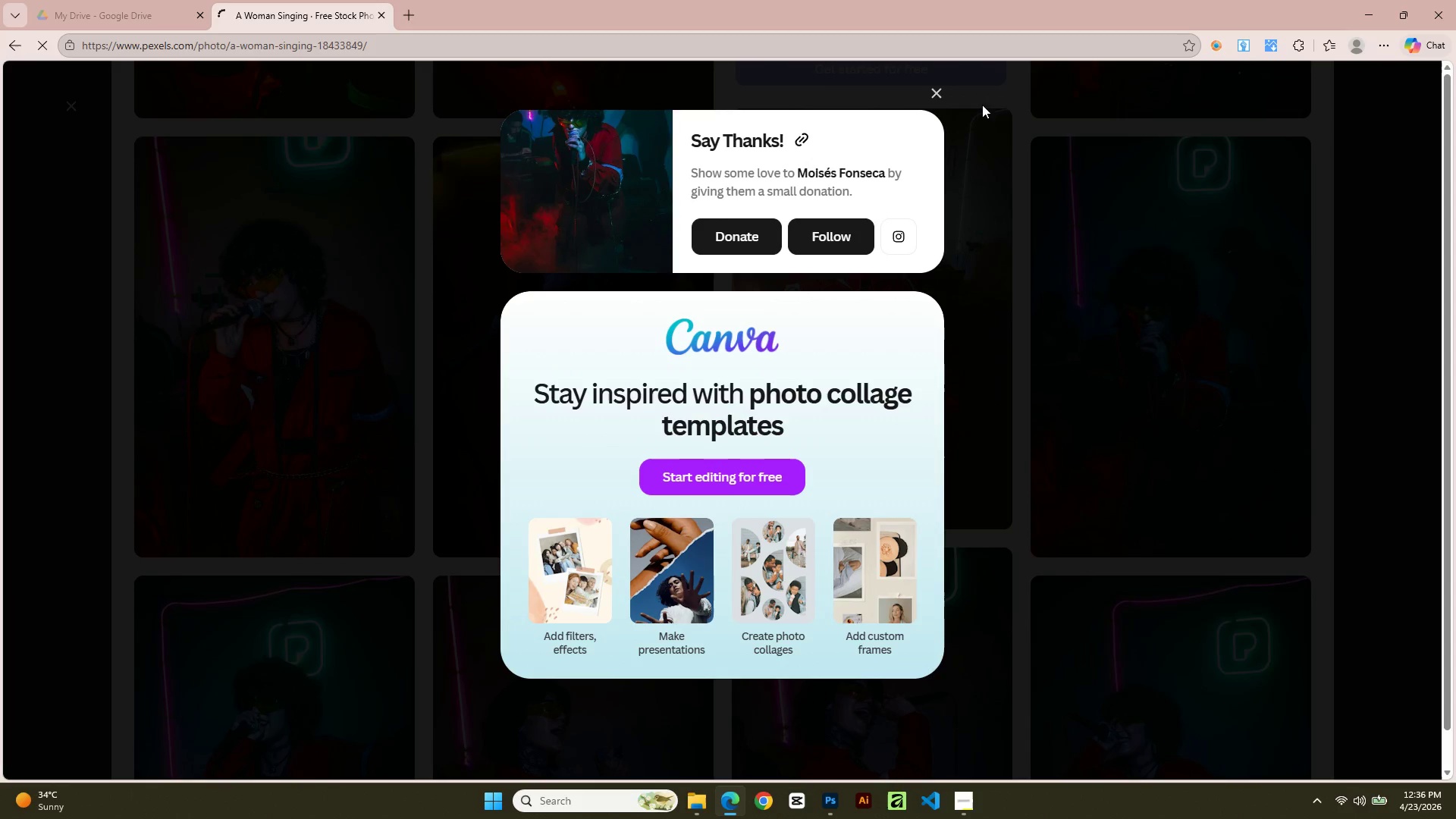 
left_click([938, 91])
 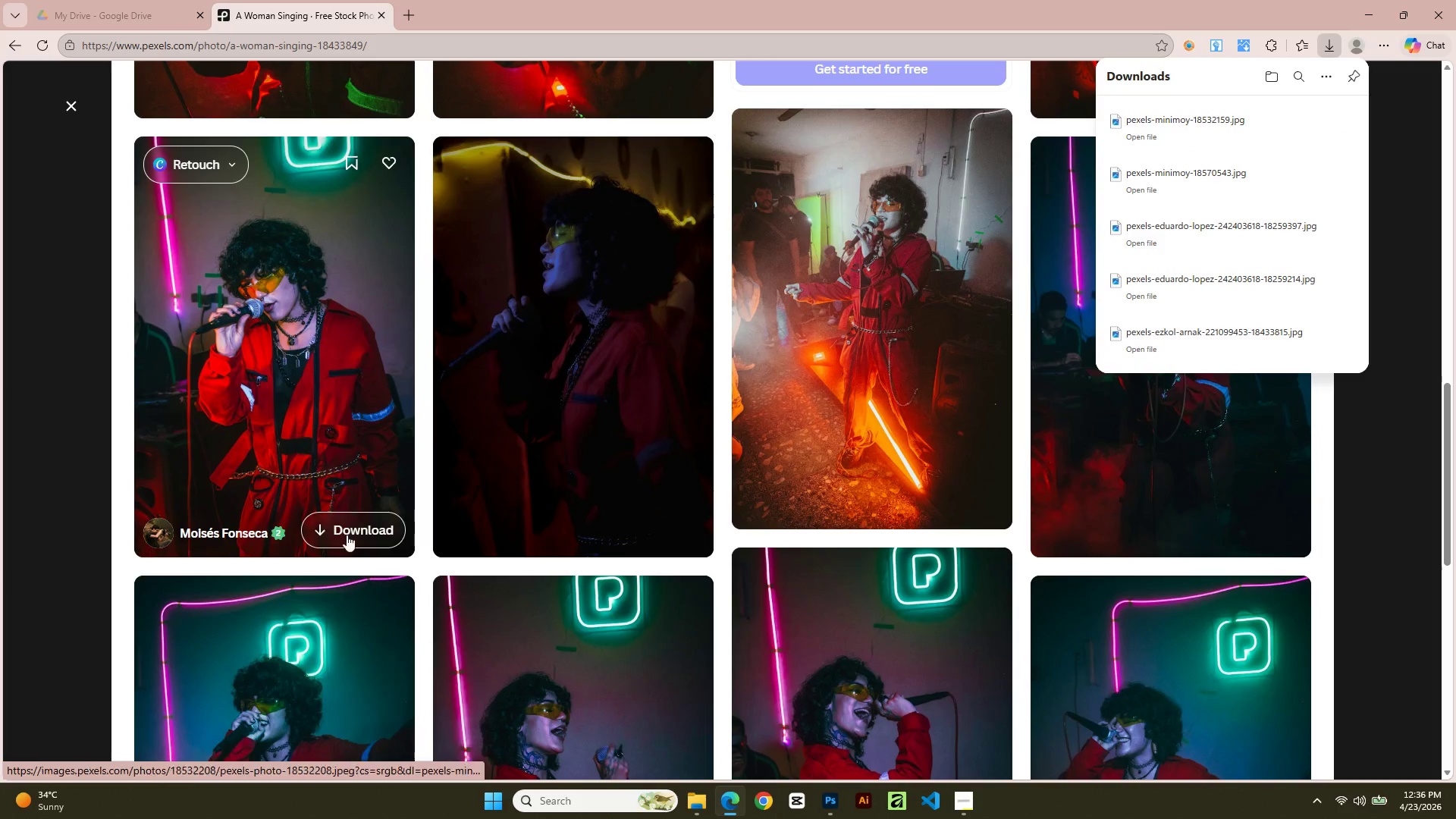 
scroll: coordinate [387, 553], scroll_direction: down, amount: 7.0
 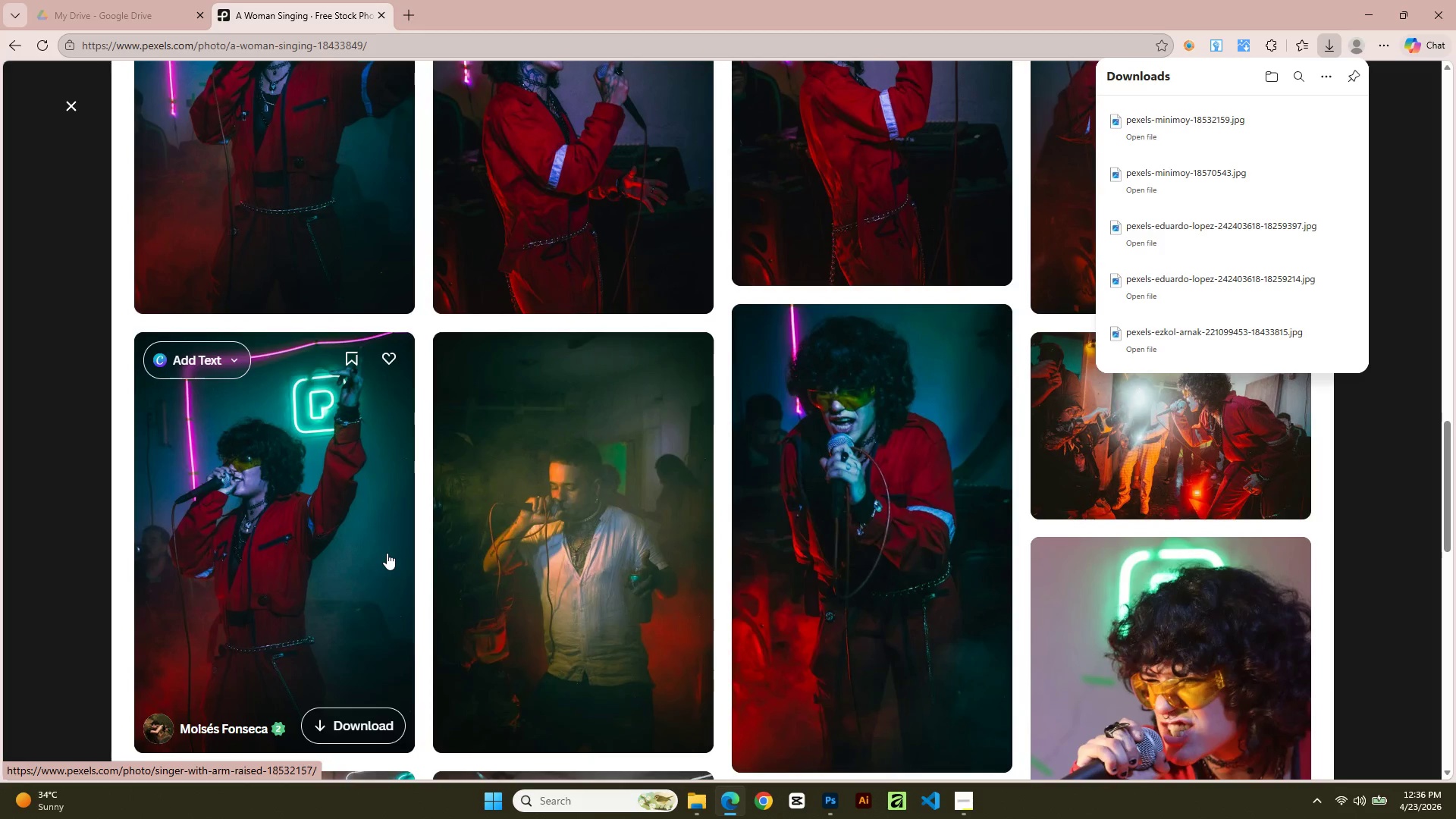 
scroll: coordinate [387, 553], scroll_direction: up, amount: 8.0
 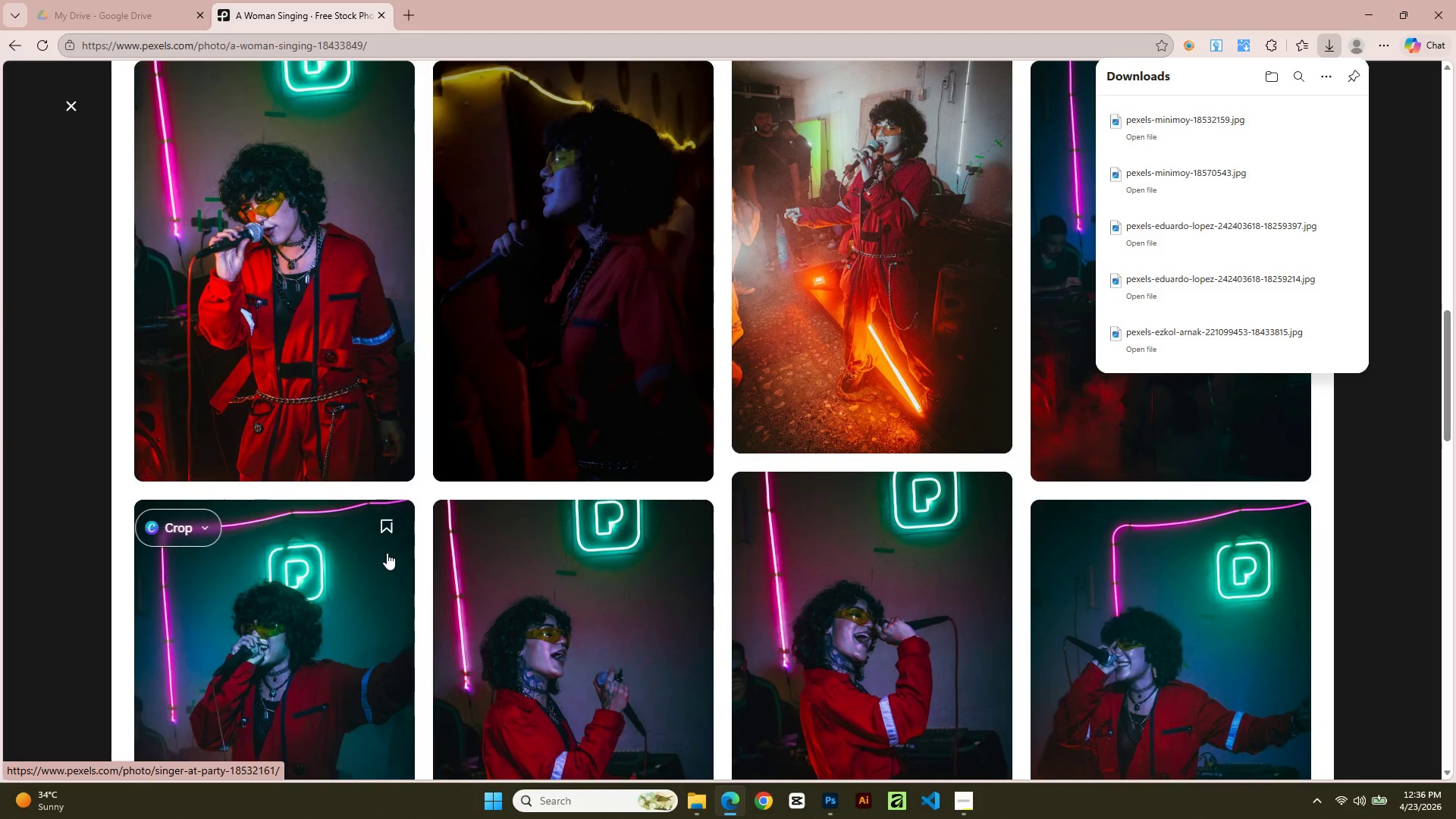 
scroll: coordinate [388, 553], scroll_direction: down, amount: 11.0
 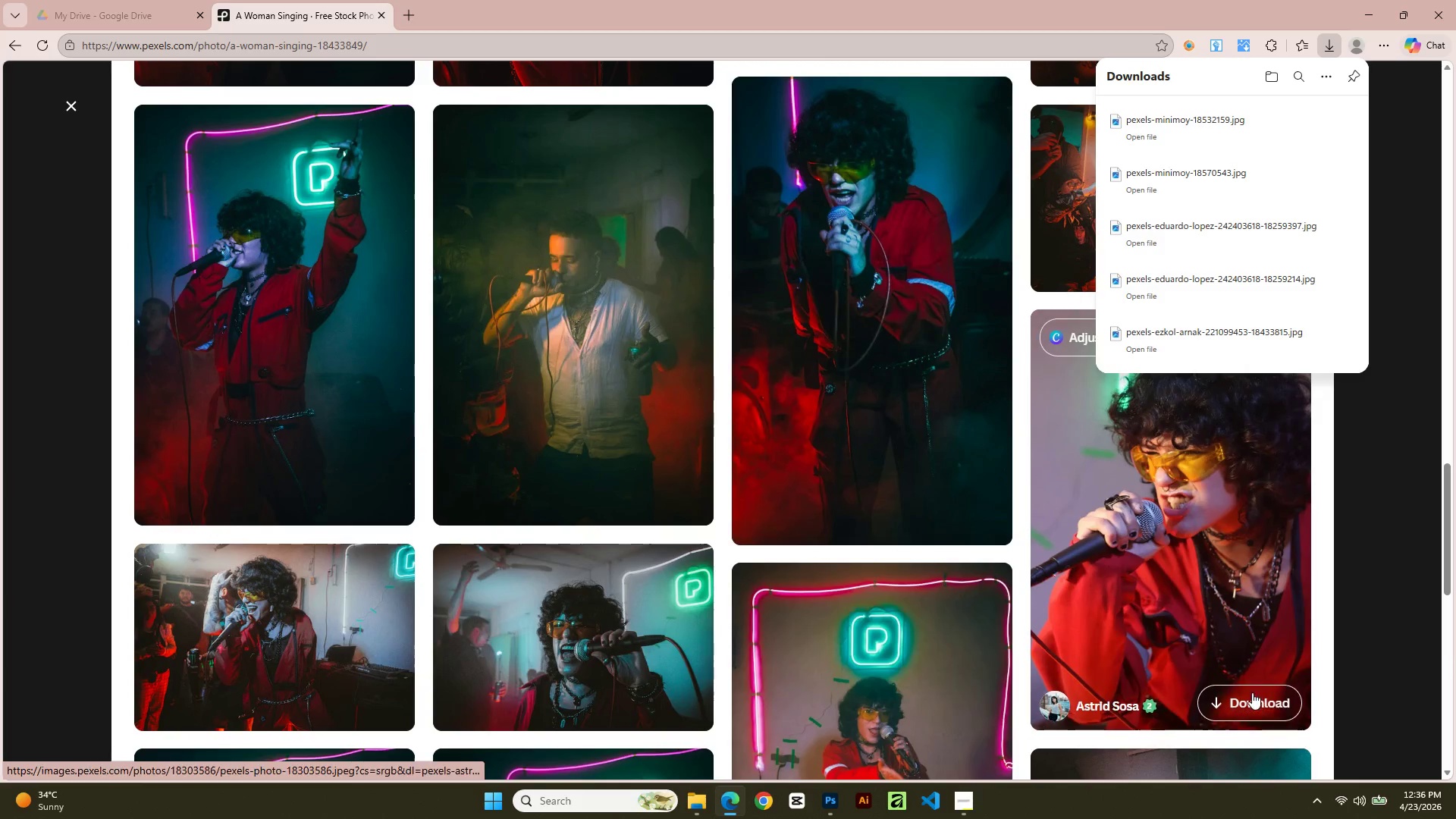 
left_click([1252, 697])
 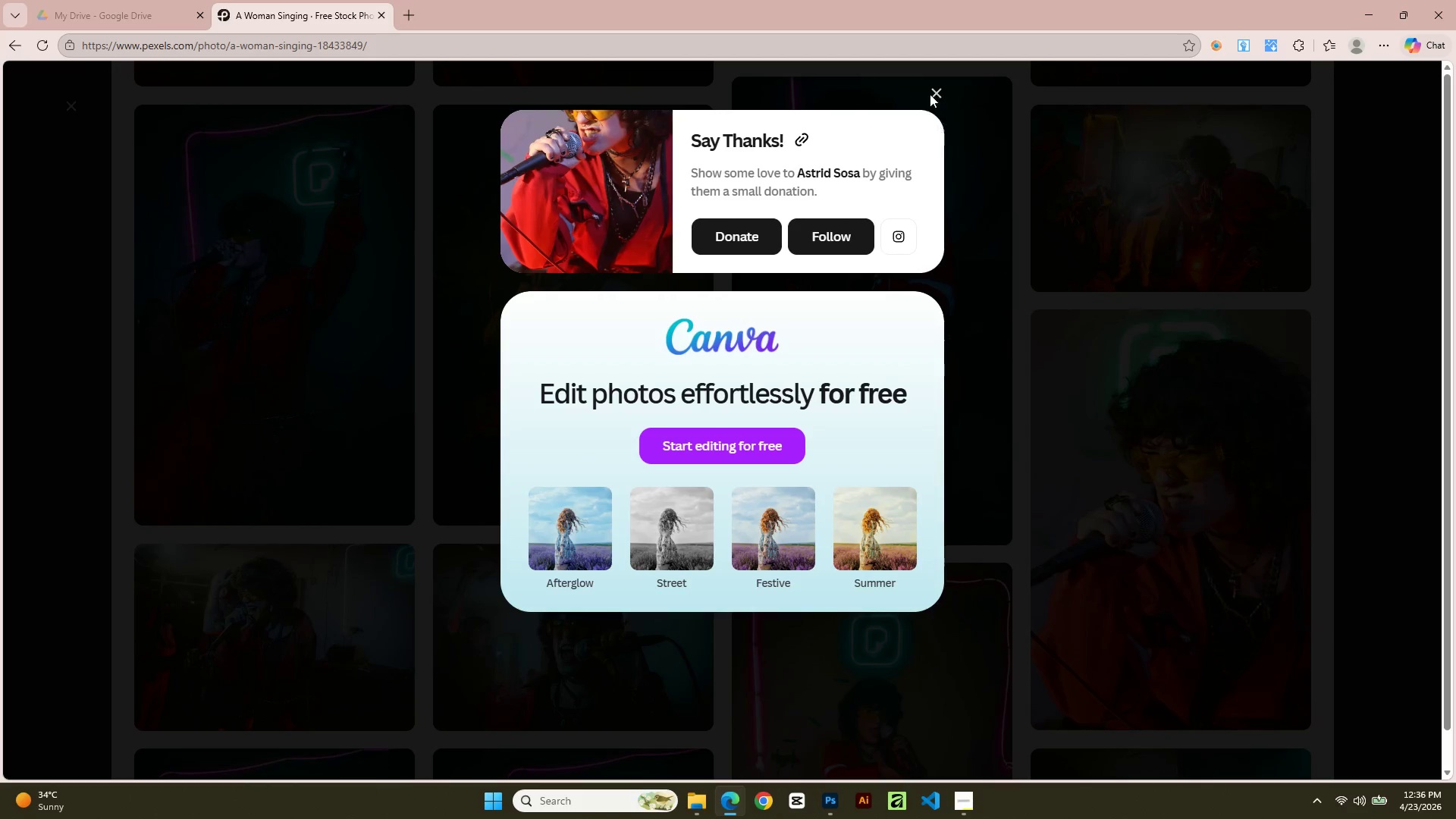 
left_click([930, 93])
 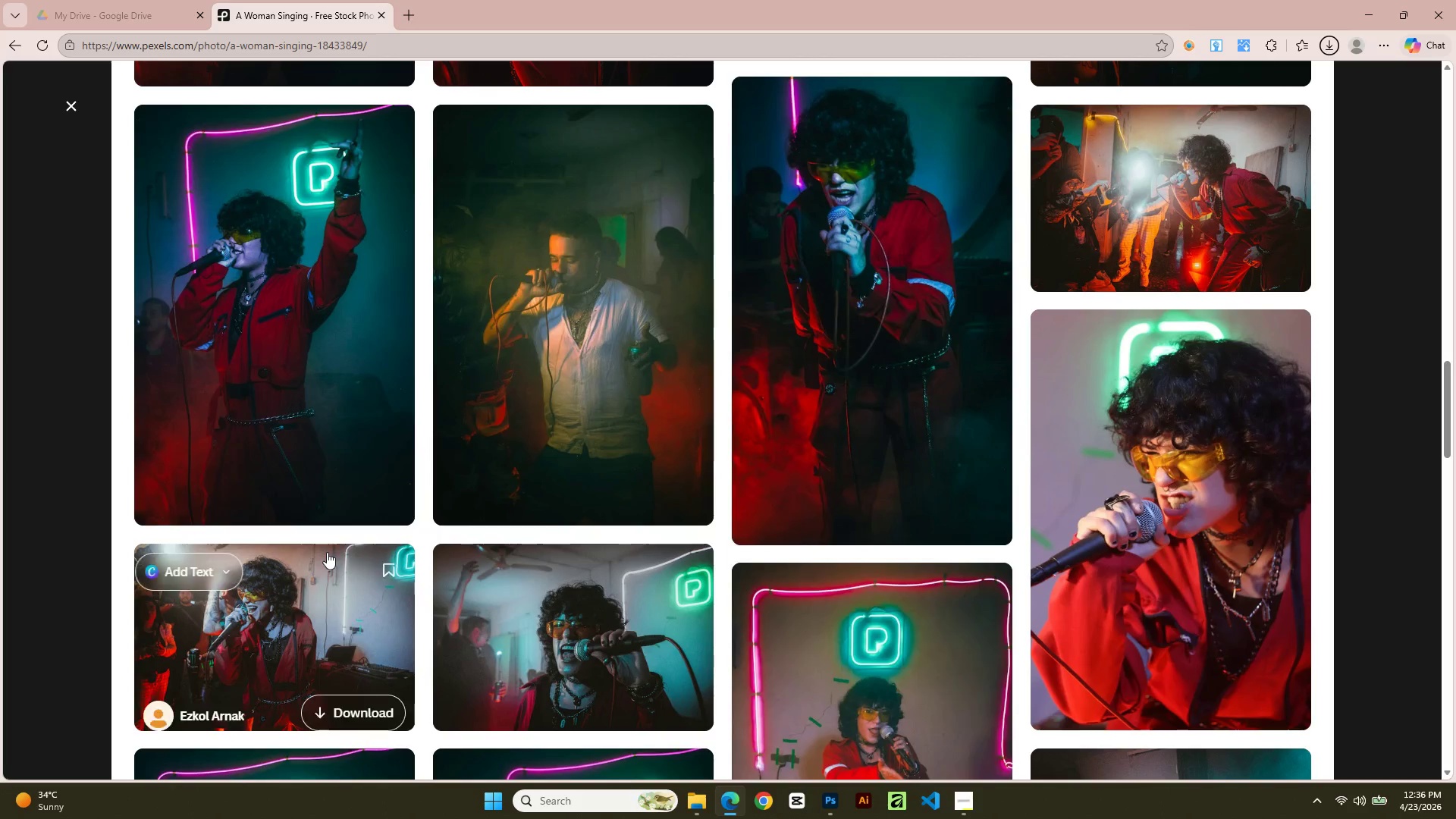 
scroll: coordinate [330, 614], scroll_direction: down, amount: 29.0
 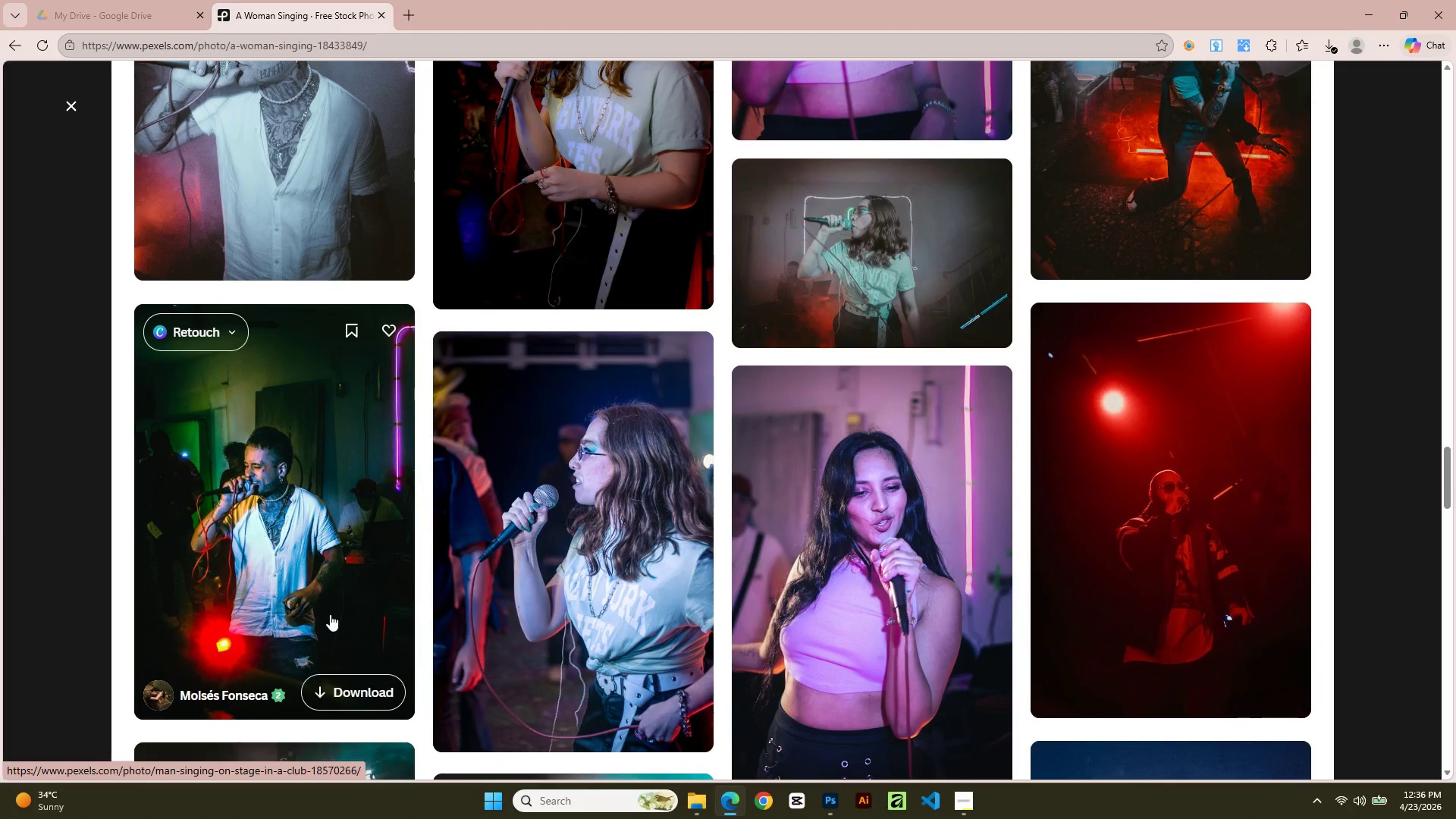 
scroll: coordinate [330, 614], scroll_direction: down, amount: 4.0
 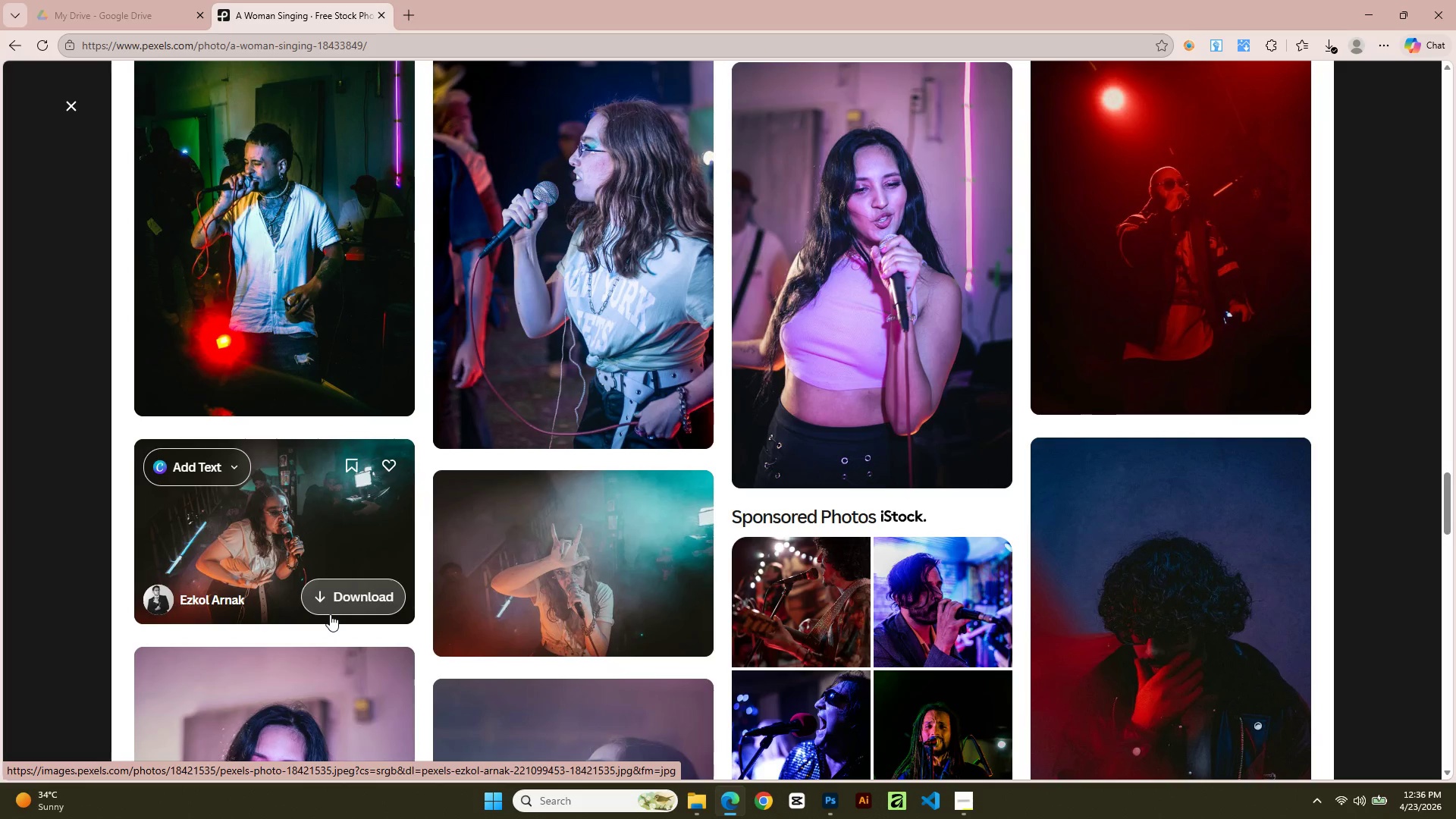 
scroll: coordinate [330, 614], scroll_direction: up, amount: 3.0
 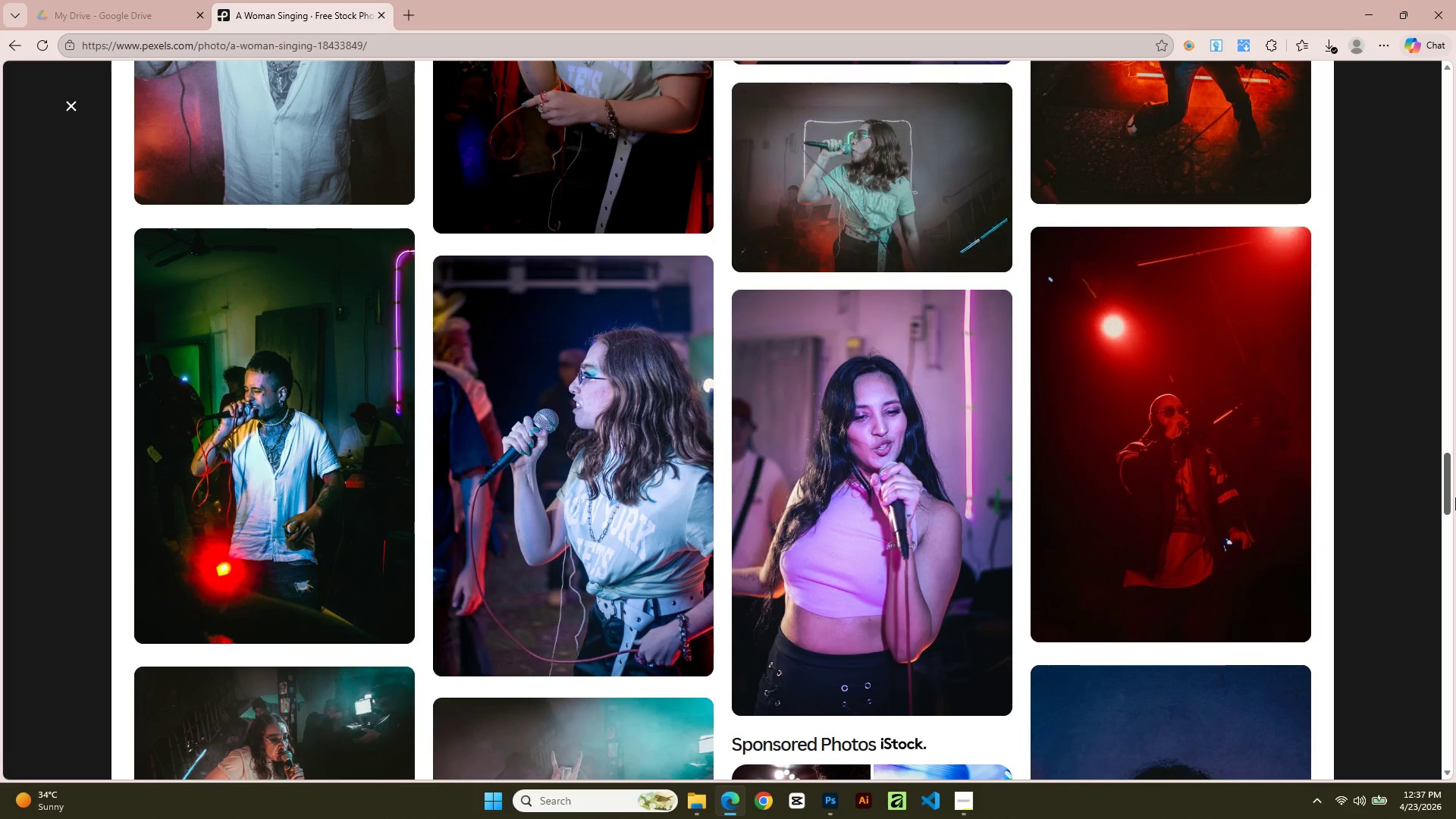 
left_click_drag(start_coordinate=[1448, 475], to_coordinate=[1436, 39])
 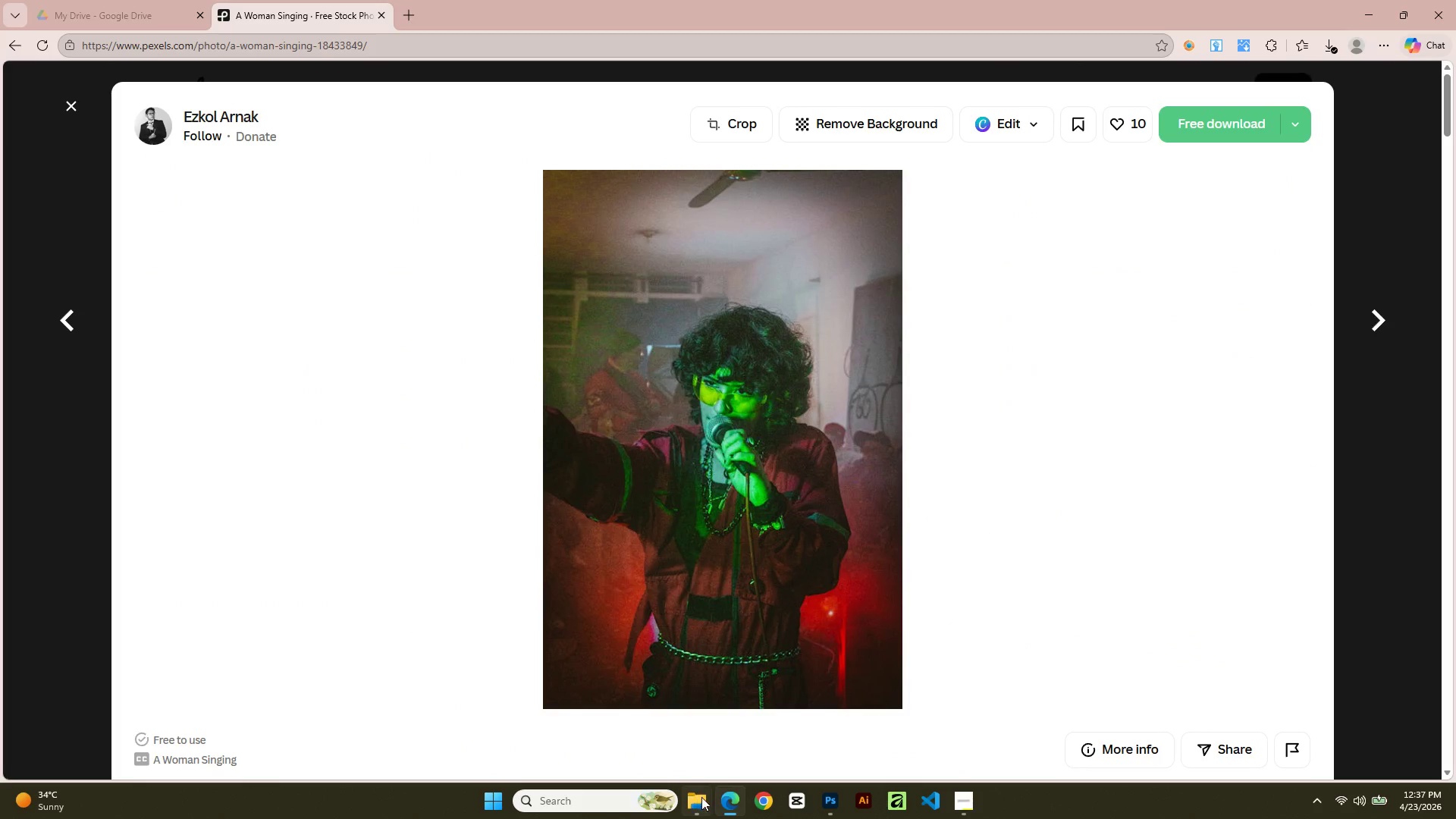 
left_click([698, 809])
 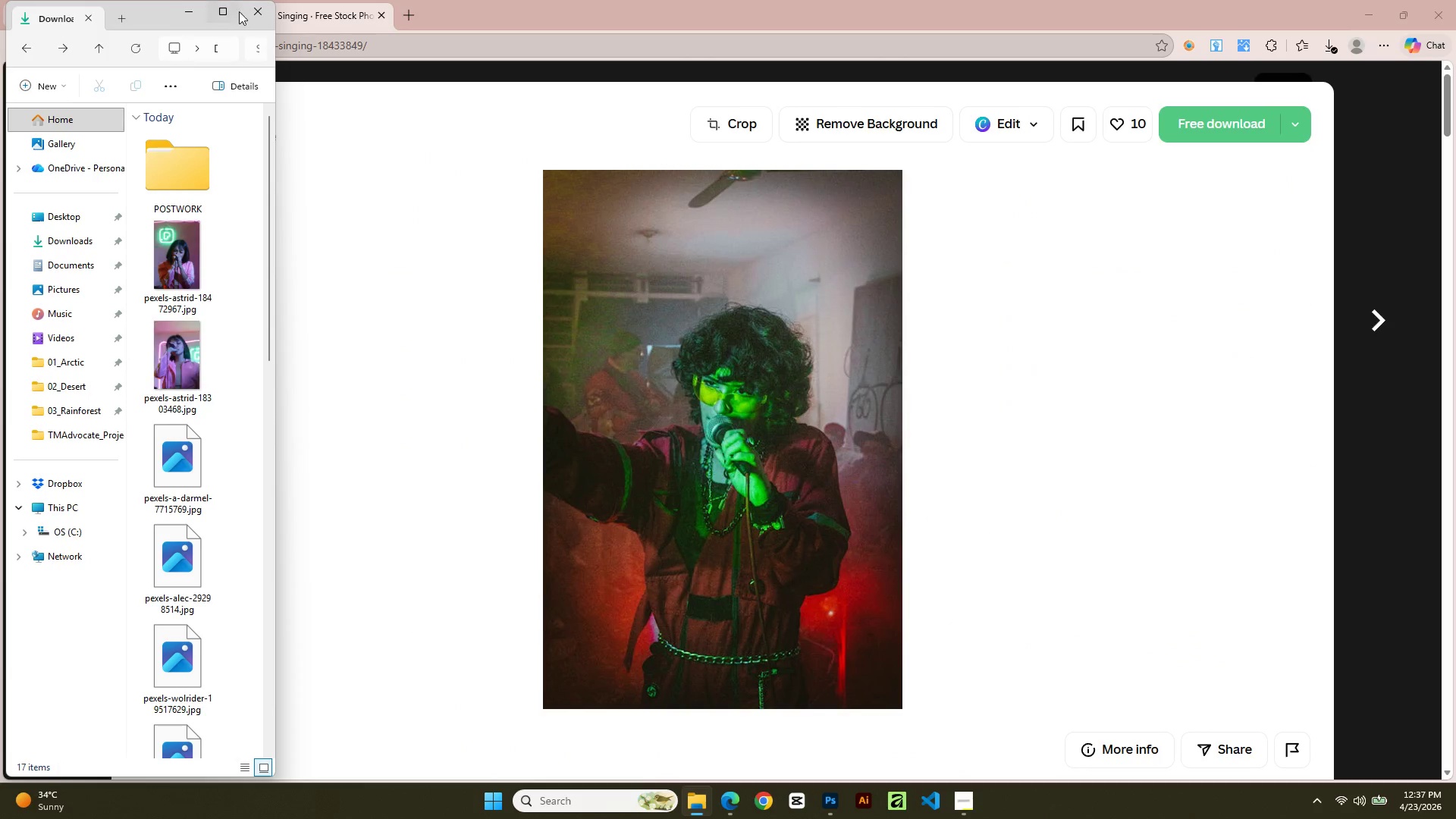 
left_click([225, 17])
 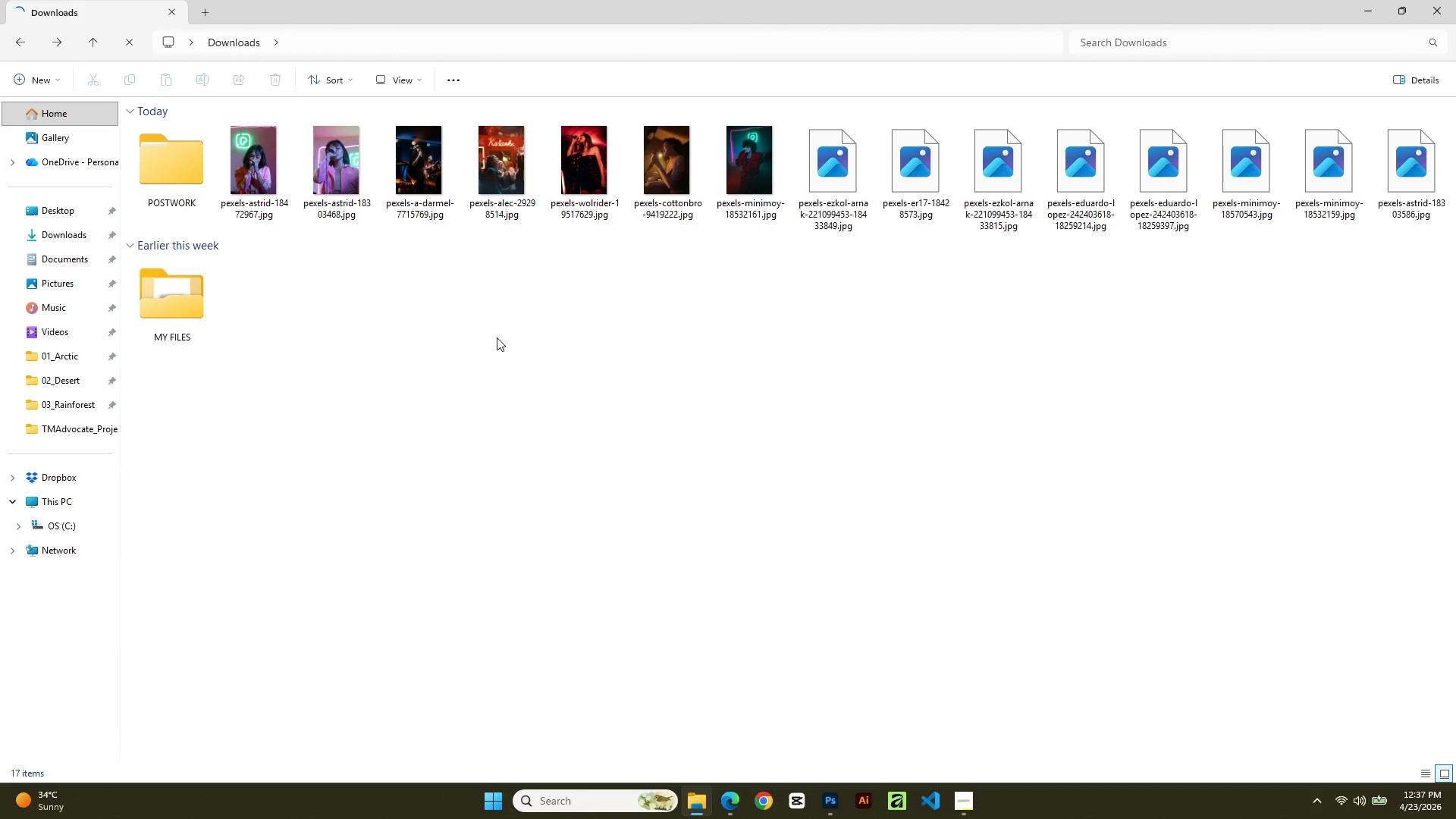 
scroll: coordinate [544, 426], scroll_direction: up, amount: 7.0
 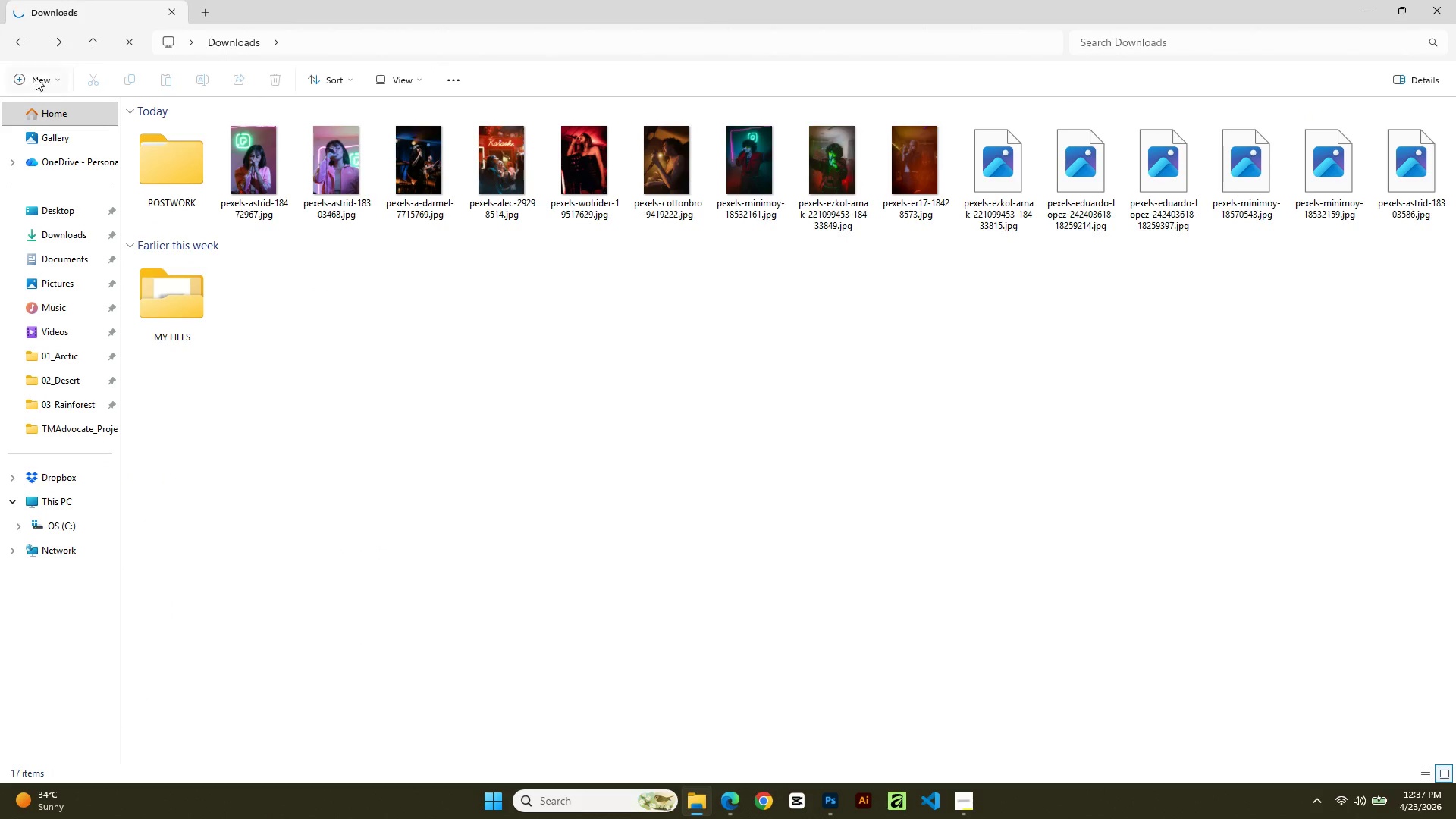 
left_click([32, 74])
 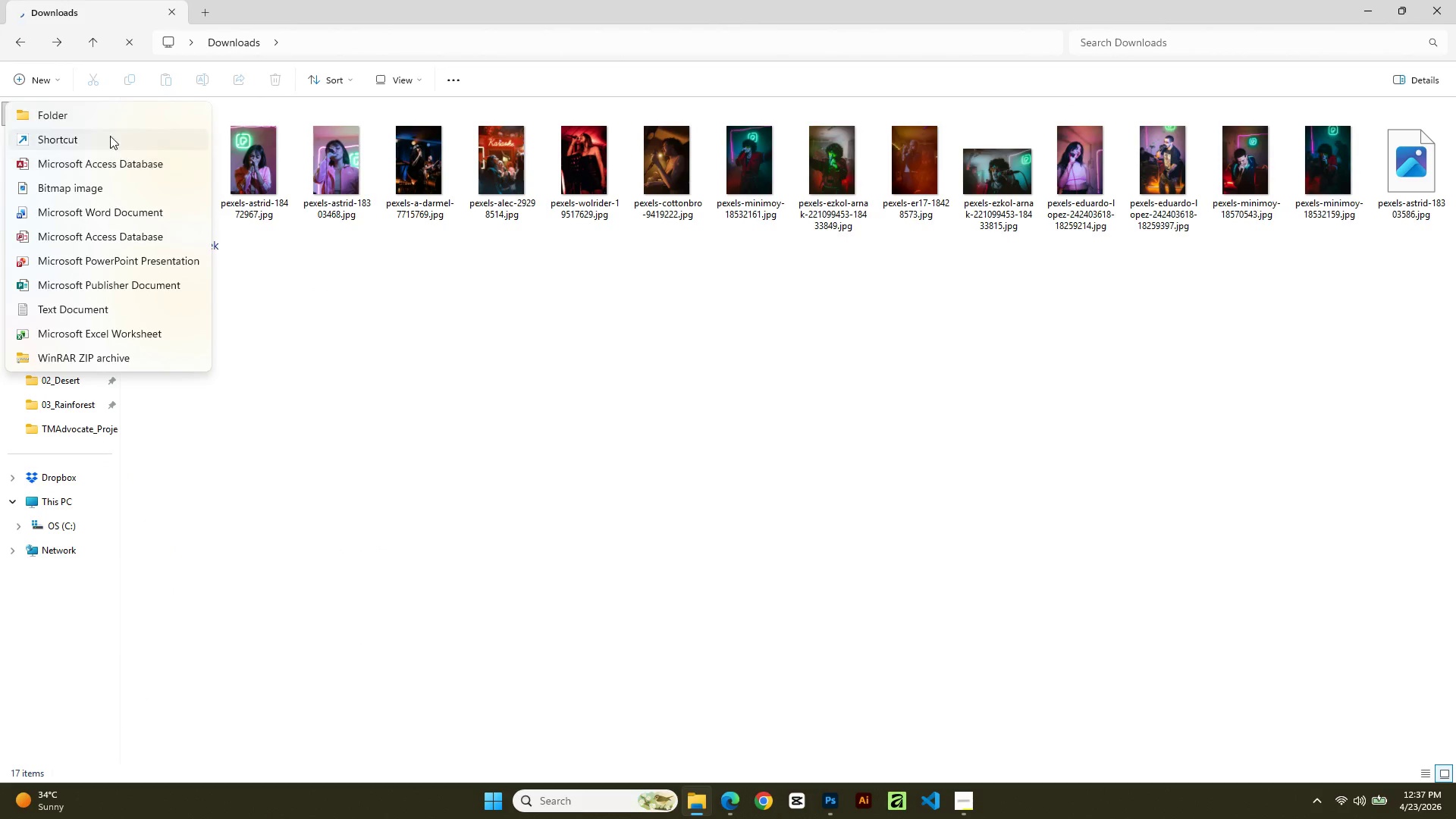 
left_click([93, 115])
 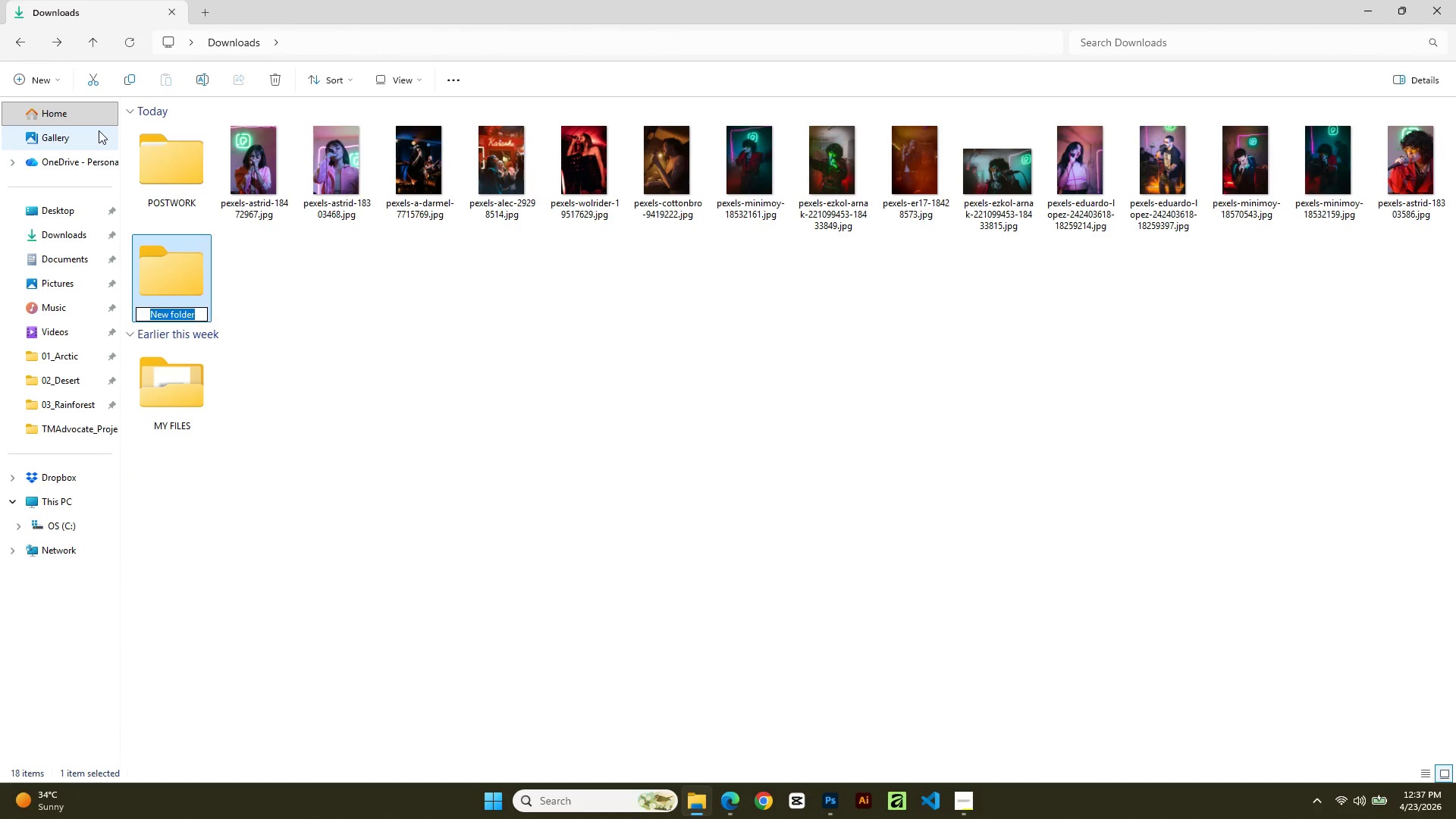 
type(Sinr)
key(Backspace)
key(Backspace)
key(Backspace)
type(nger img)
 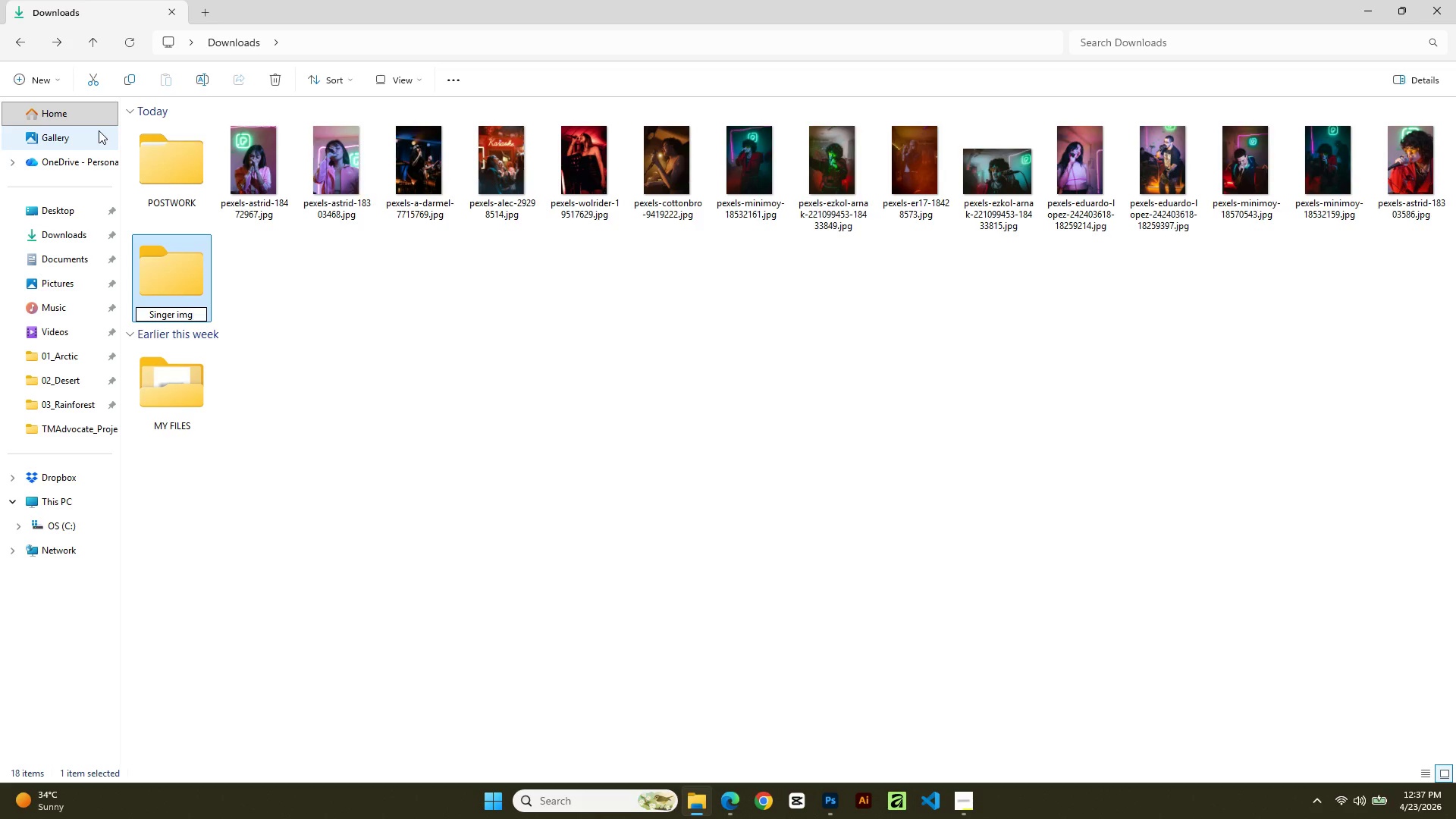 
key(Enter)
 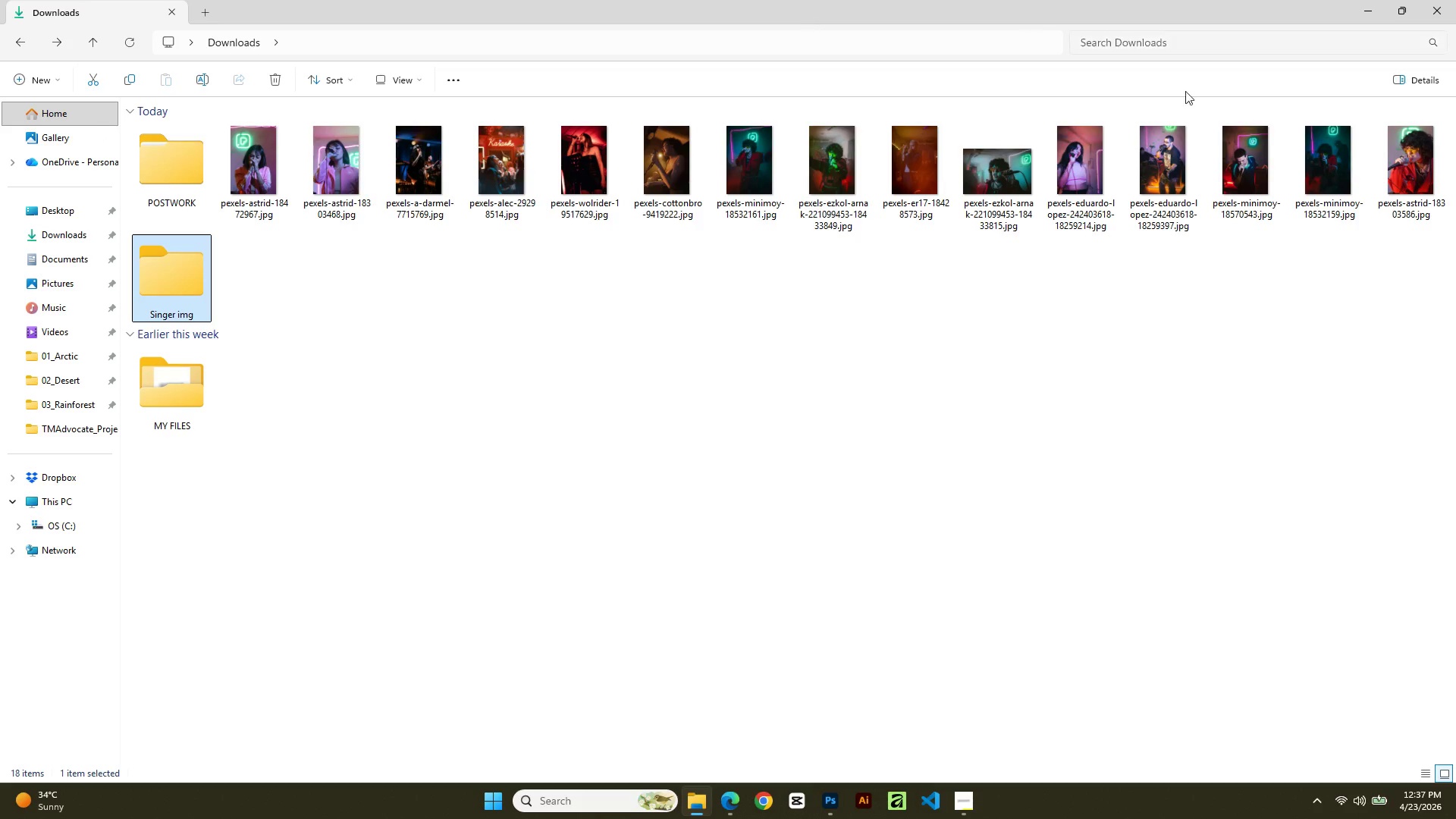 
left_click_drag(start_coordinate=[1422, 268], to_coordinate=[259, 179])
 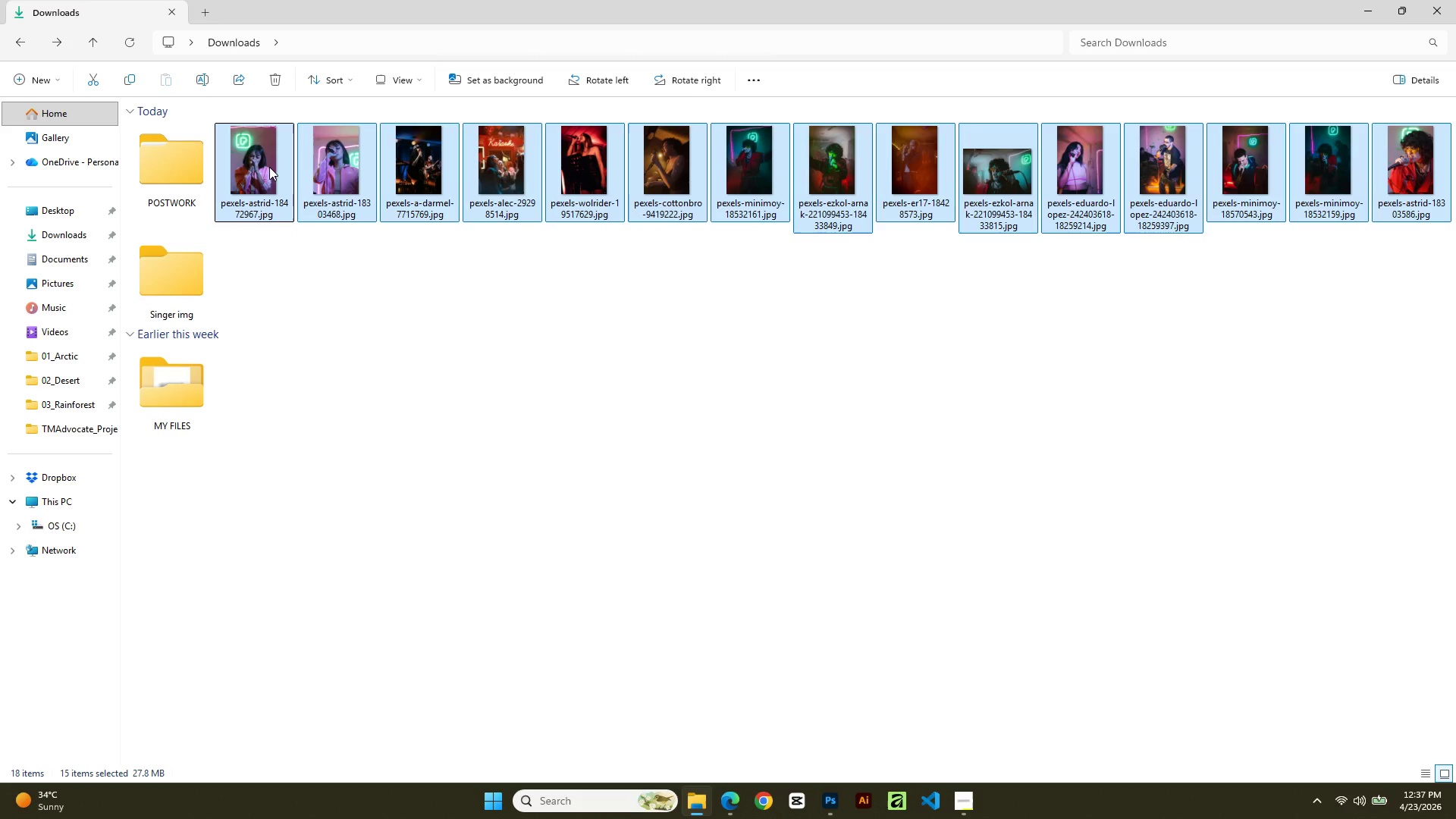 
left_click_drag(start_coordinate=[269, 166], to_coordinate=[164, 262])
 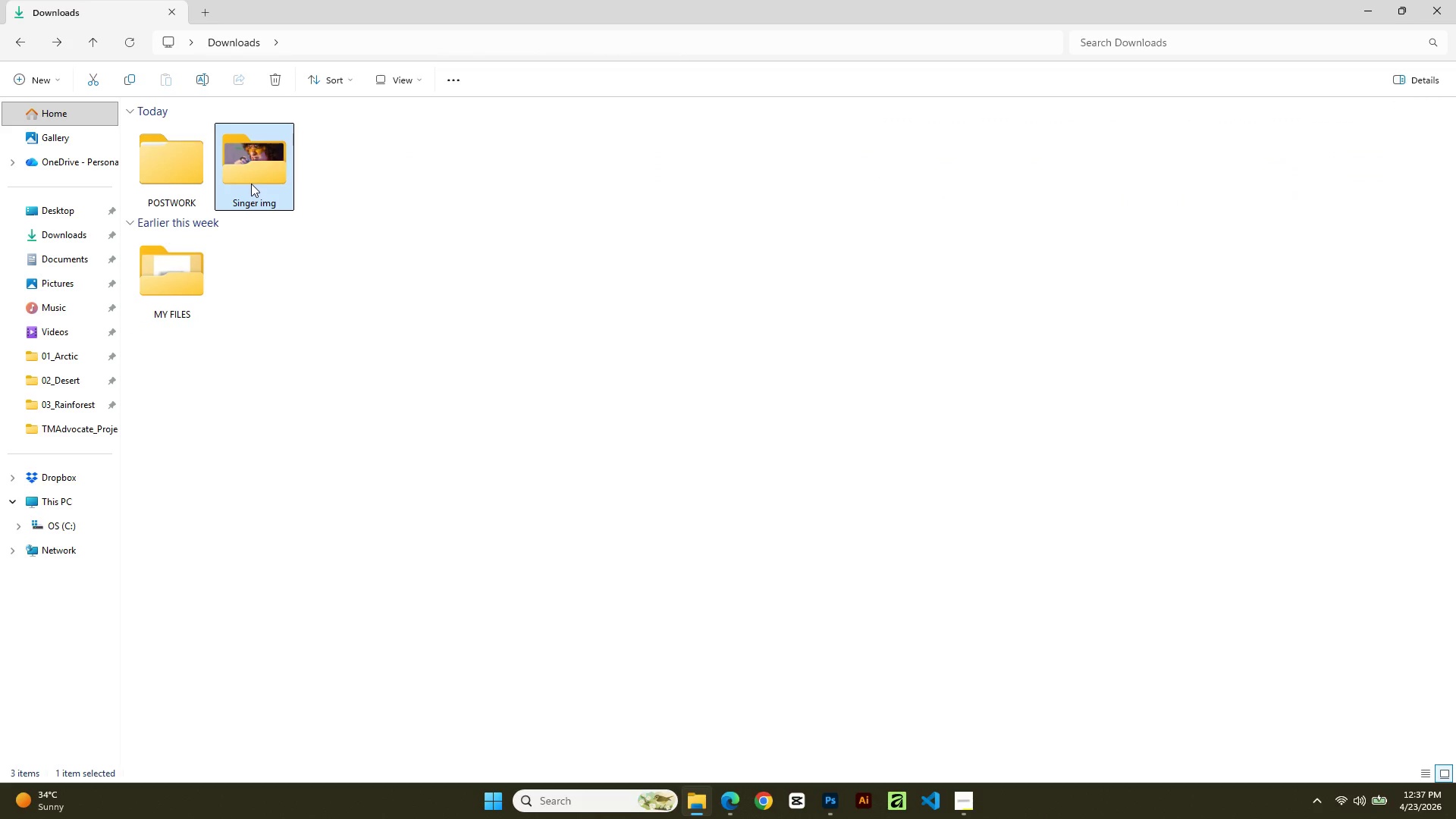 
key(F2)
 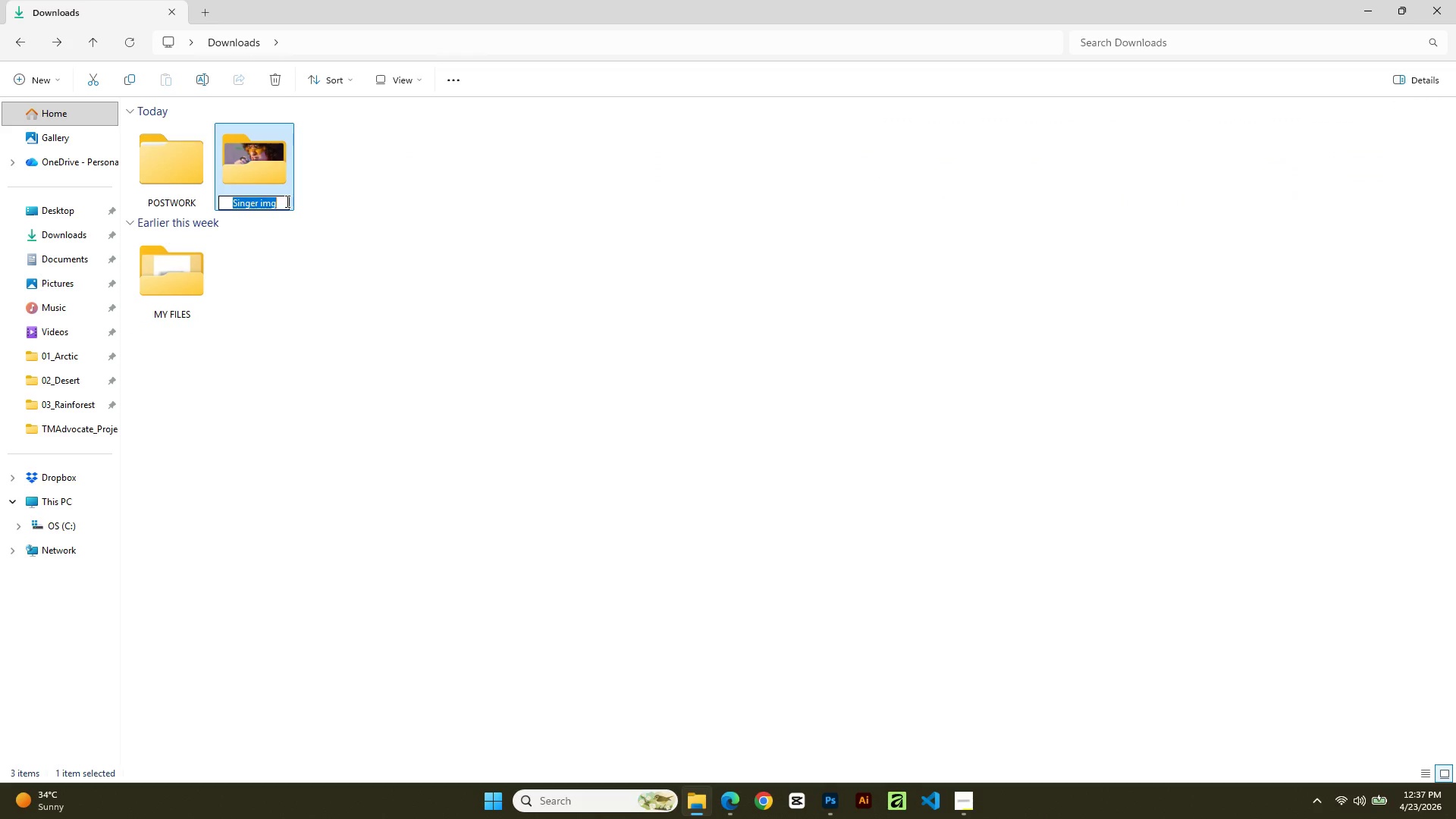 
key(ArrowRight)
 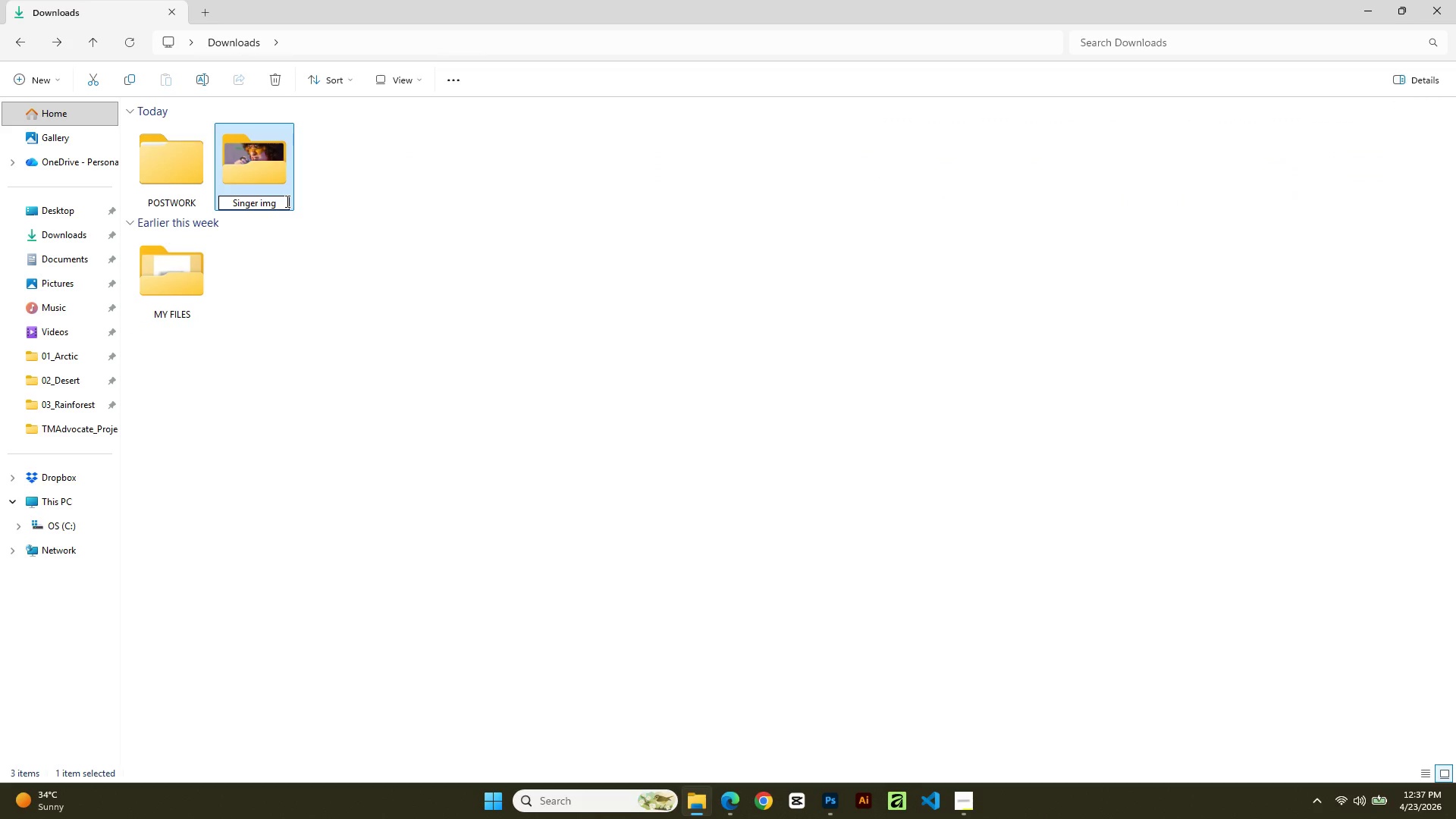 
key(Space)
 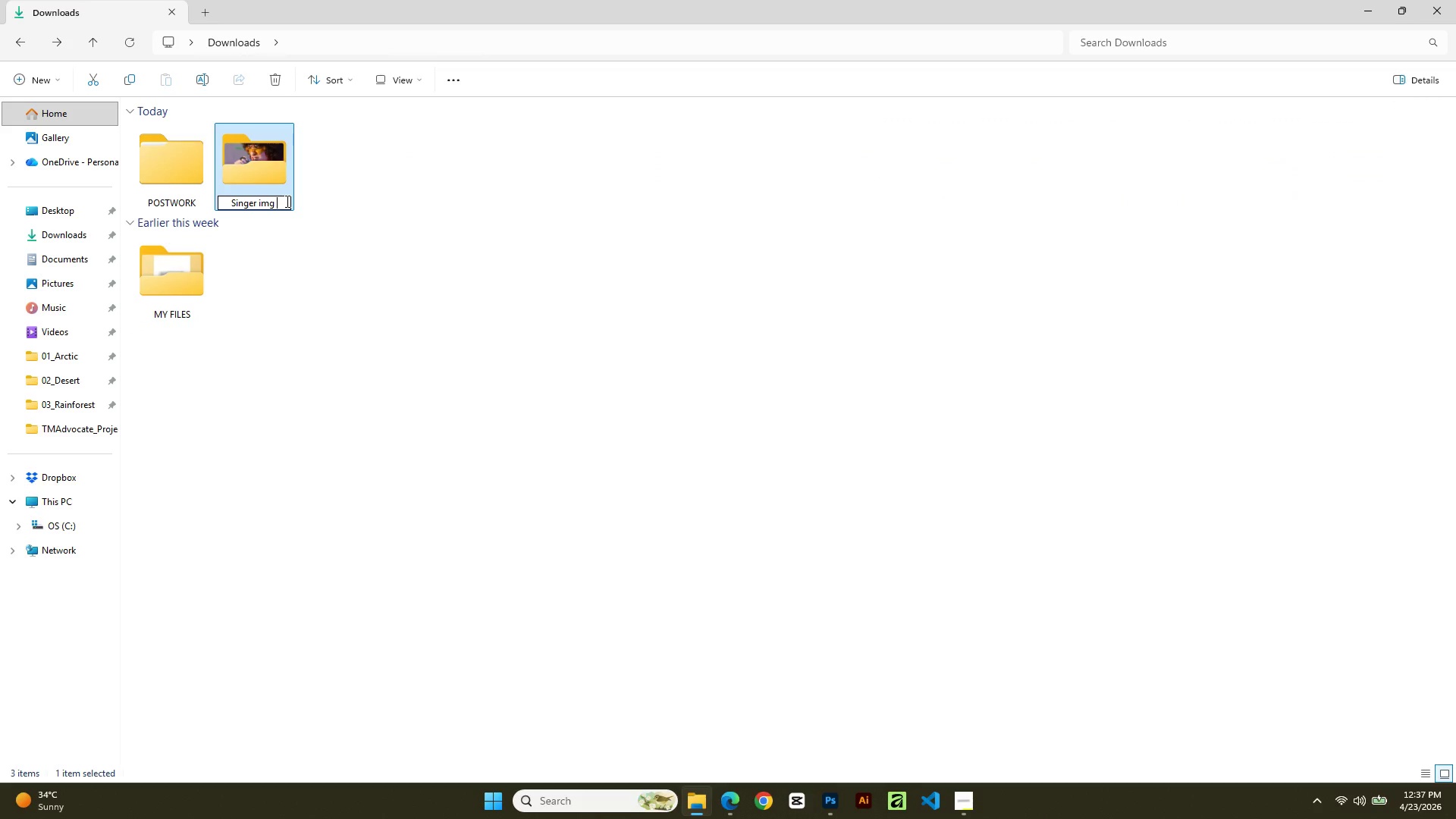 
key(Shift+9)
 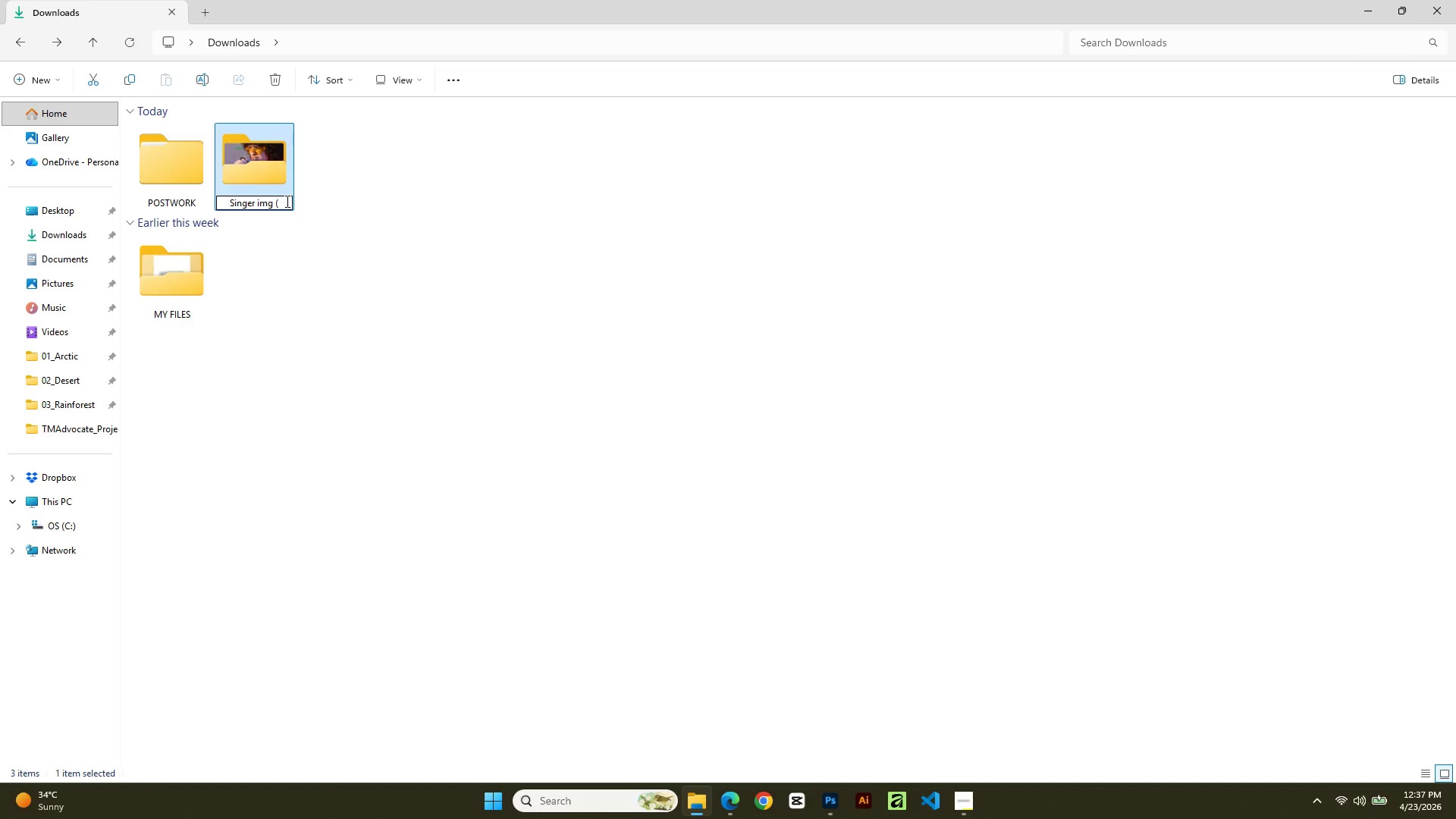 
type(8))
 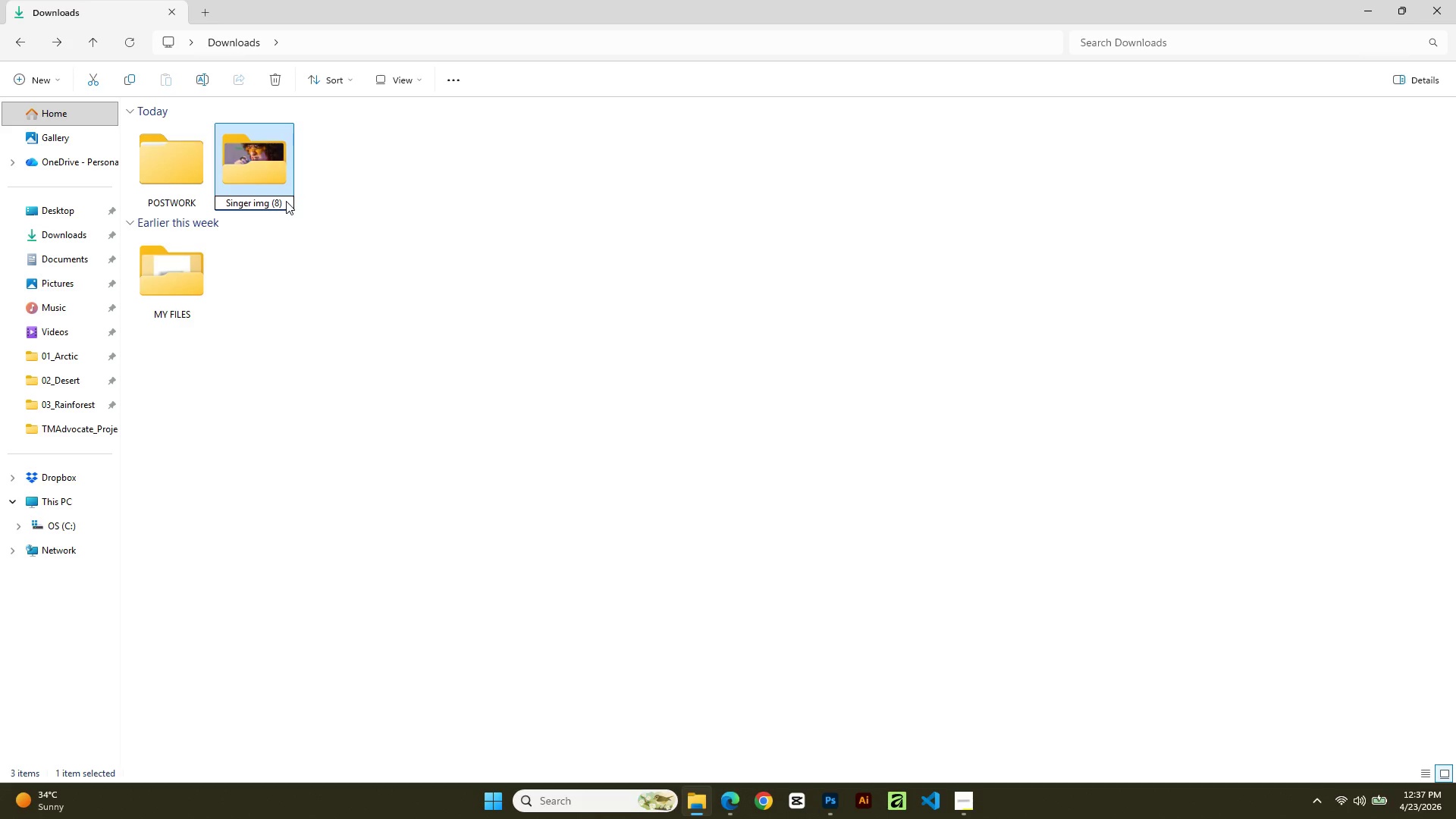 
key(Enter)
 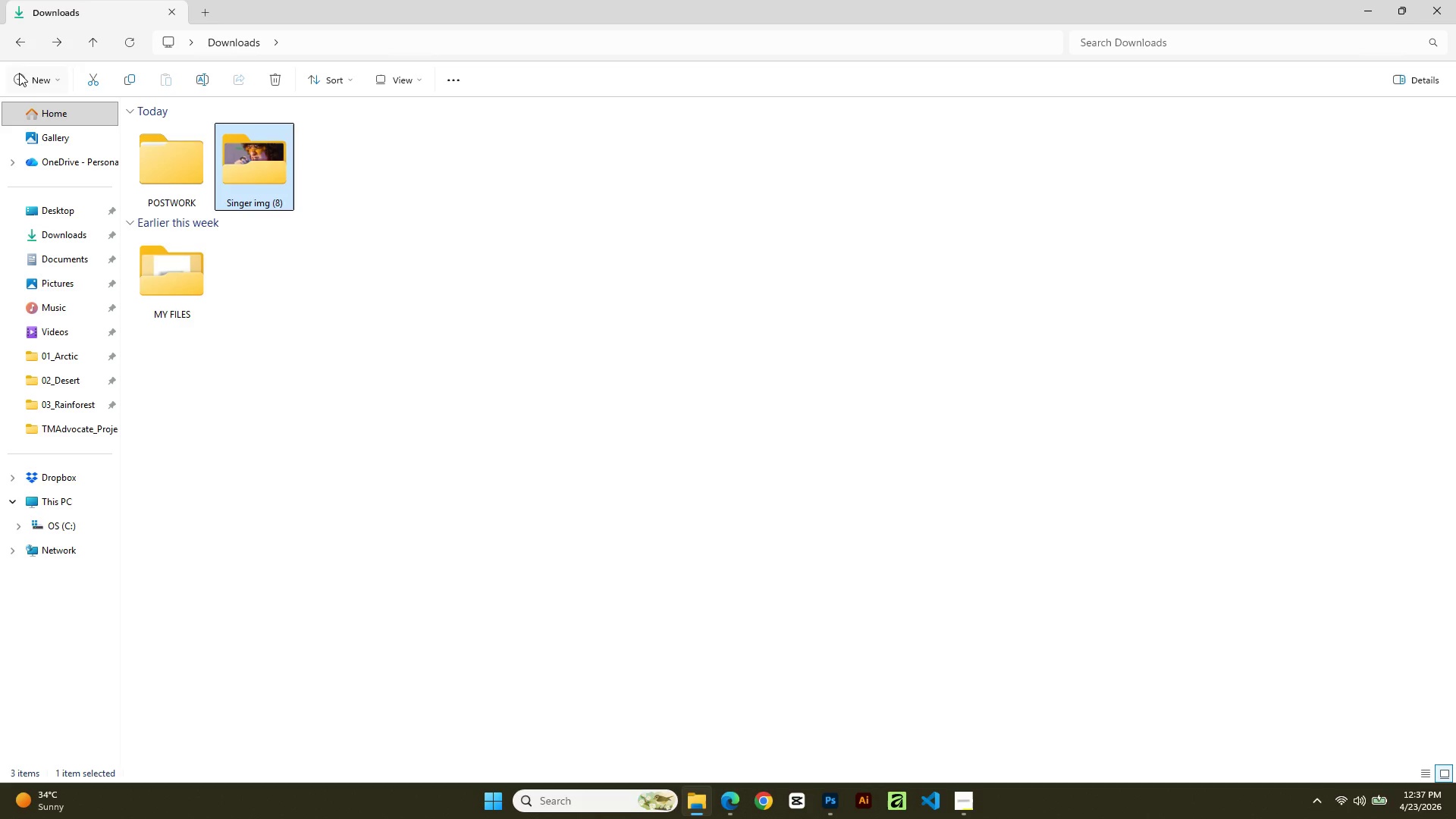 
double_click([30, 72])
 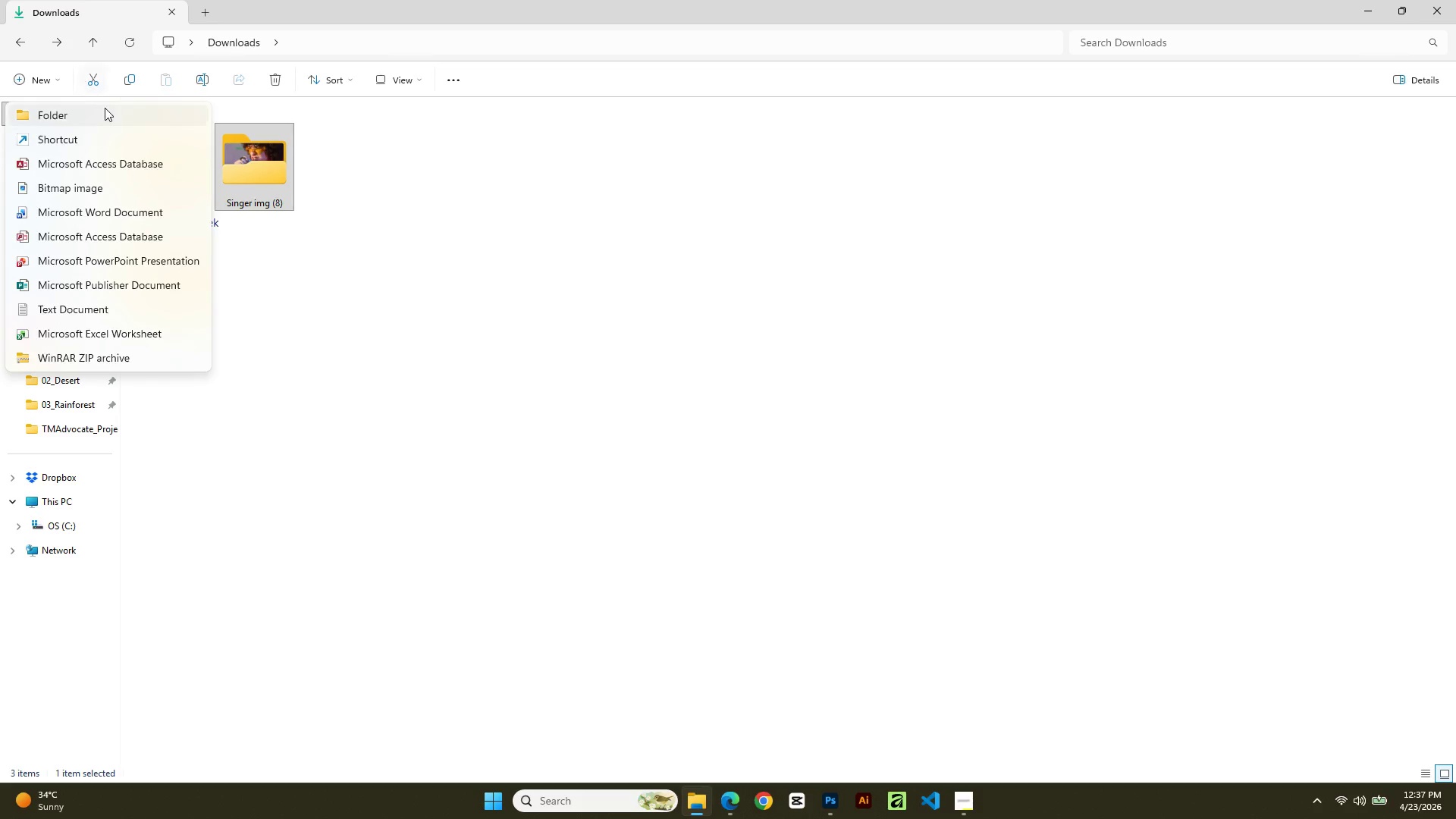 
left_click_drag(start_coordinate=[111, 121], to_coordinate=[115, 121])
 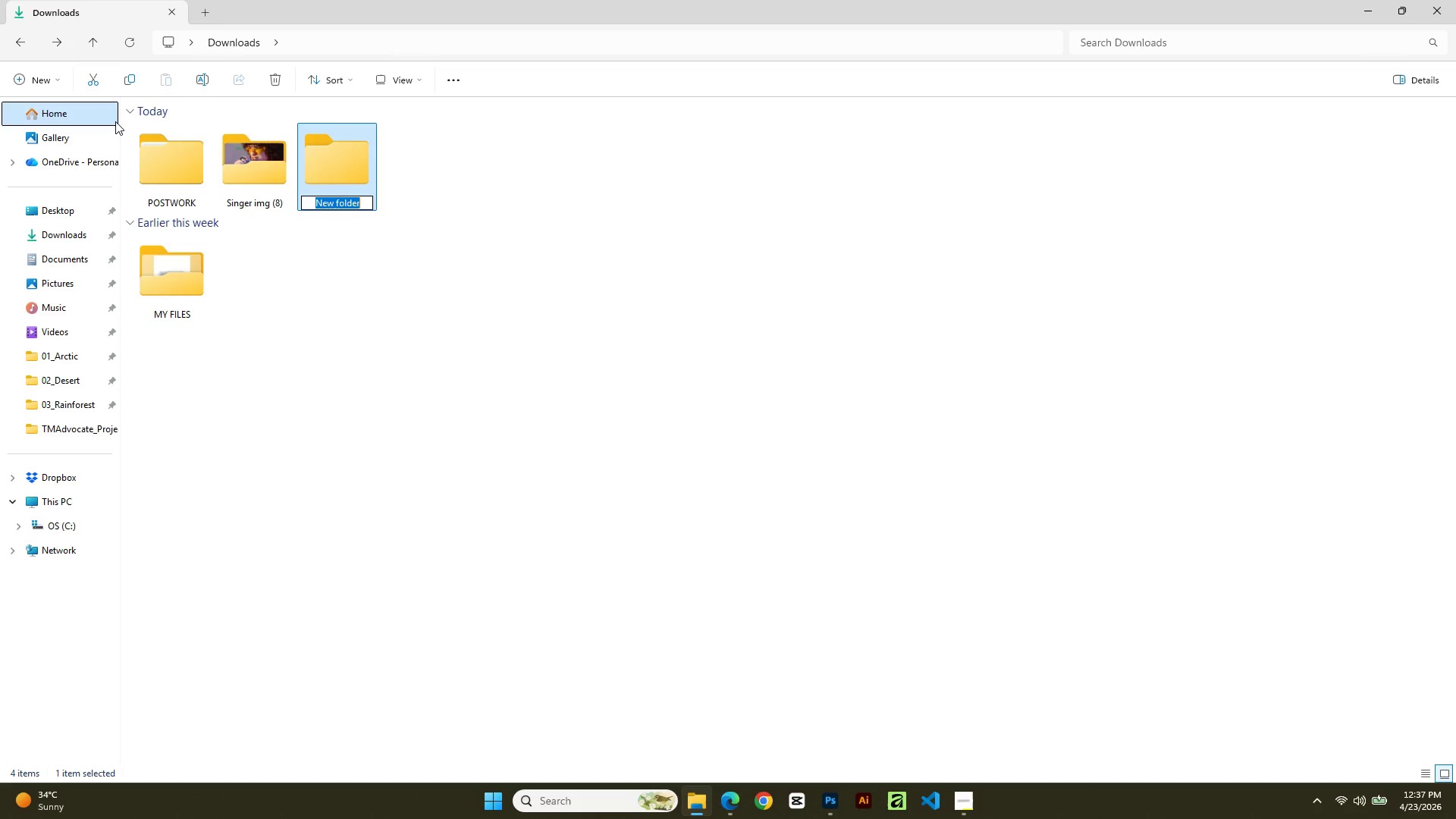 
type(Crown)
key(Backspace)
type(d img (6))
 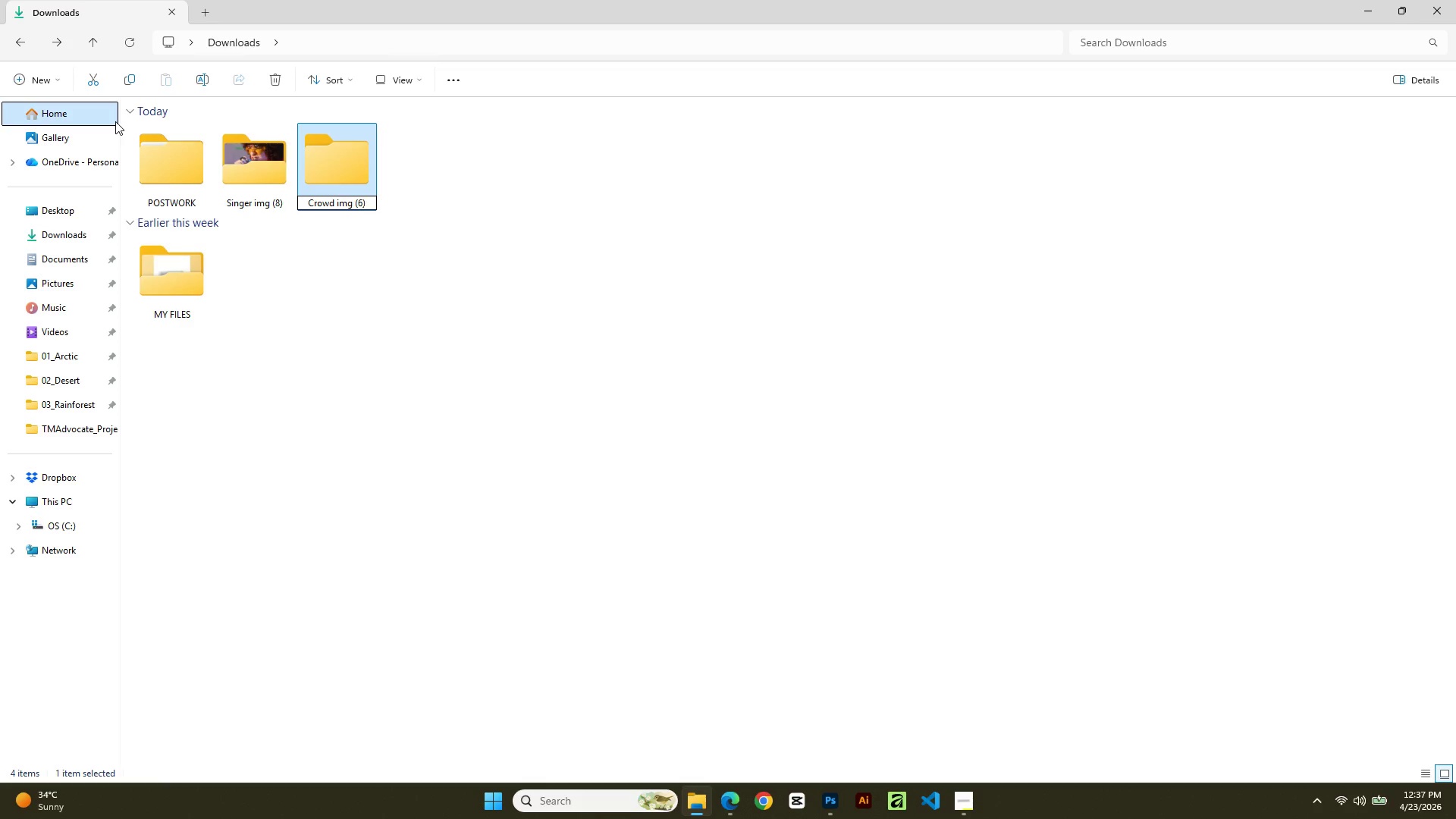 
key(Enter)
 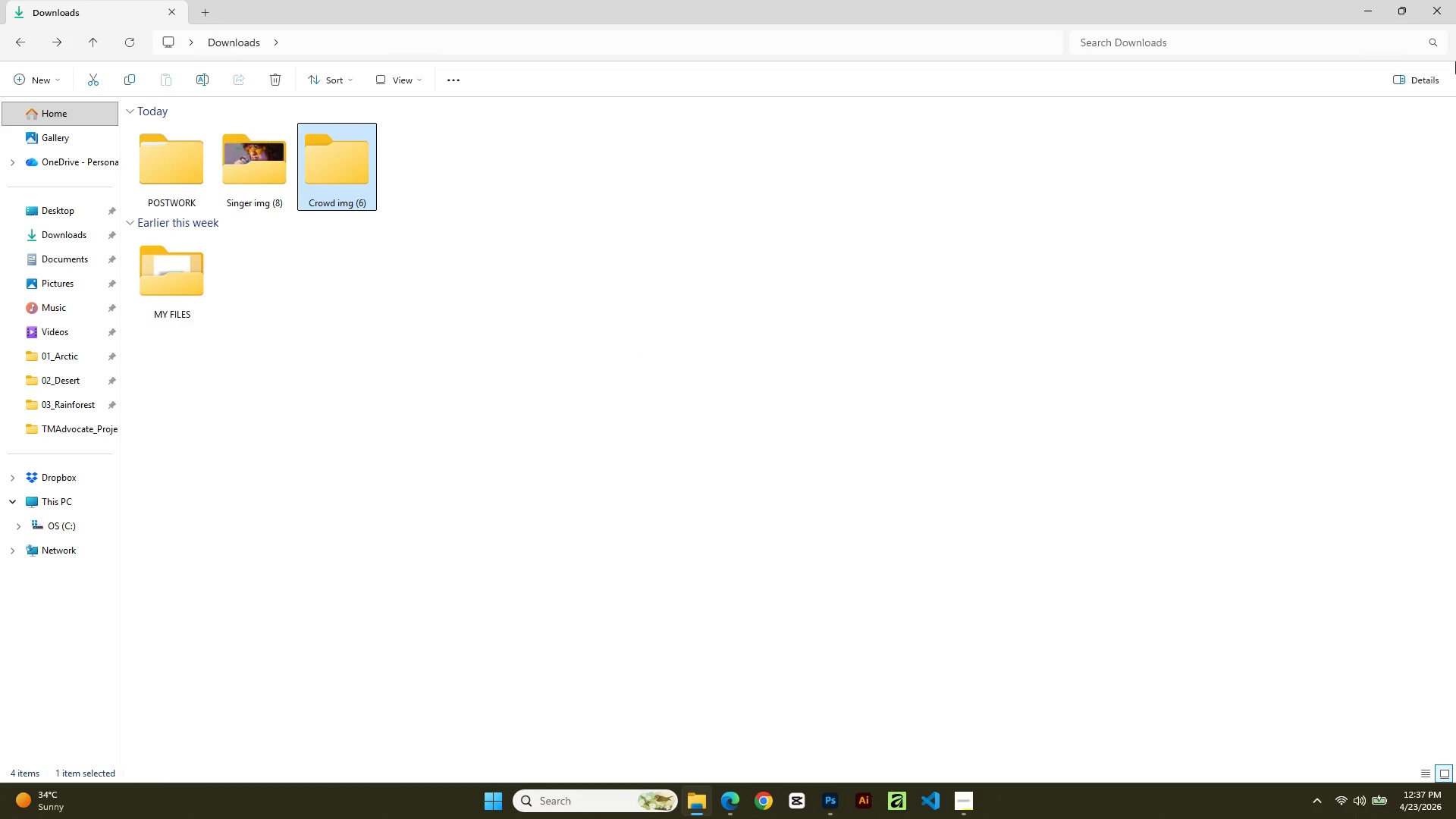 
left_click([1412, 0])
 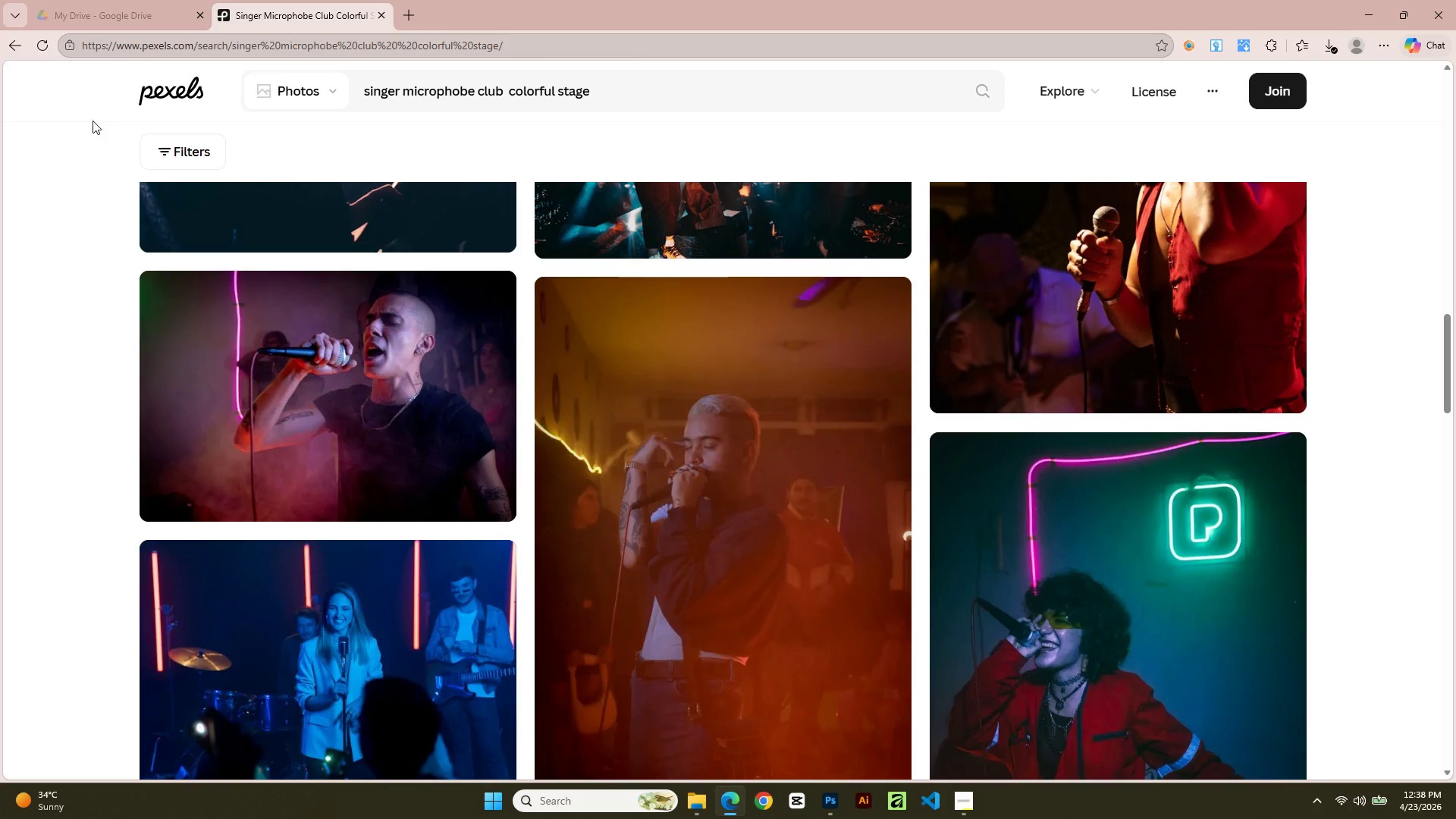 
left_click_drag(start_coordinate=[604, 94], to_coordinate=[0, 104])
 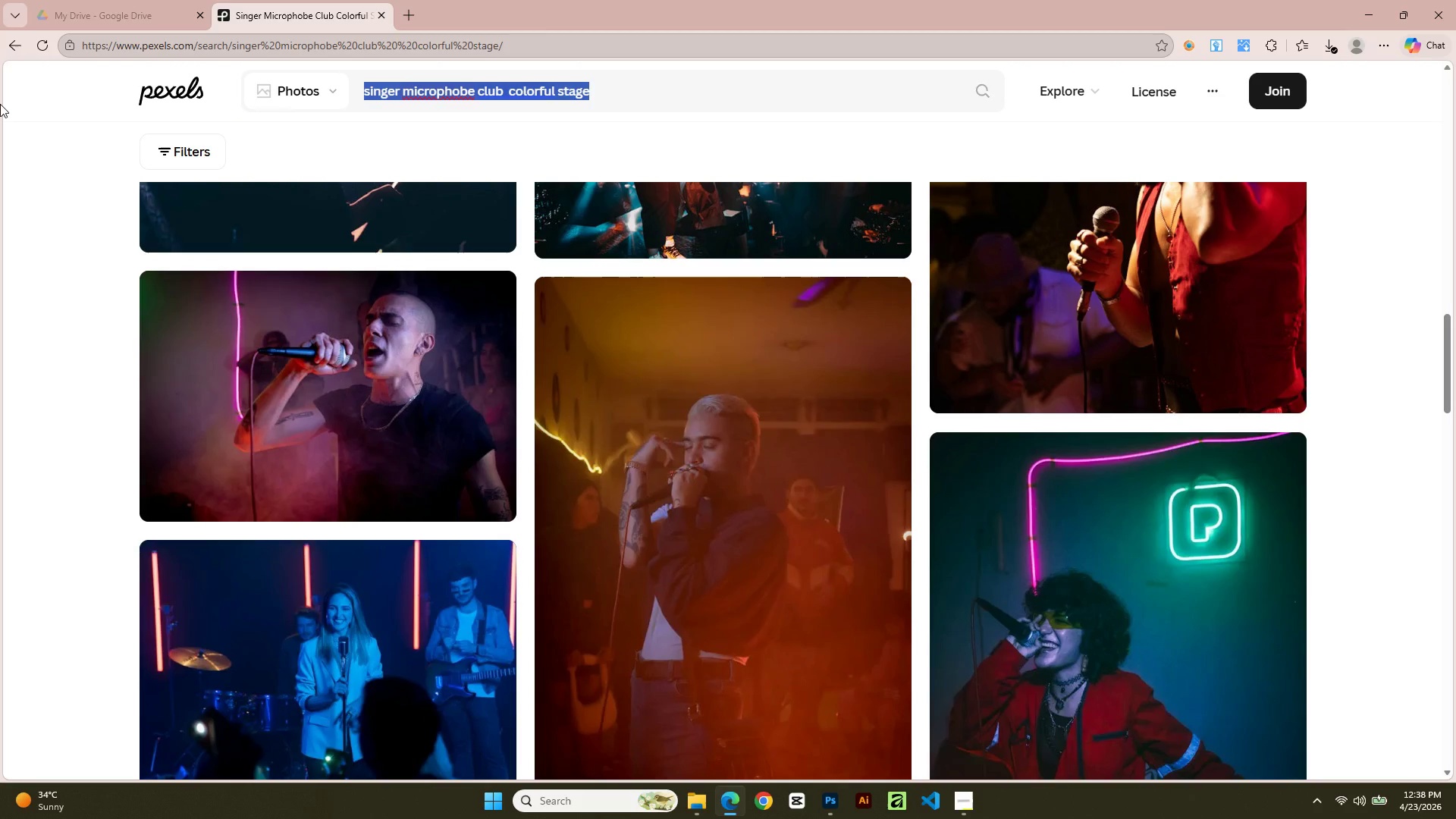 
type(nightclub crowd )
 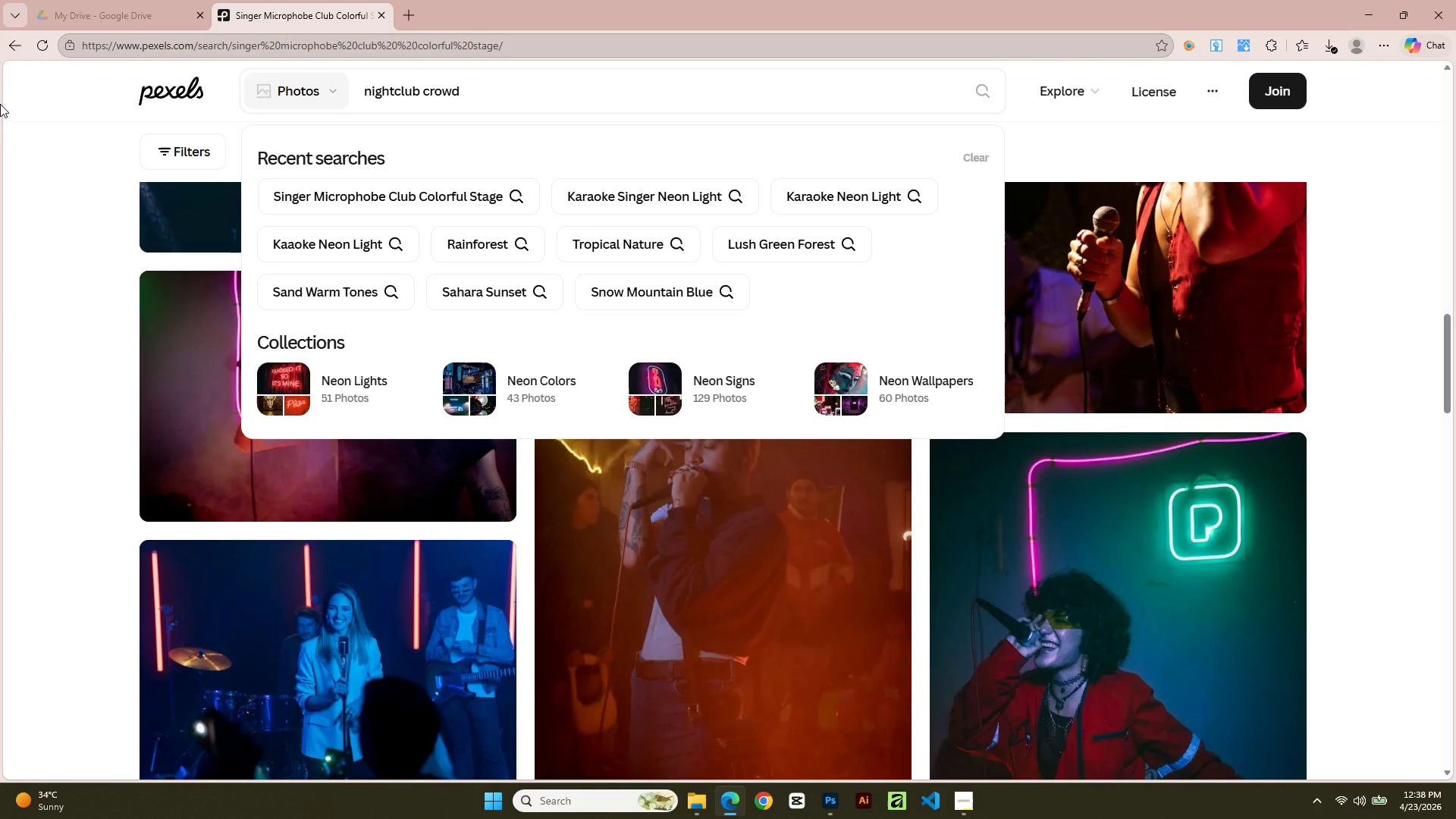 
type(neon)
 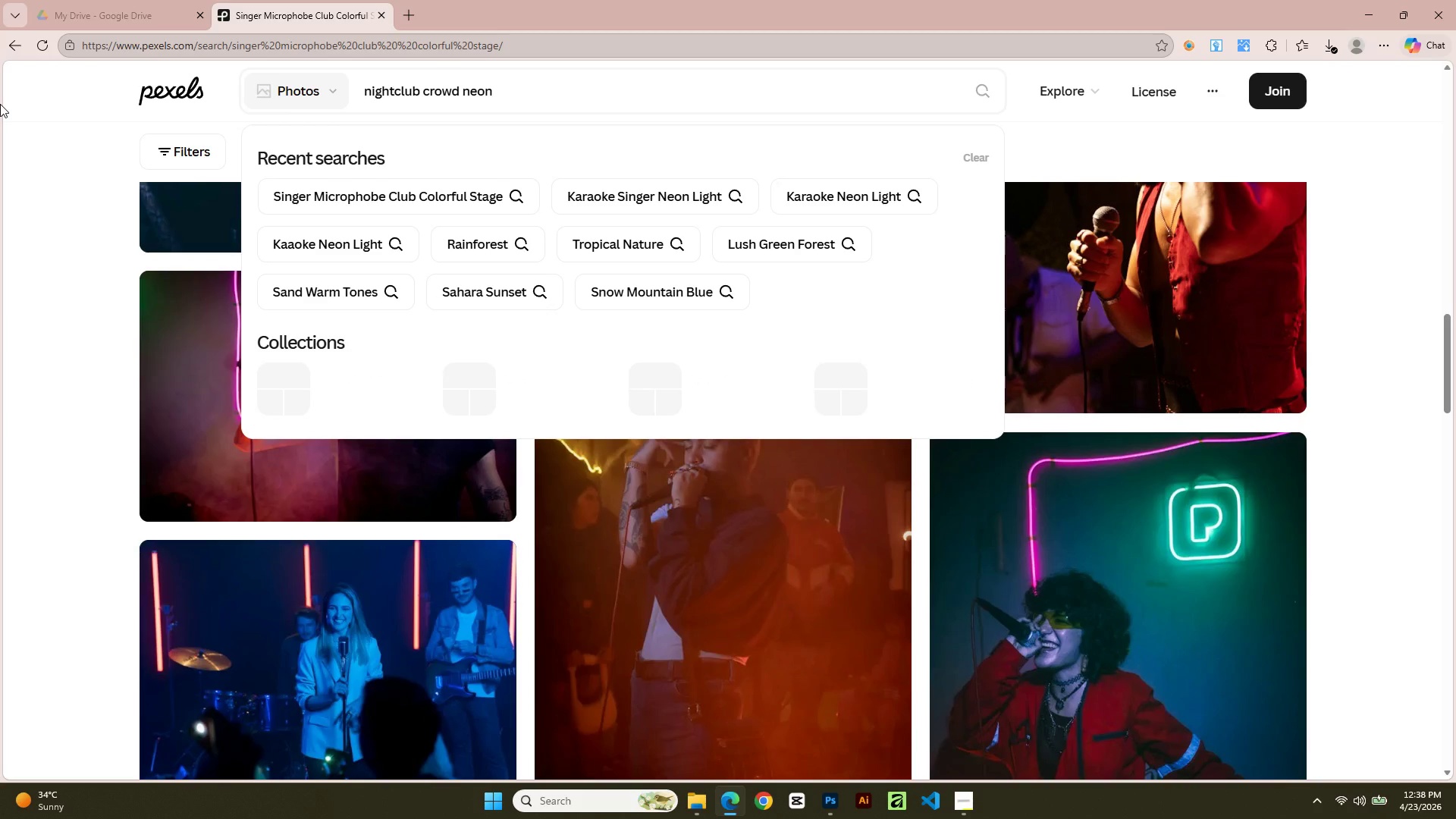 
key(Enter)
 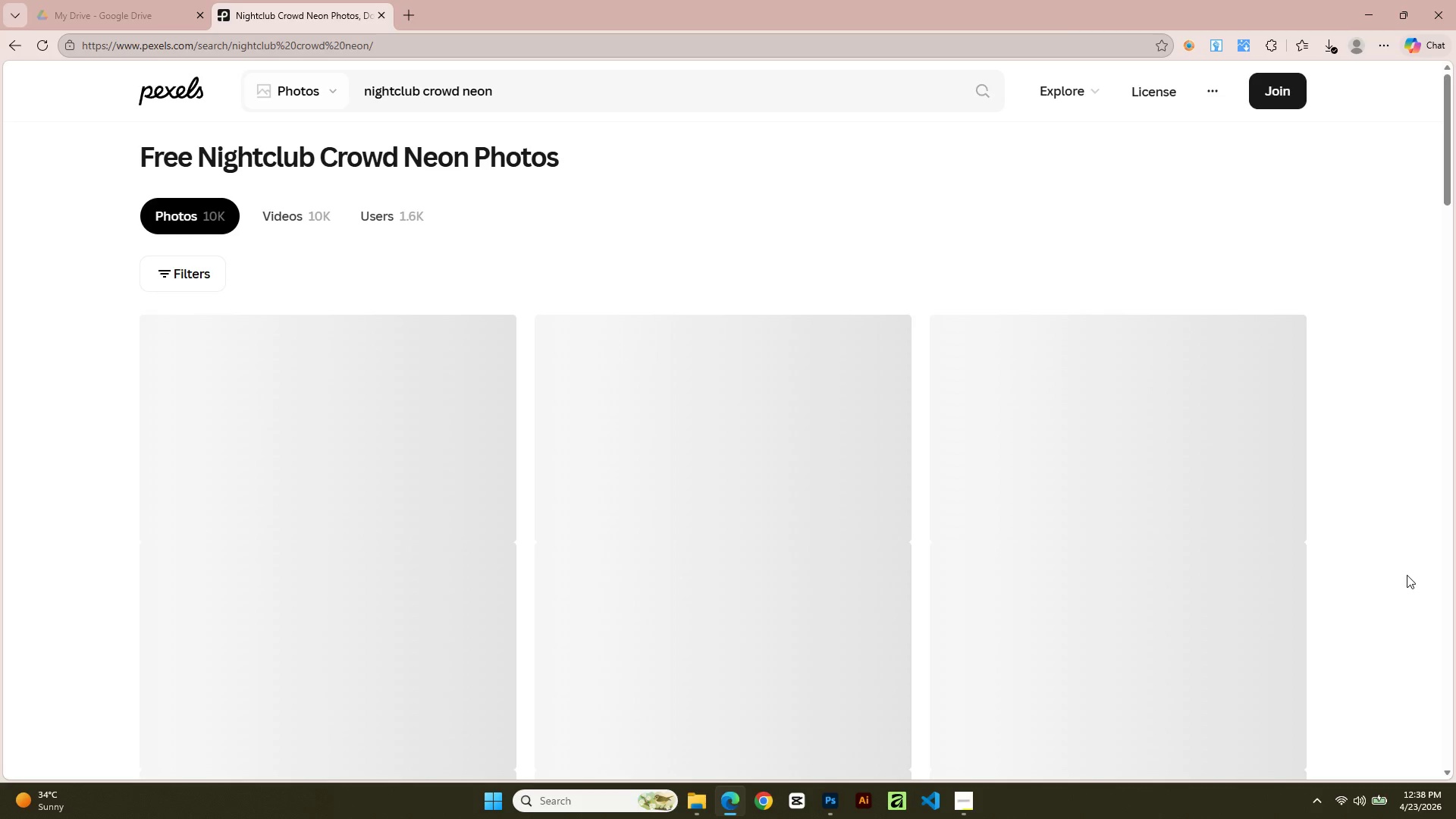 
scroll: coordinate [984, 614], scroll_direction: down, amount: 3.0
 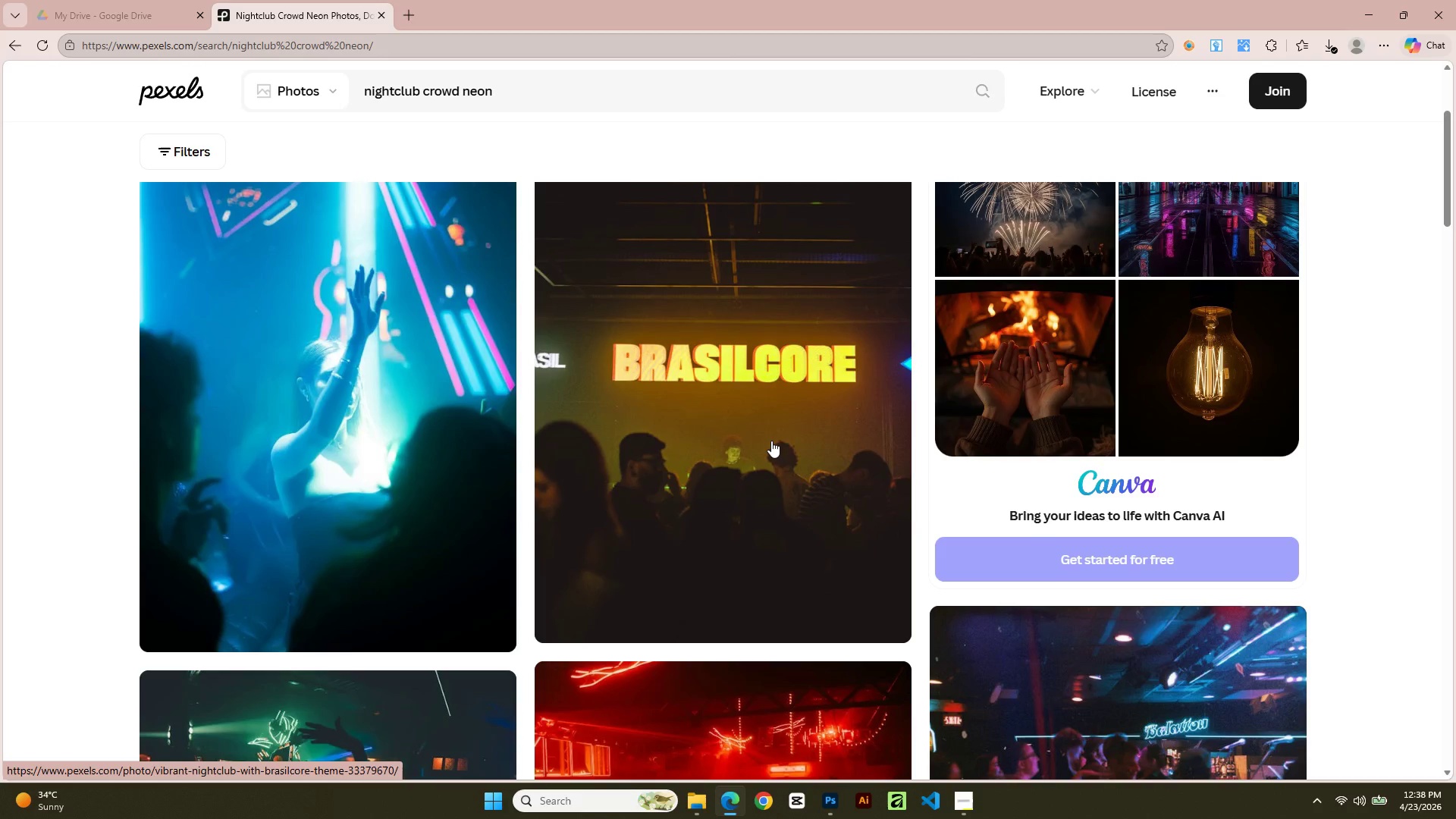 
scroll: coordinate [756, 479], scroll_direction: up, amount: 1.0
 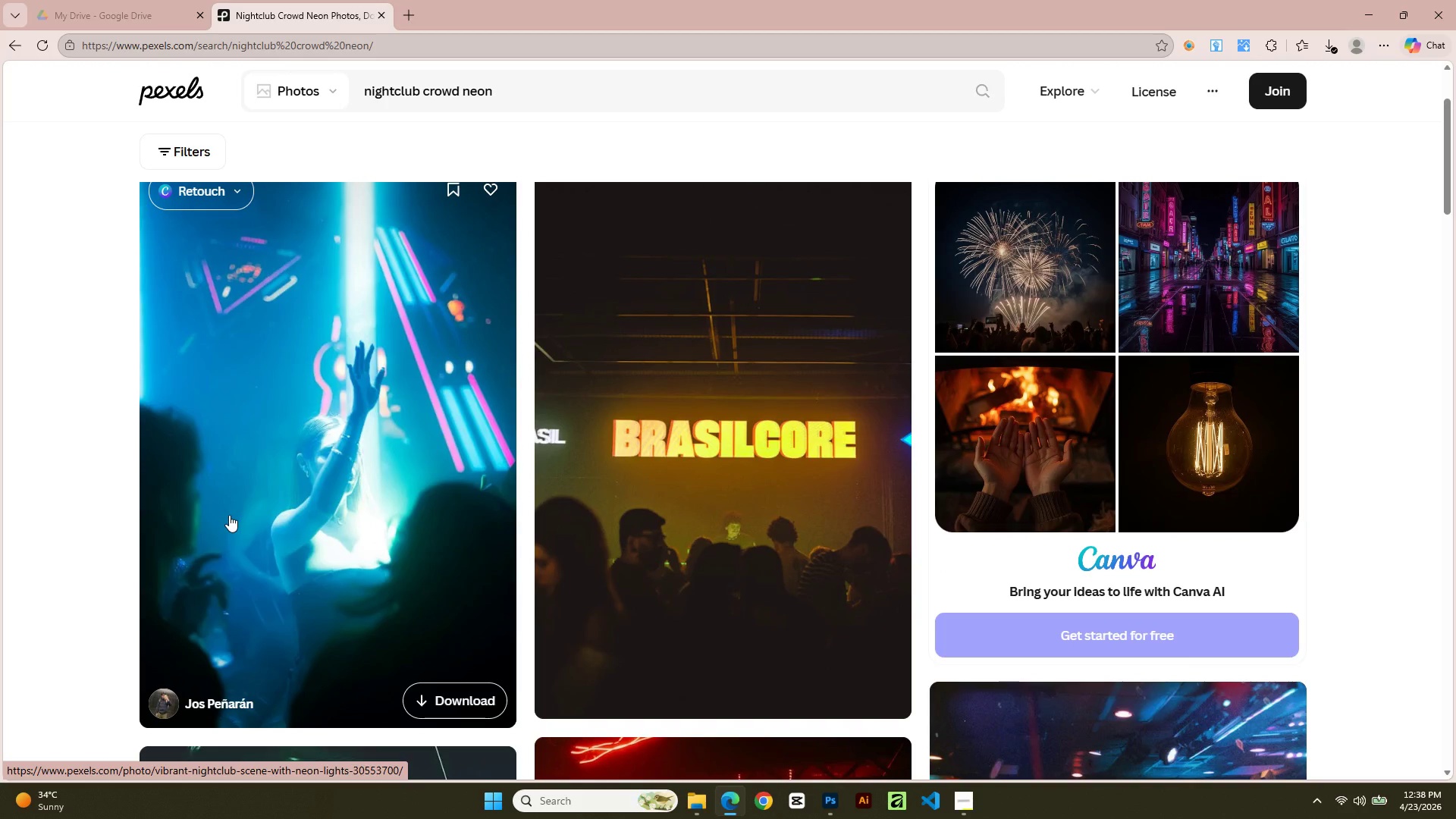 
scroll: coordinate [426, 378], scroll_direction: down, amount: 12.0
 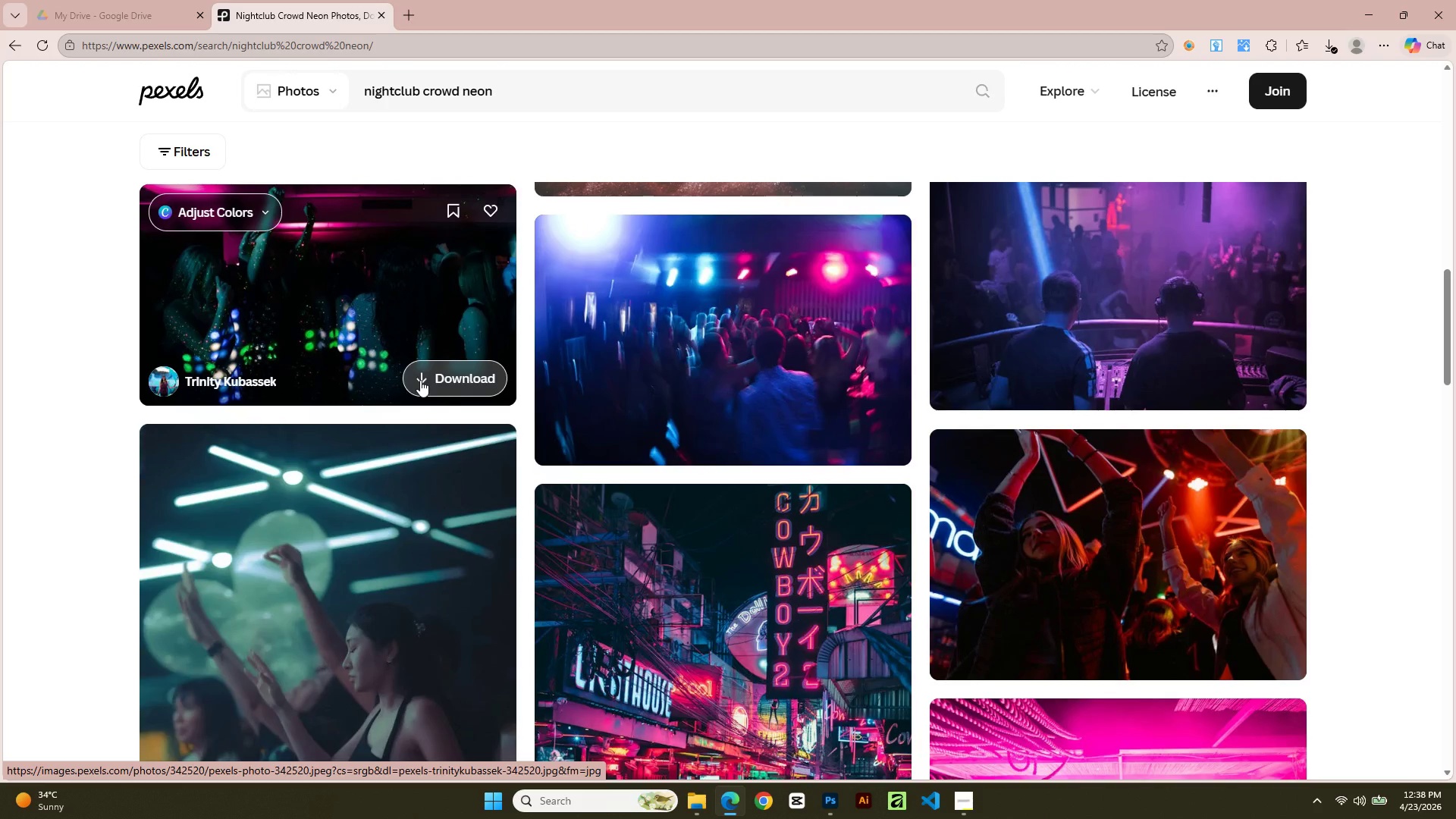 
scroll: coordinate [702, 405], scroll_direction: up, amount: 2.0
 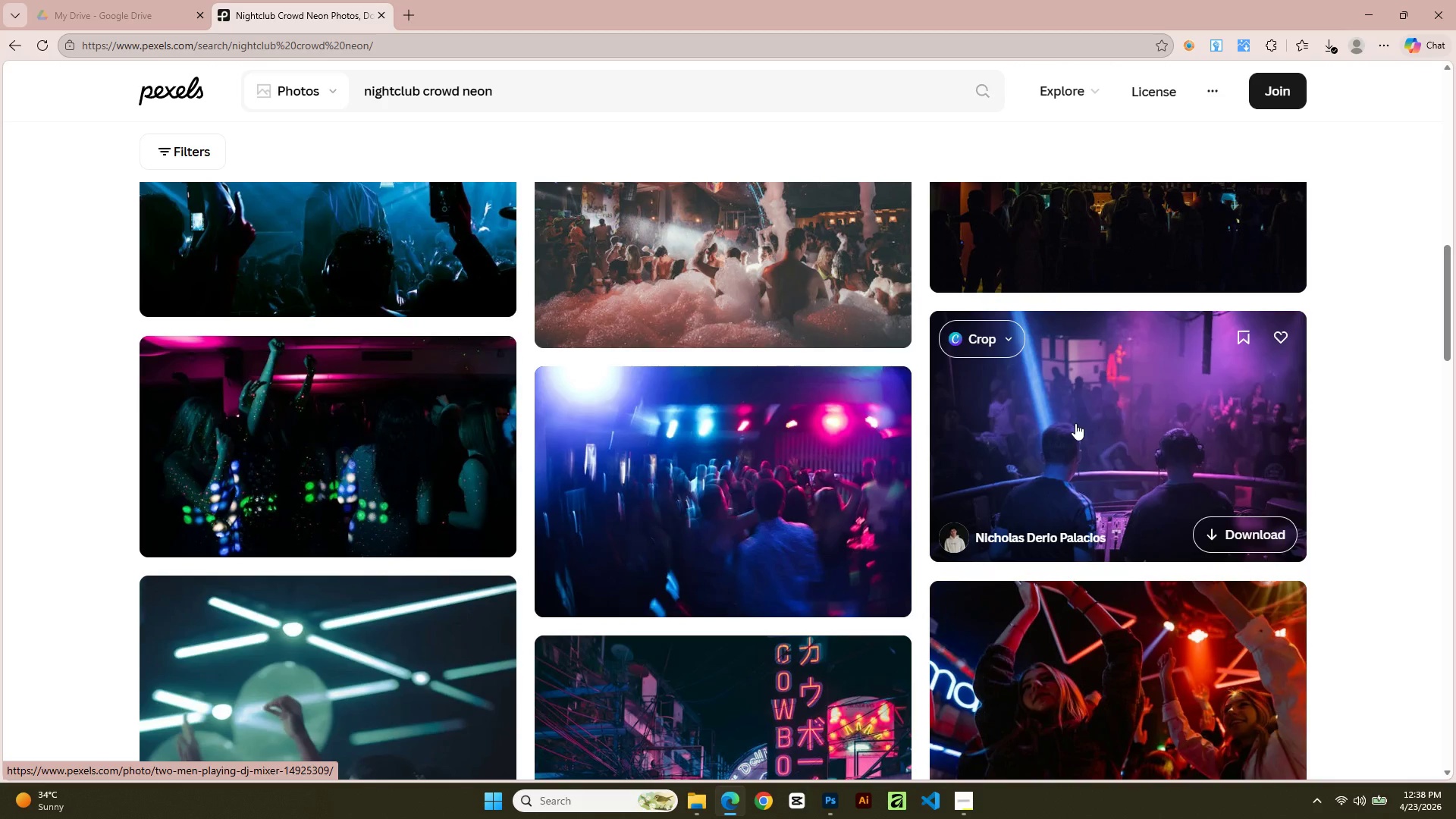 
left_click([1075, 423])
 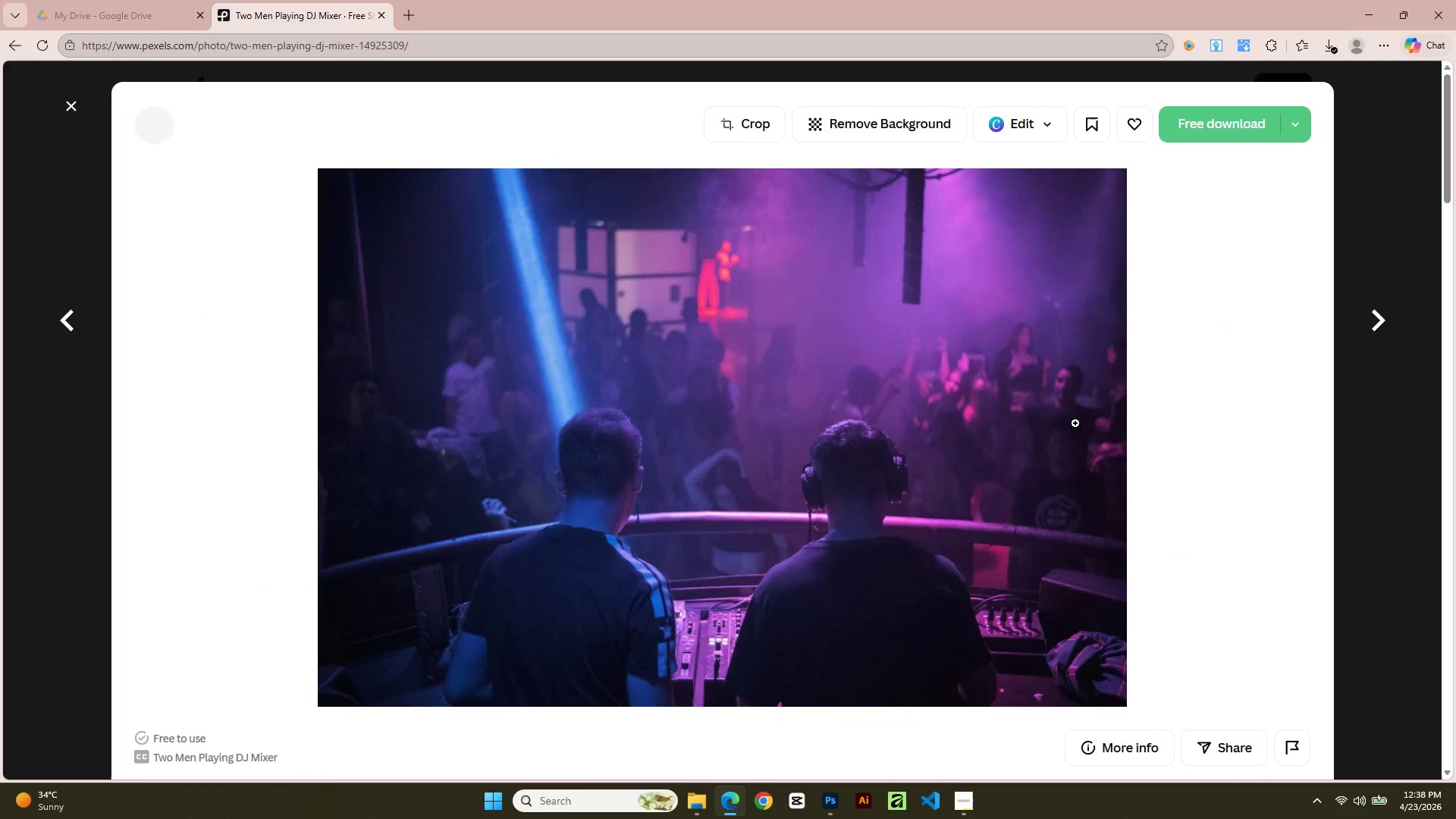 
scroll: coordinate [1056, 441], scroll_direction: down, amount: 2.0
 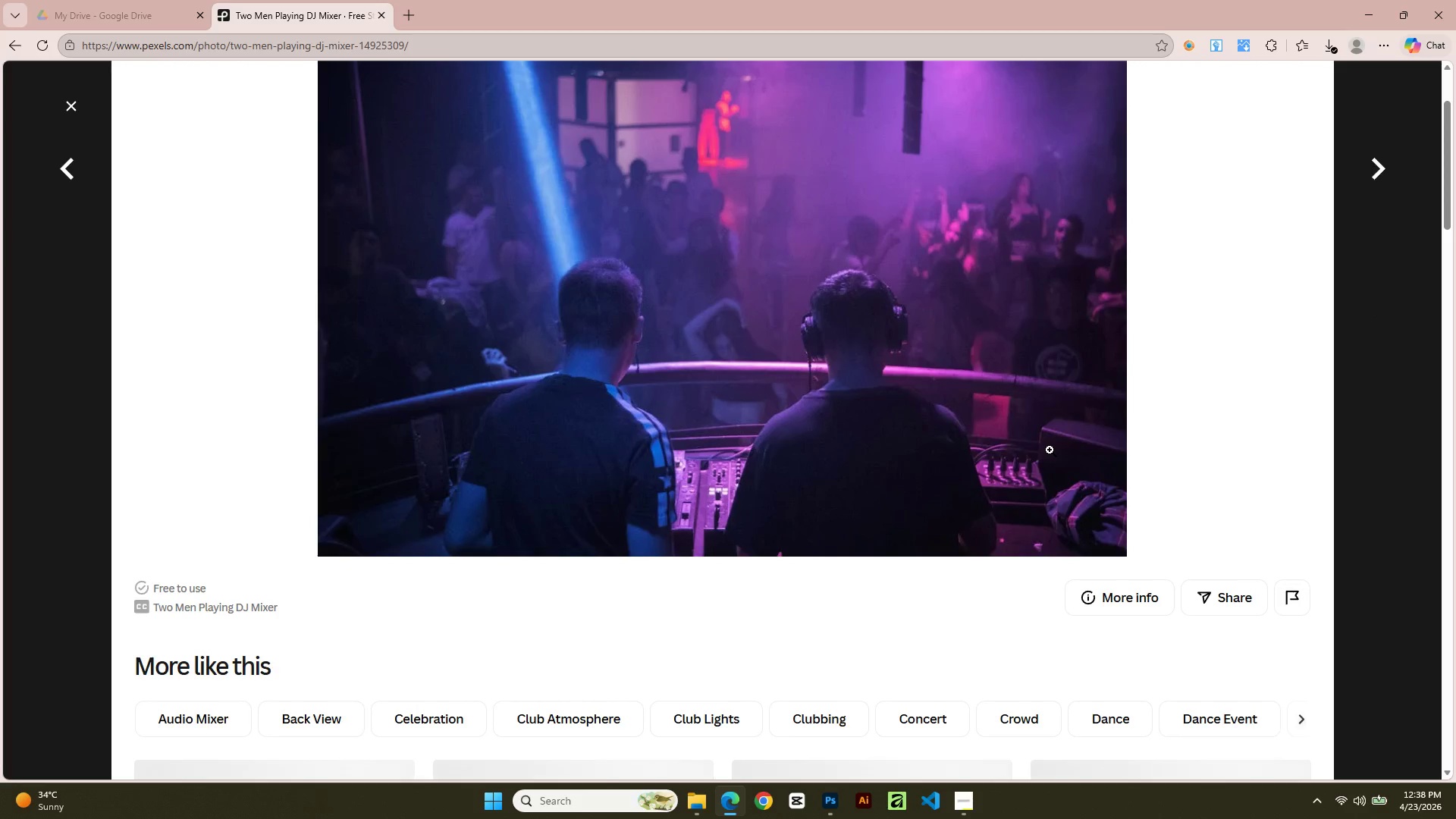 
scroll: coordinate [1070, 438], scroll_direction: up, amount: 3.0
 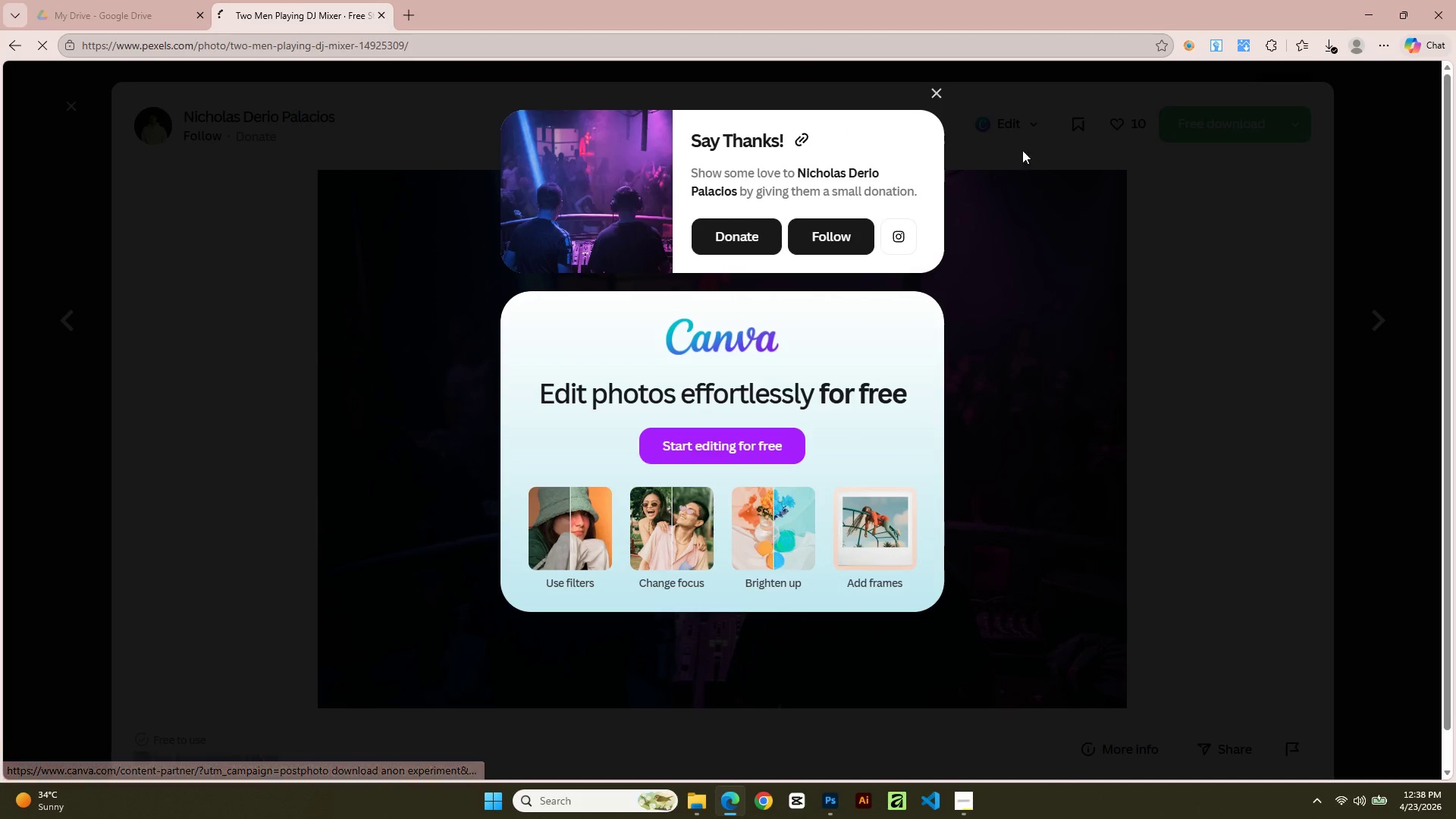 
left_click([939, 96])
 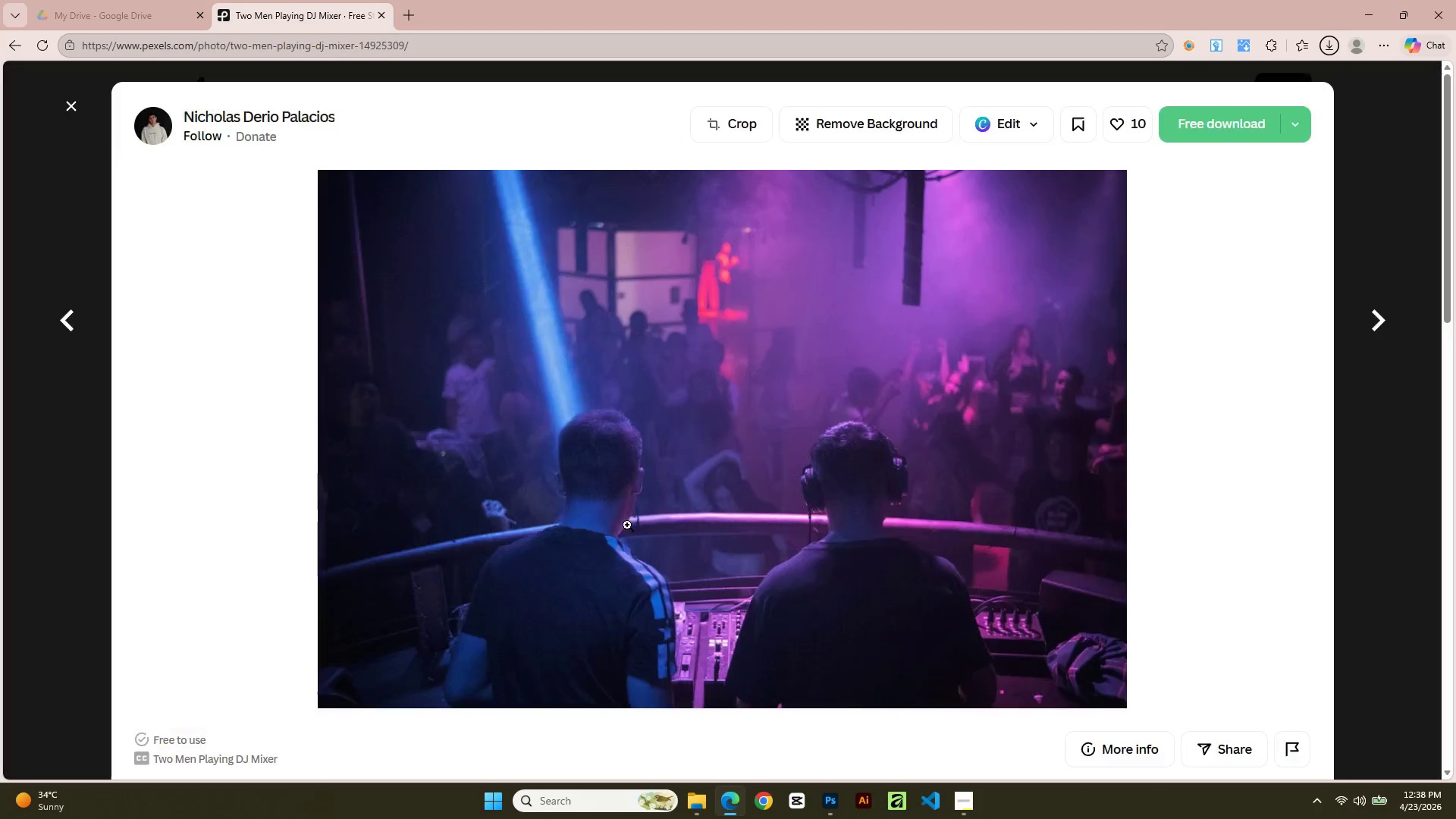 
scroll: coordinate [549, 759], scroll_direction: down, amount: 7.0
 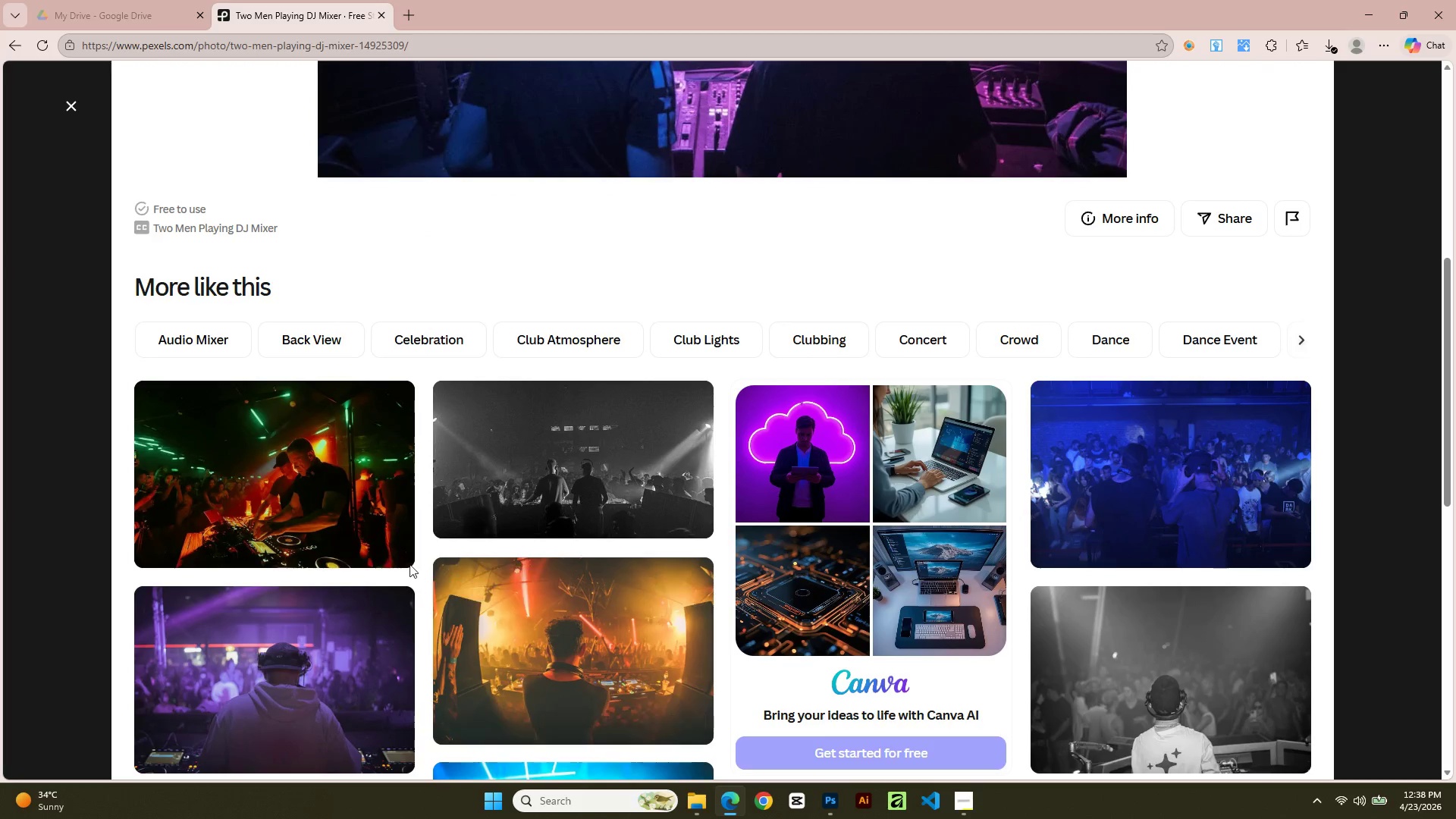 
left_click([374, 532])
 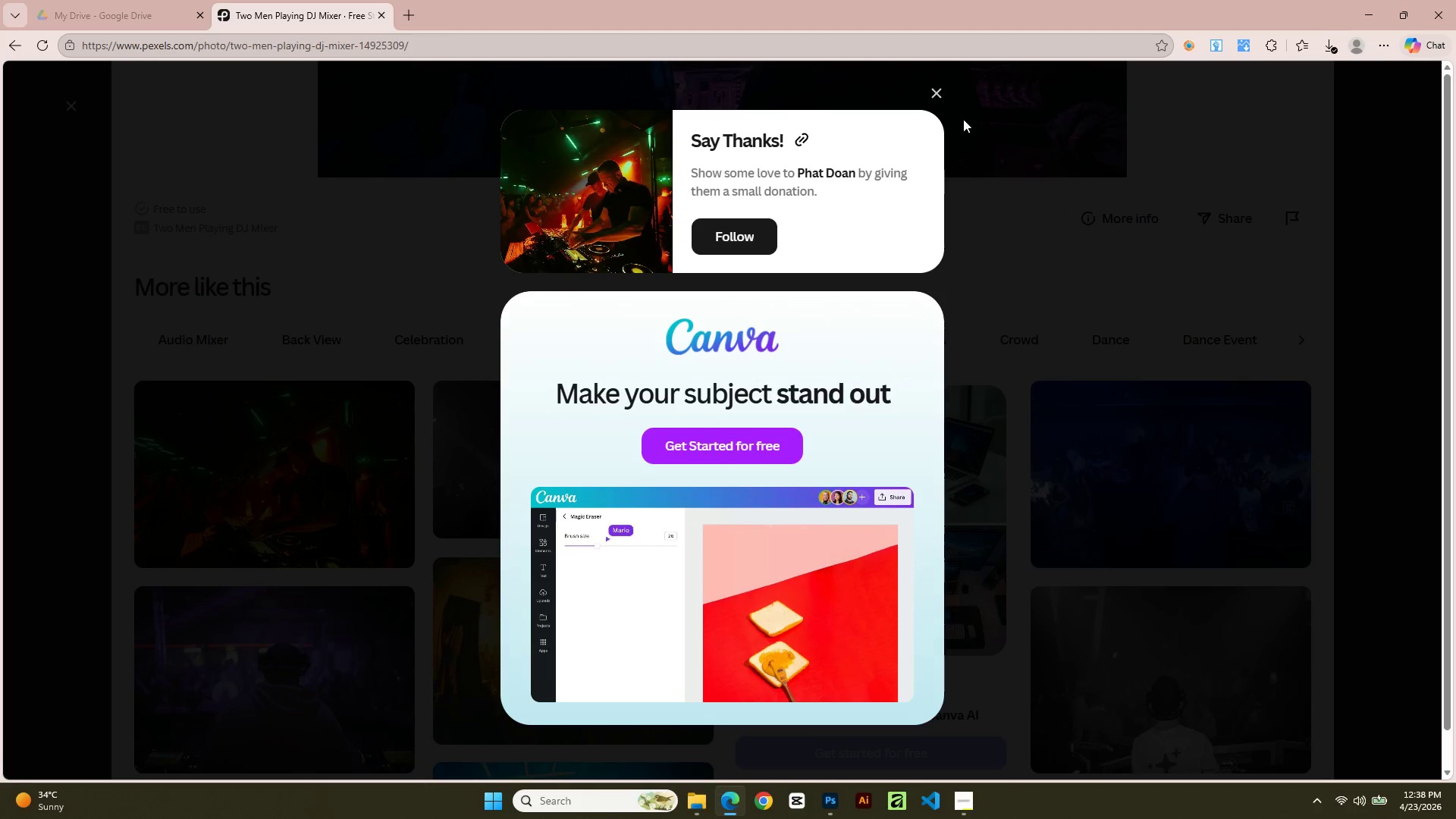 
left_click([940, 95])
 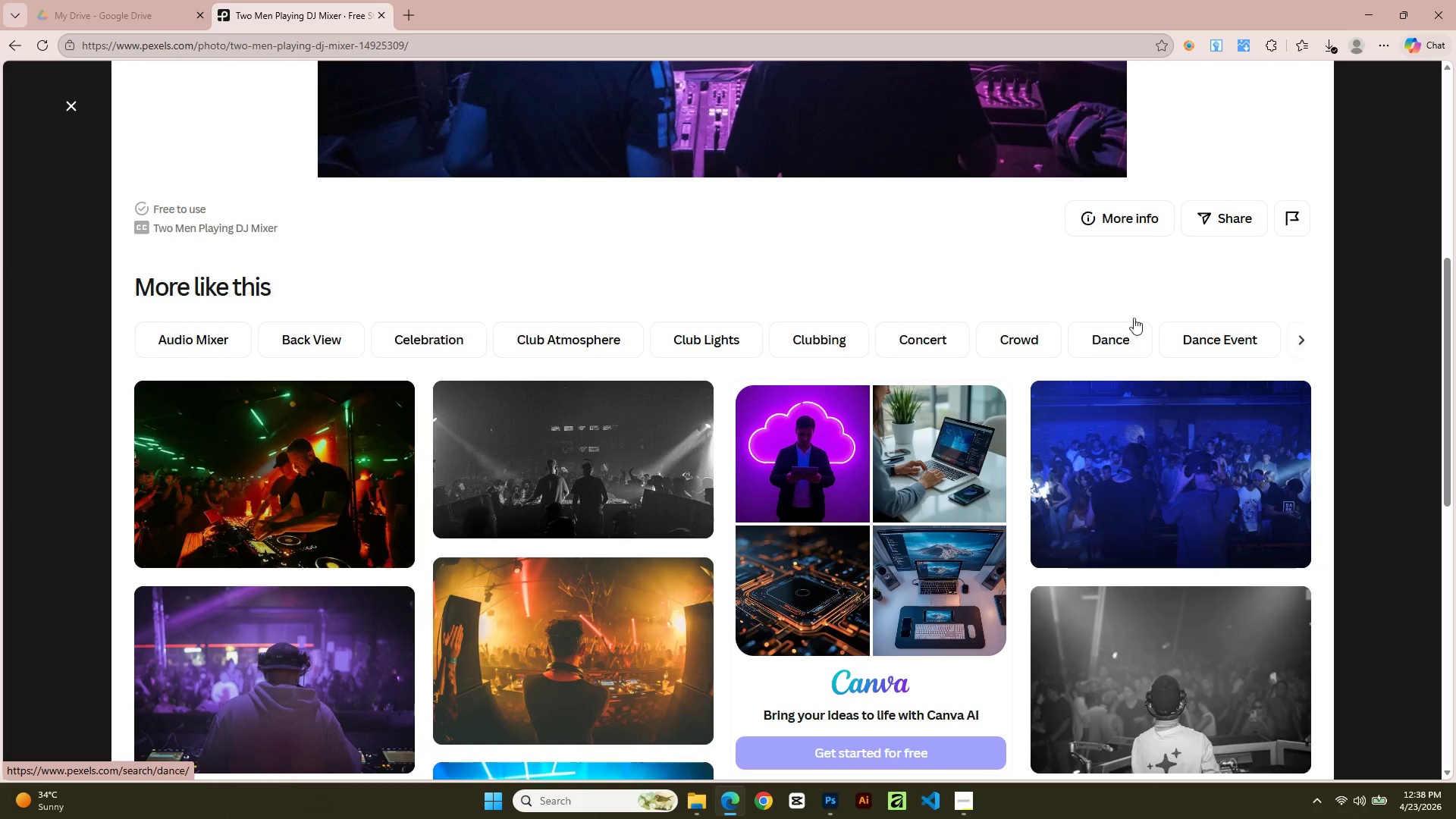 
scroll: coordinate [587, 700], scroll_direction: down, amount: 8.0
 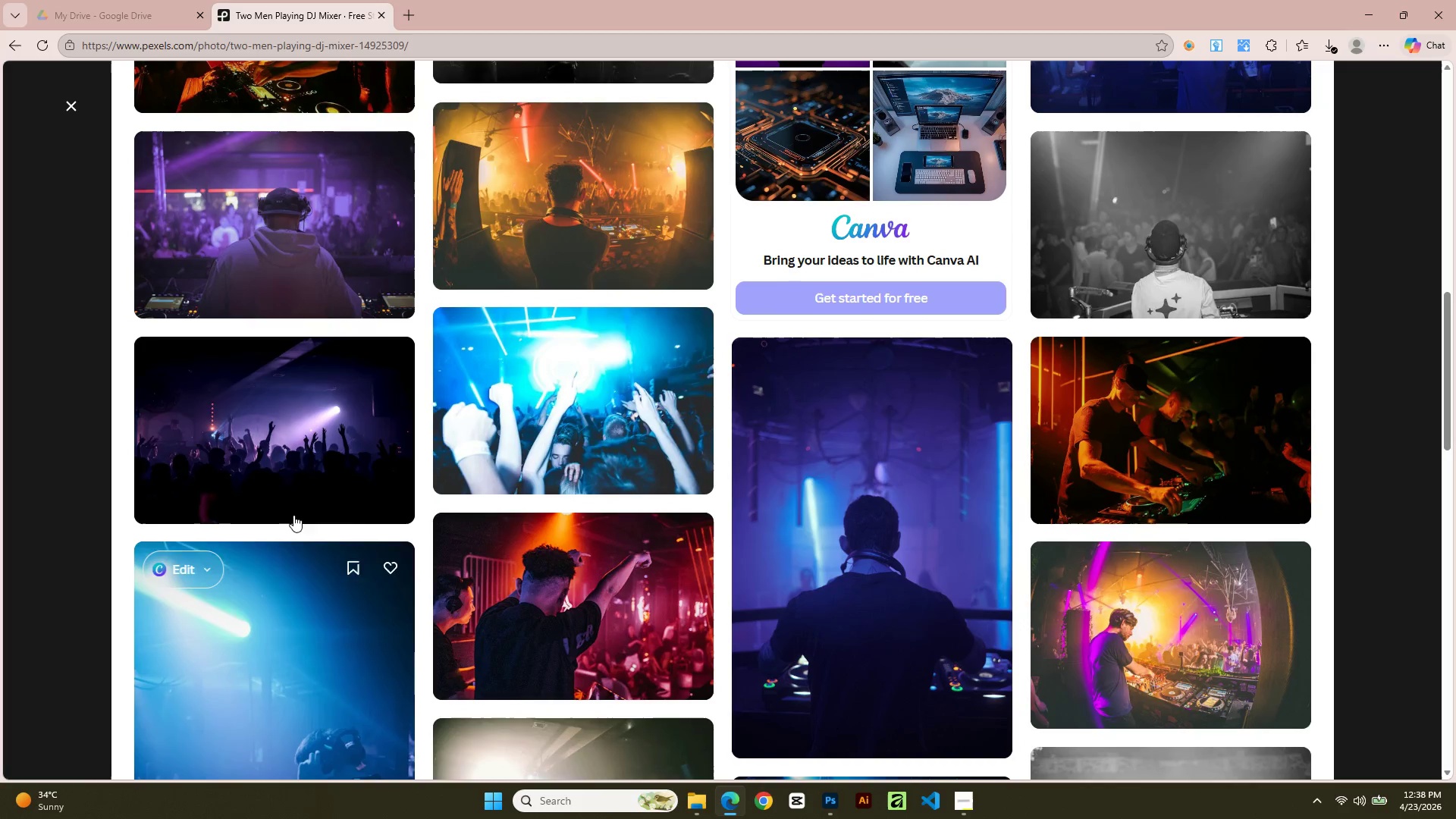 
left_click([349, 494])
 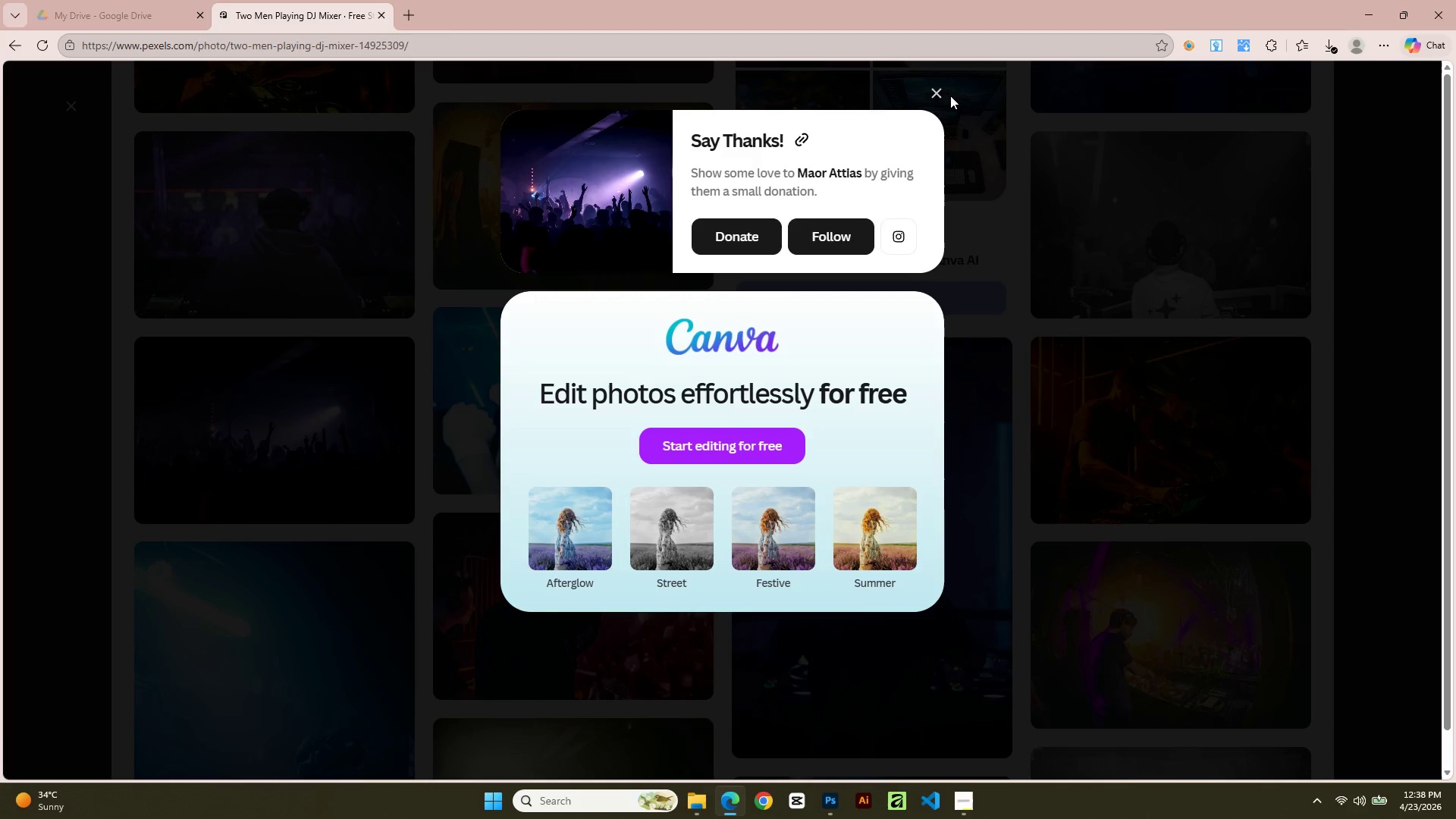 
left_click([943, 93])
 